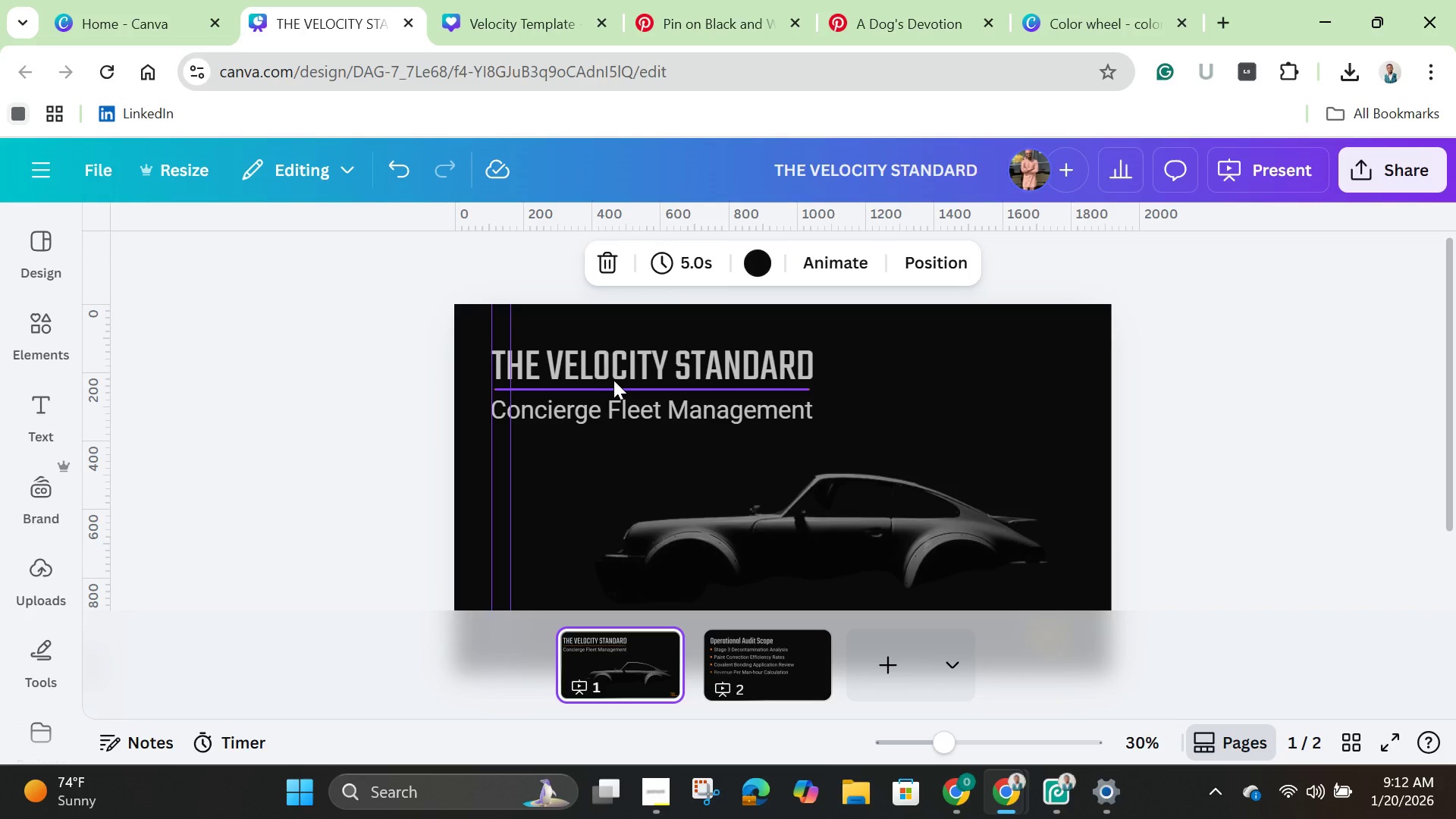 
left_click([613, 381])
 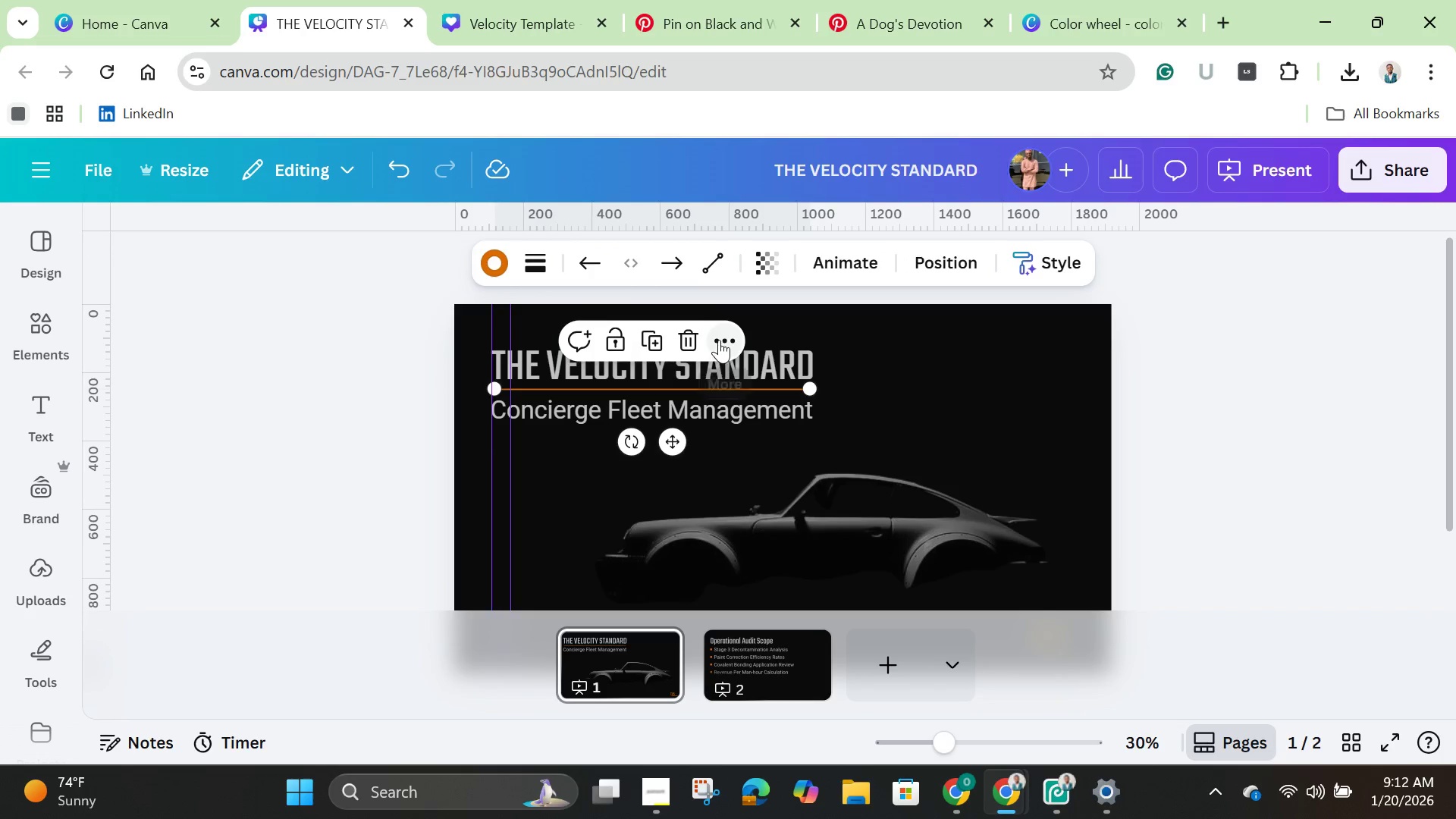 
left_click([720, 339])
 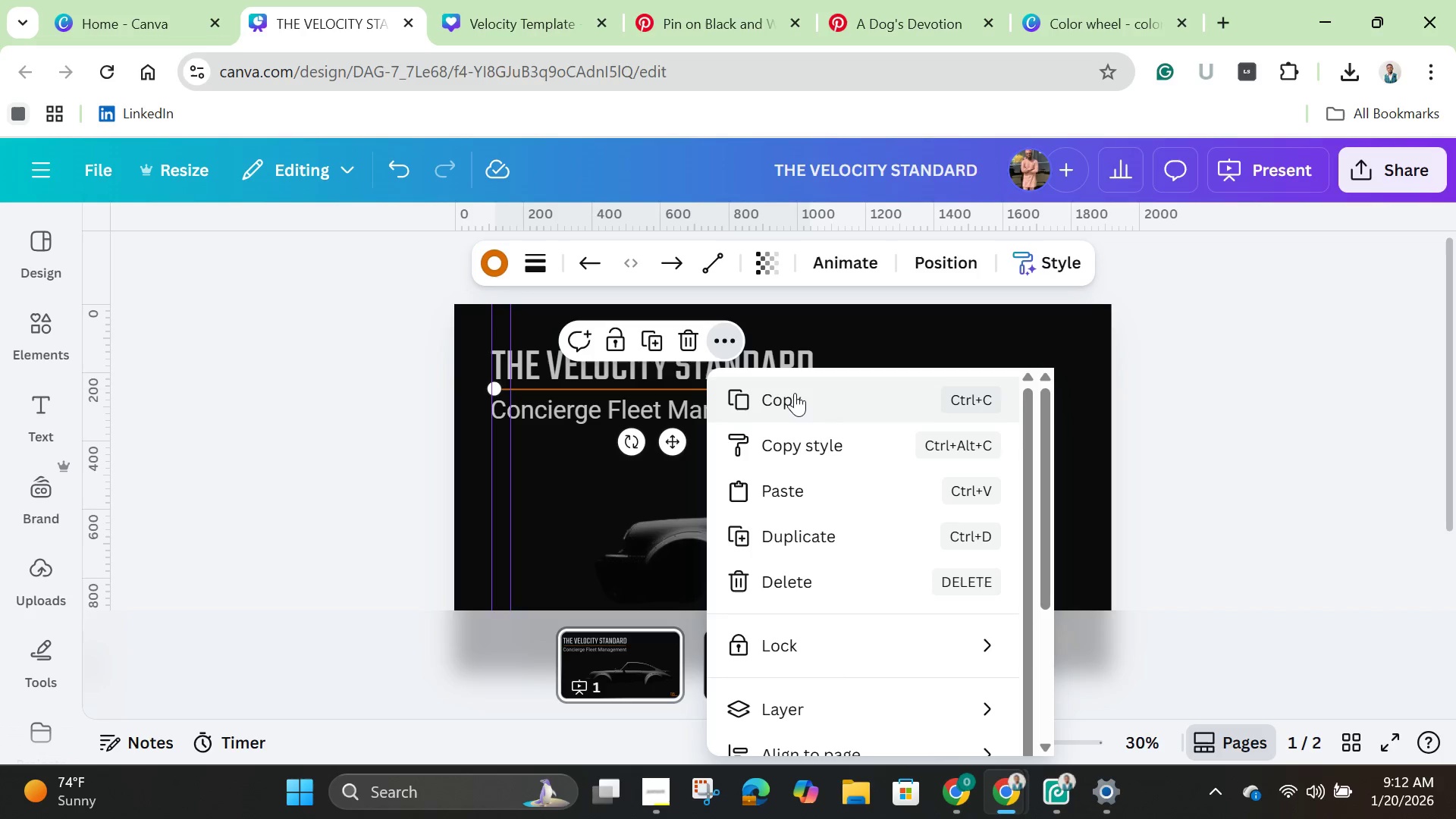 
left_click([795, 393])
 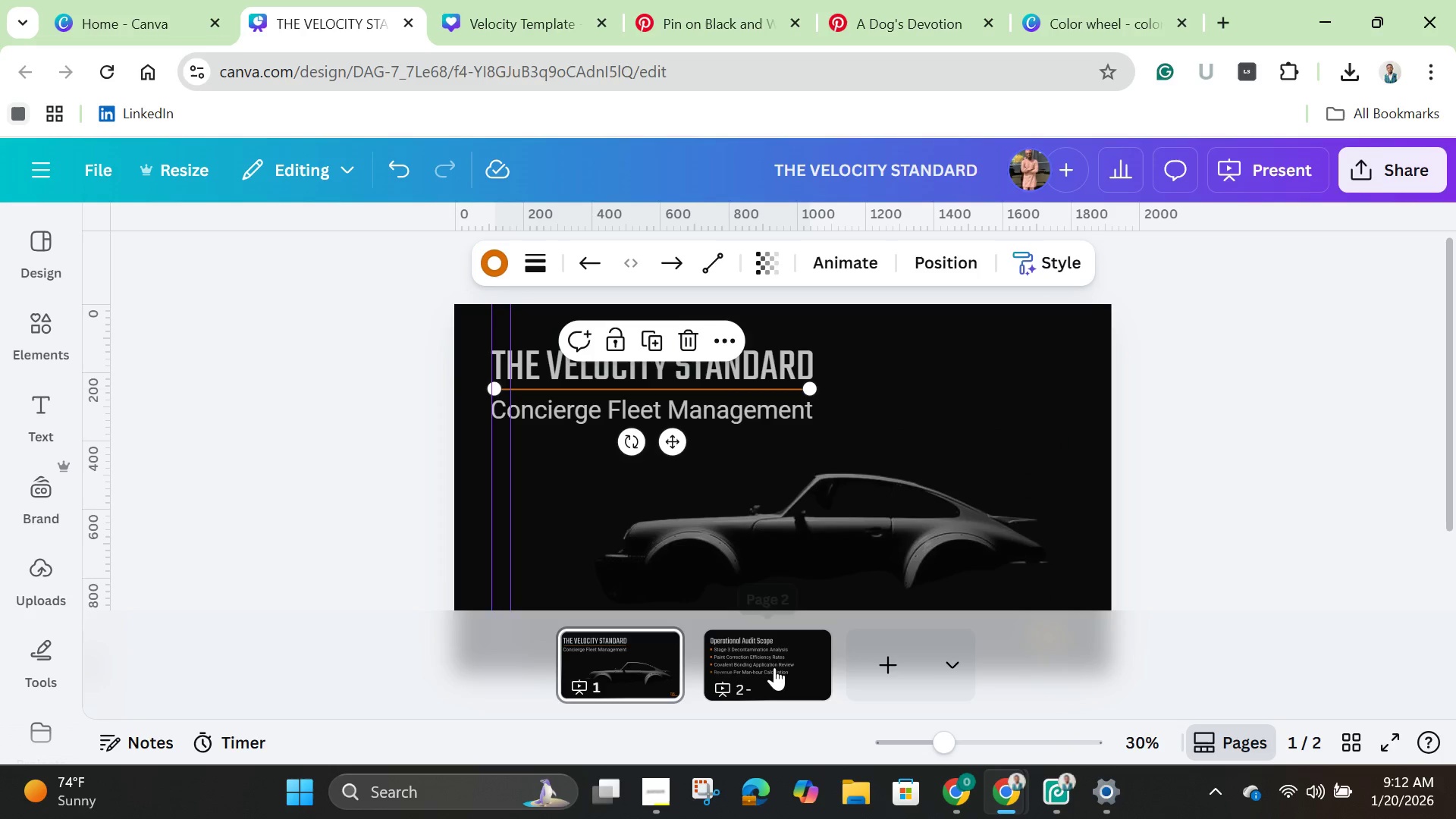 
left_click([773, 668])
 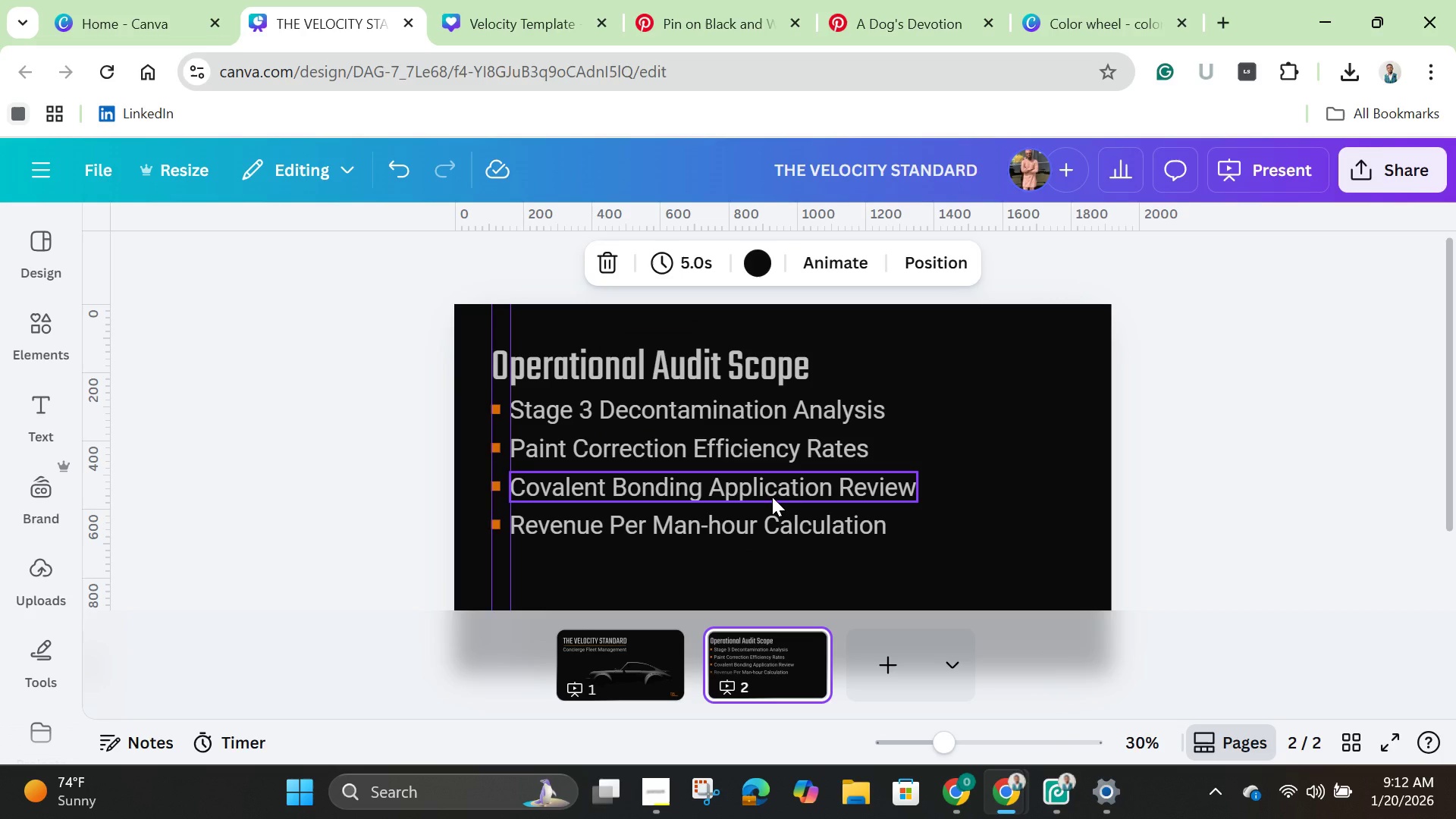 
key(Control+V)
 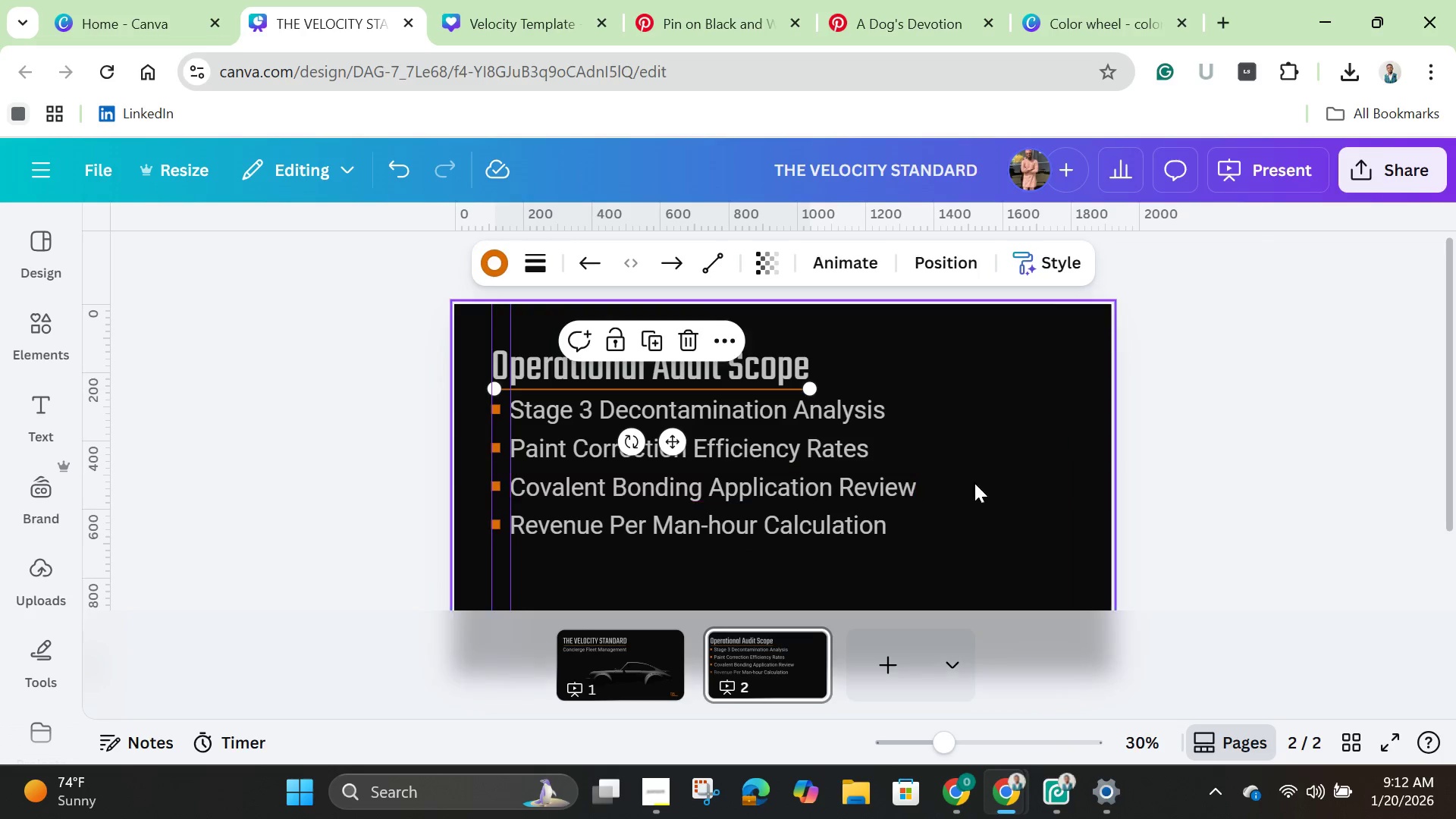 
left_click([996, 447])
 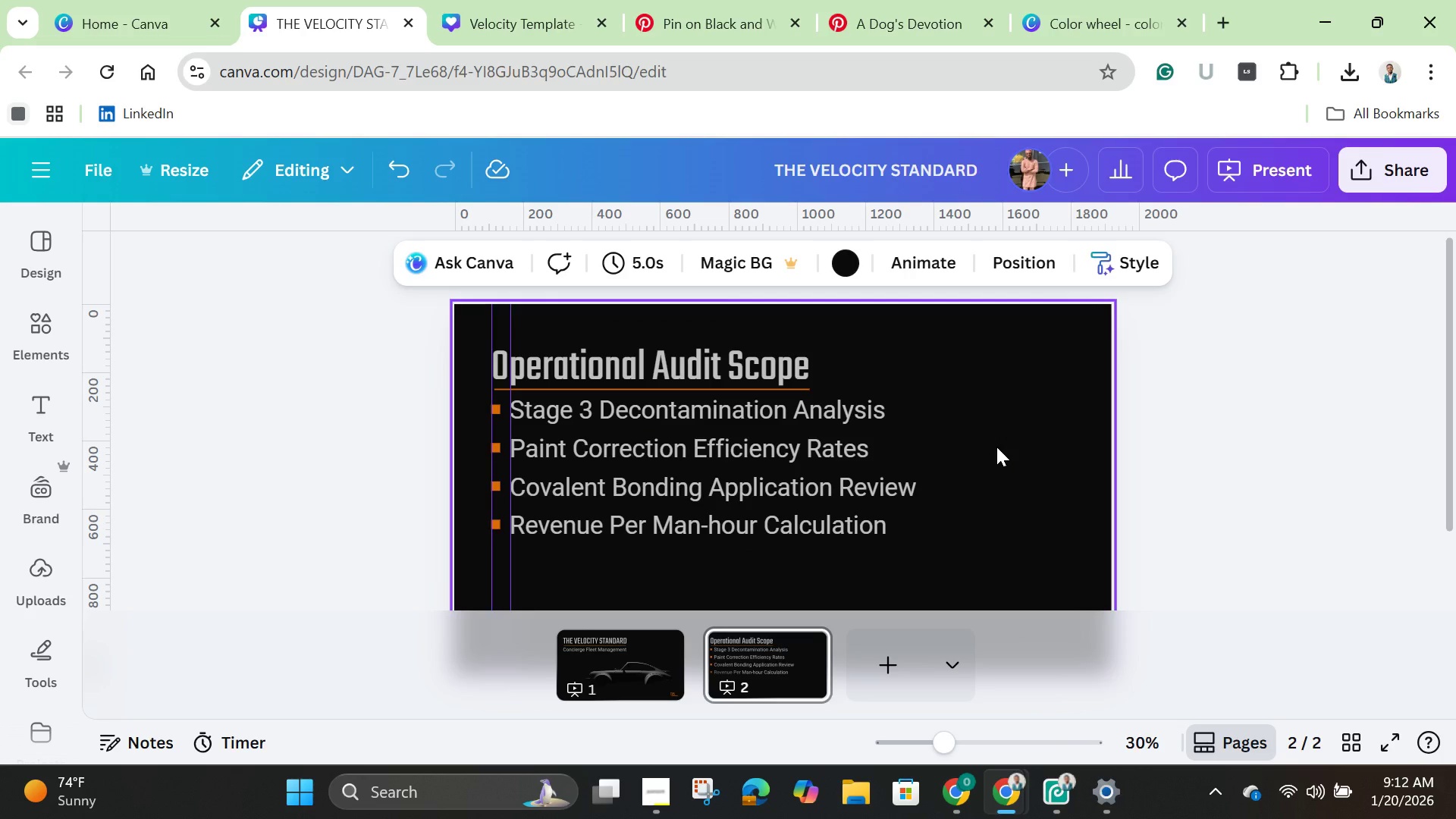 
scroll: coordinate [996, 447], scroll_direction: down, amount: 1.0
 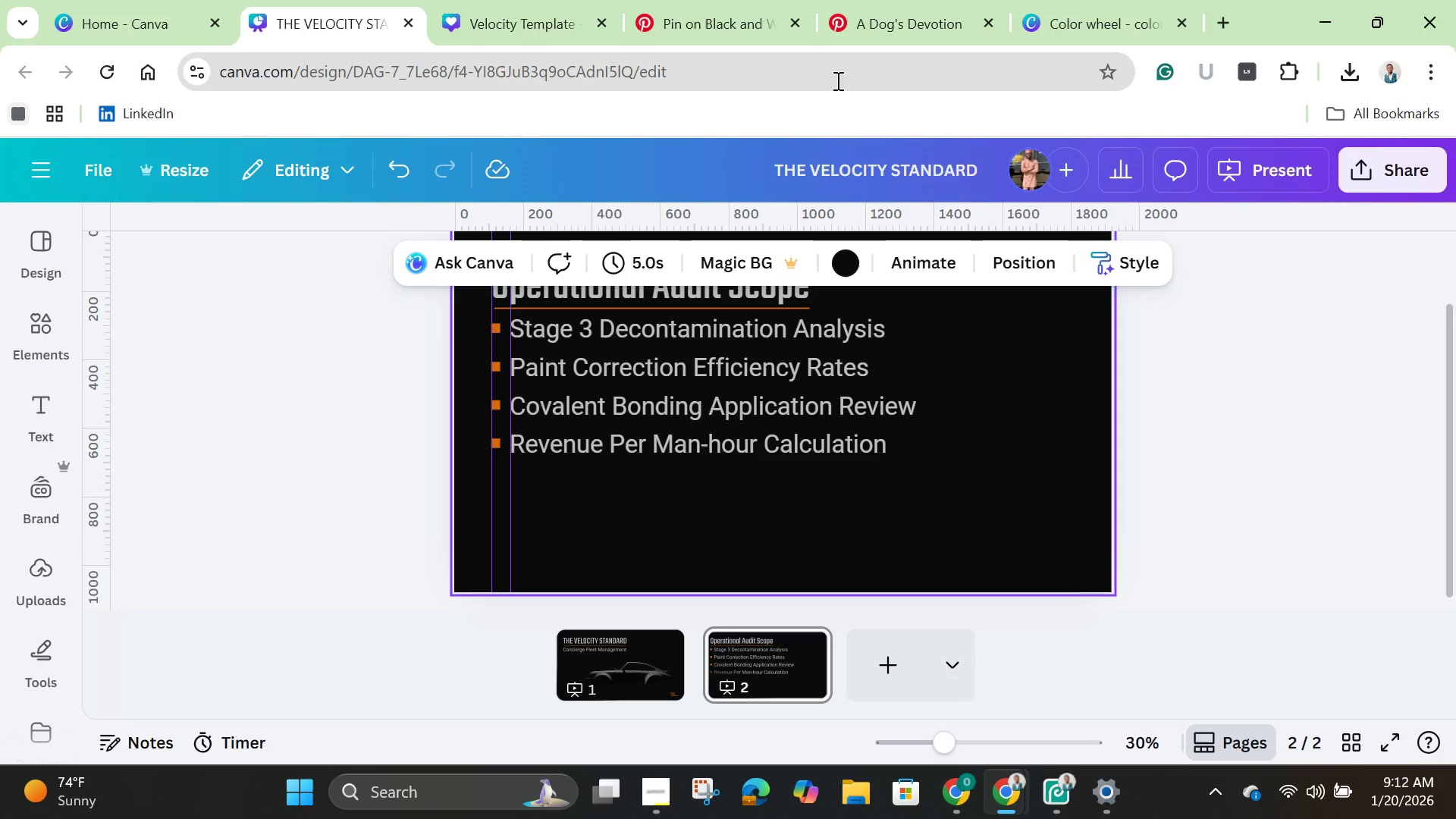 
left_click([722, 11])
 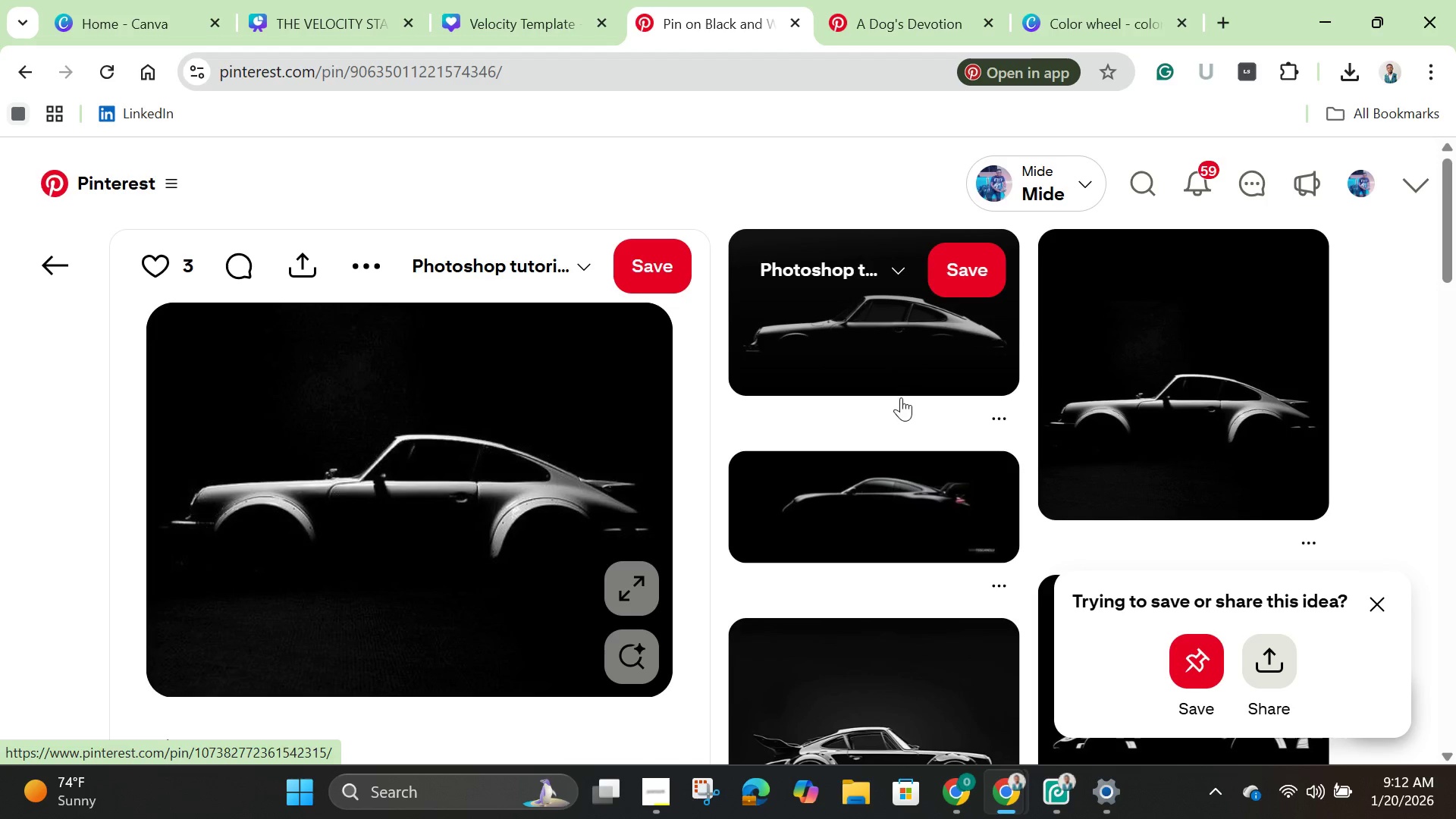 
scroll: coordinate [899, 416], scroll_direction: down, amount: 3.0
 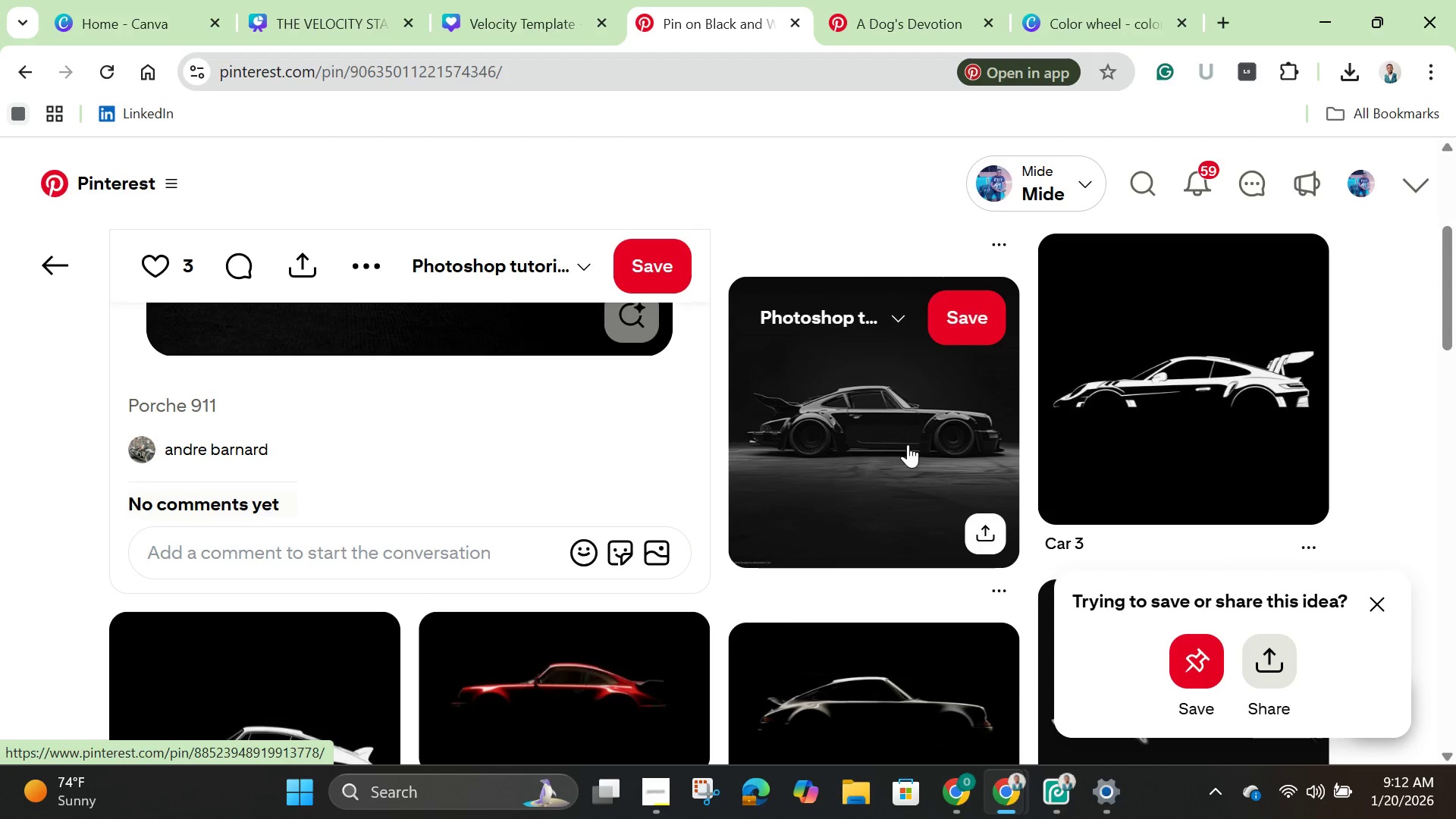 
left_click([908, 444])
 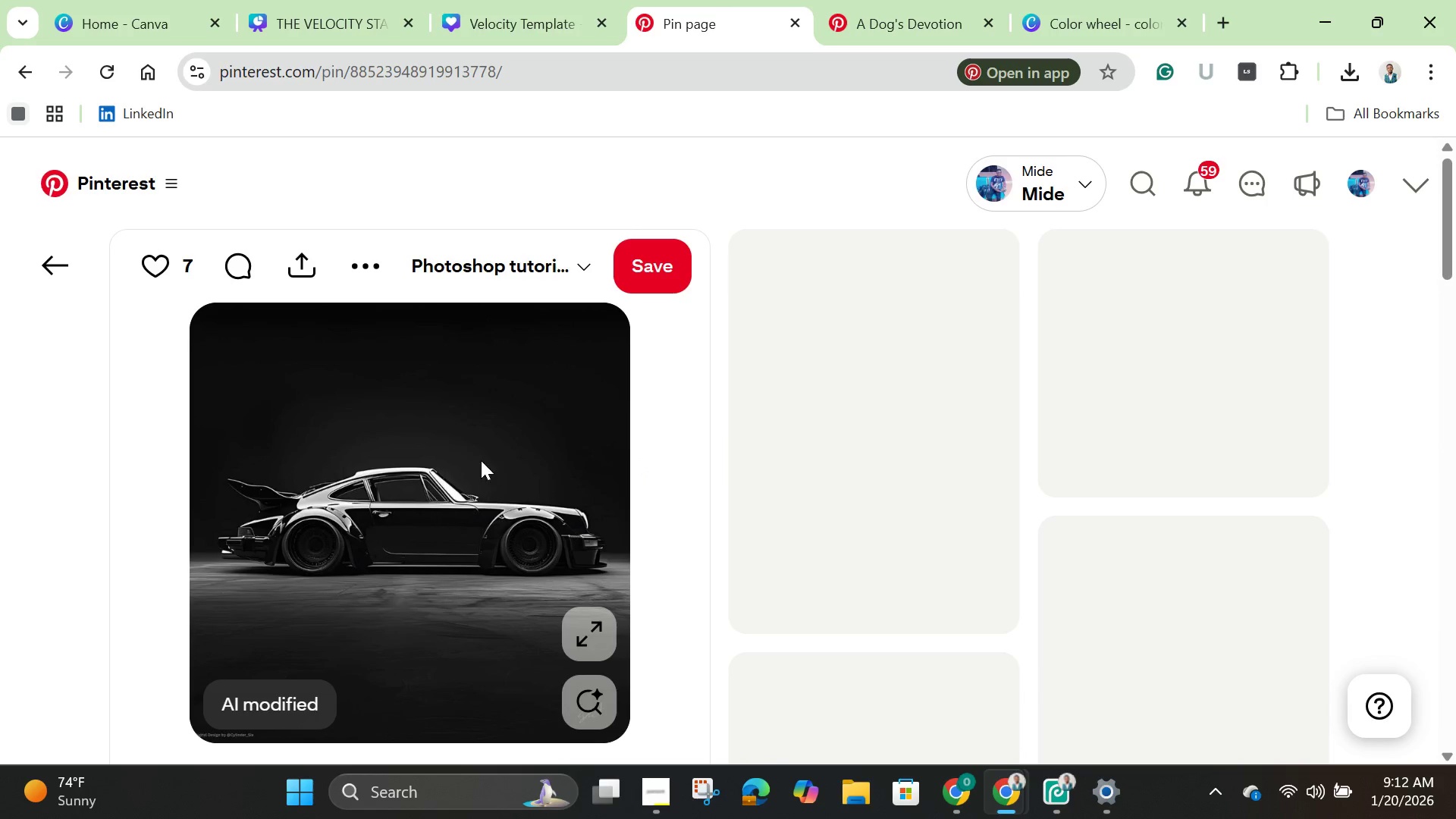 
right_click([475, 444])
 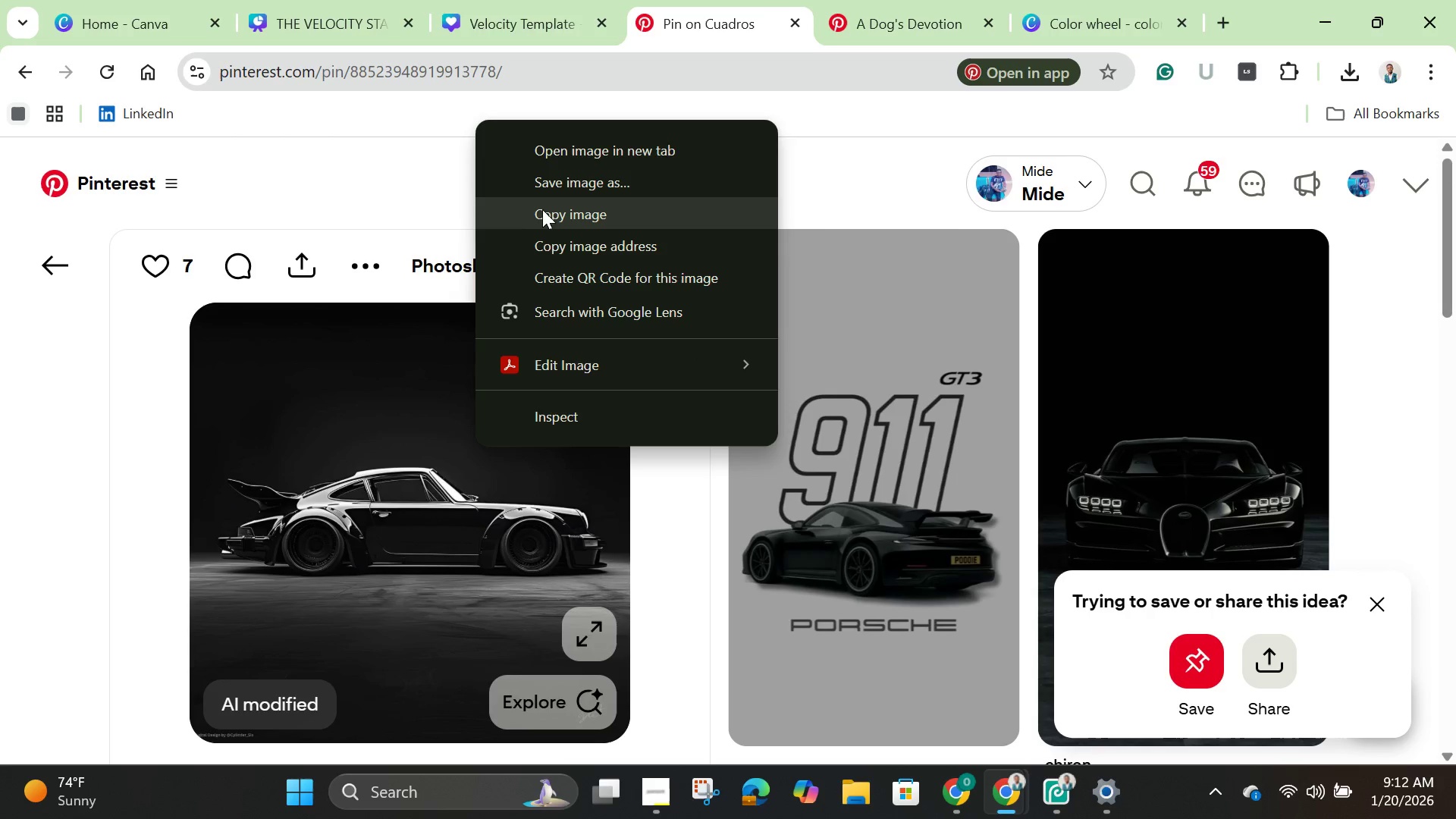 
left_click([544, 209])
 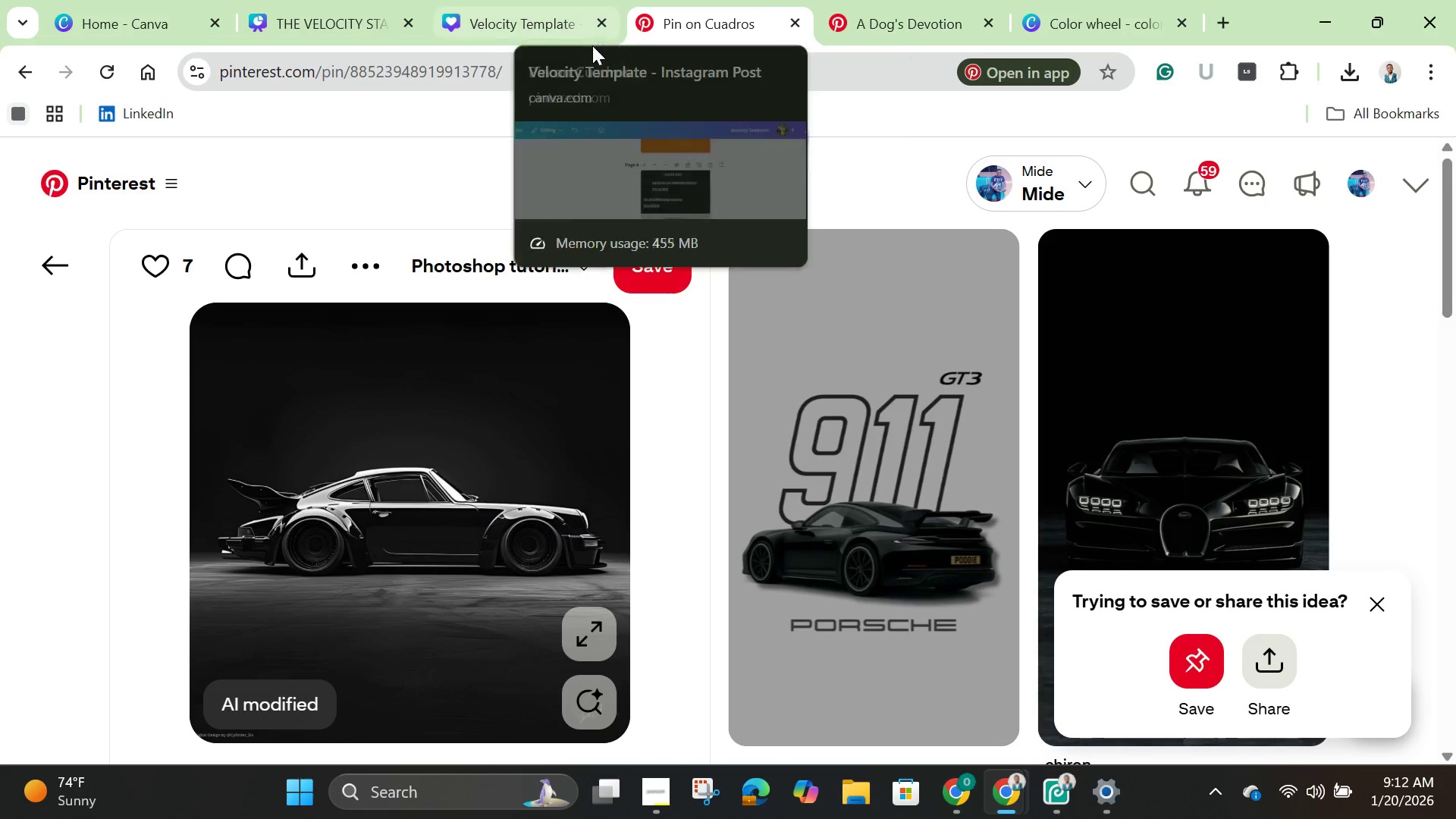 
left_click([520, 22])
 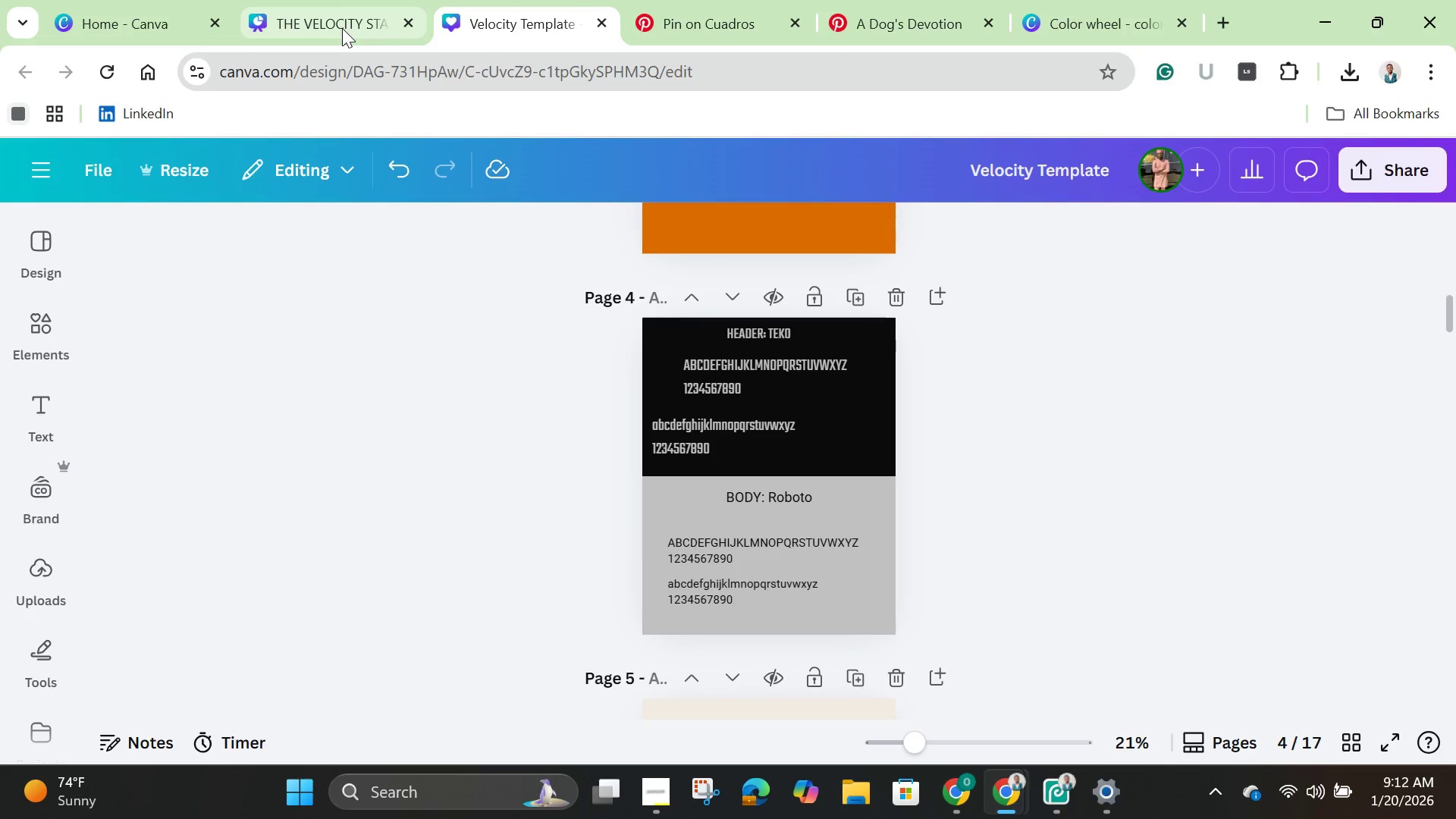 
left_click([342, 28])
 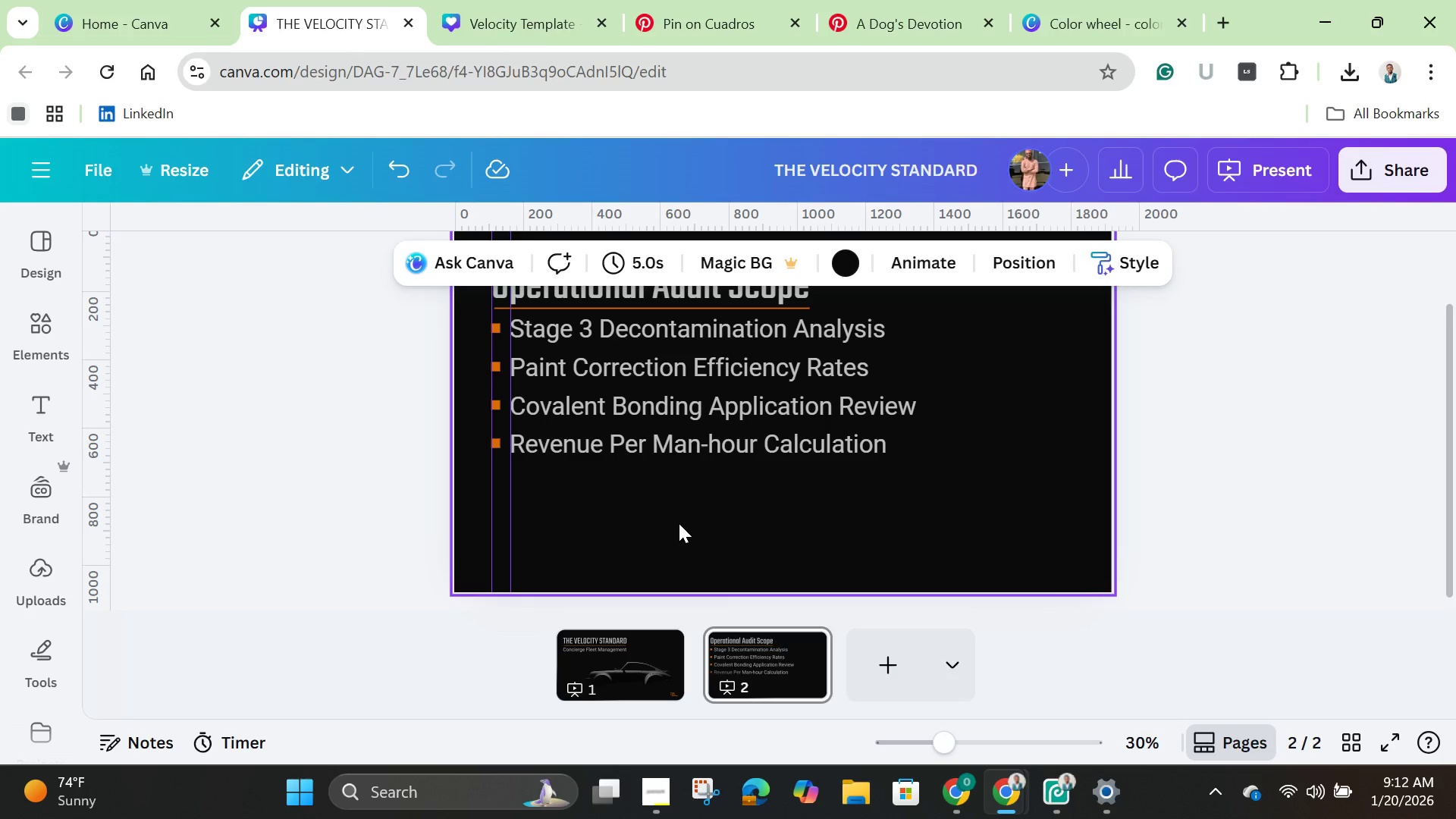 
key(Control+V)
 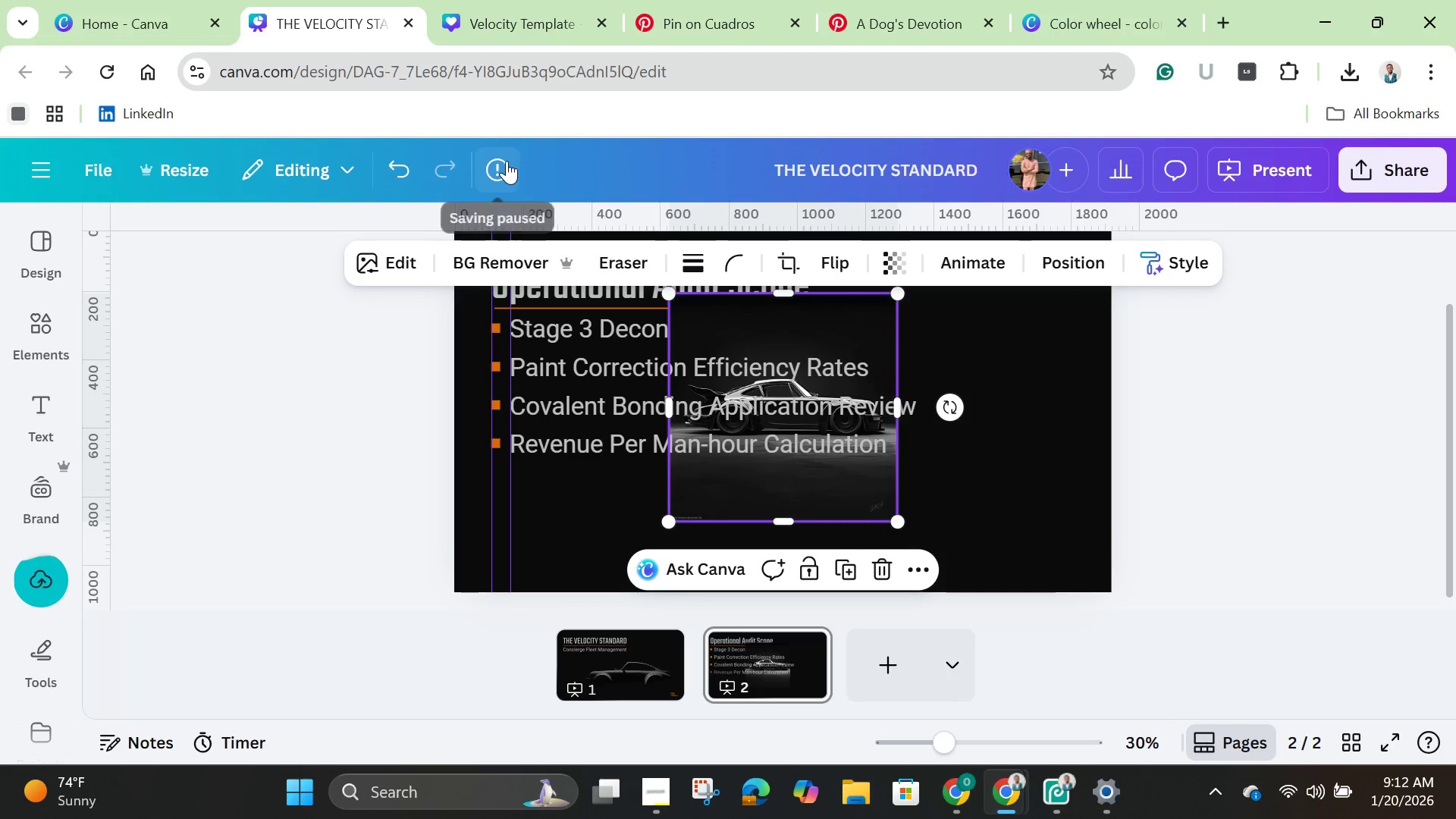 
wait(5.05)
 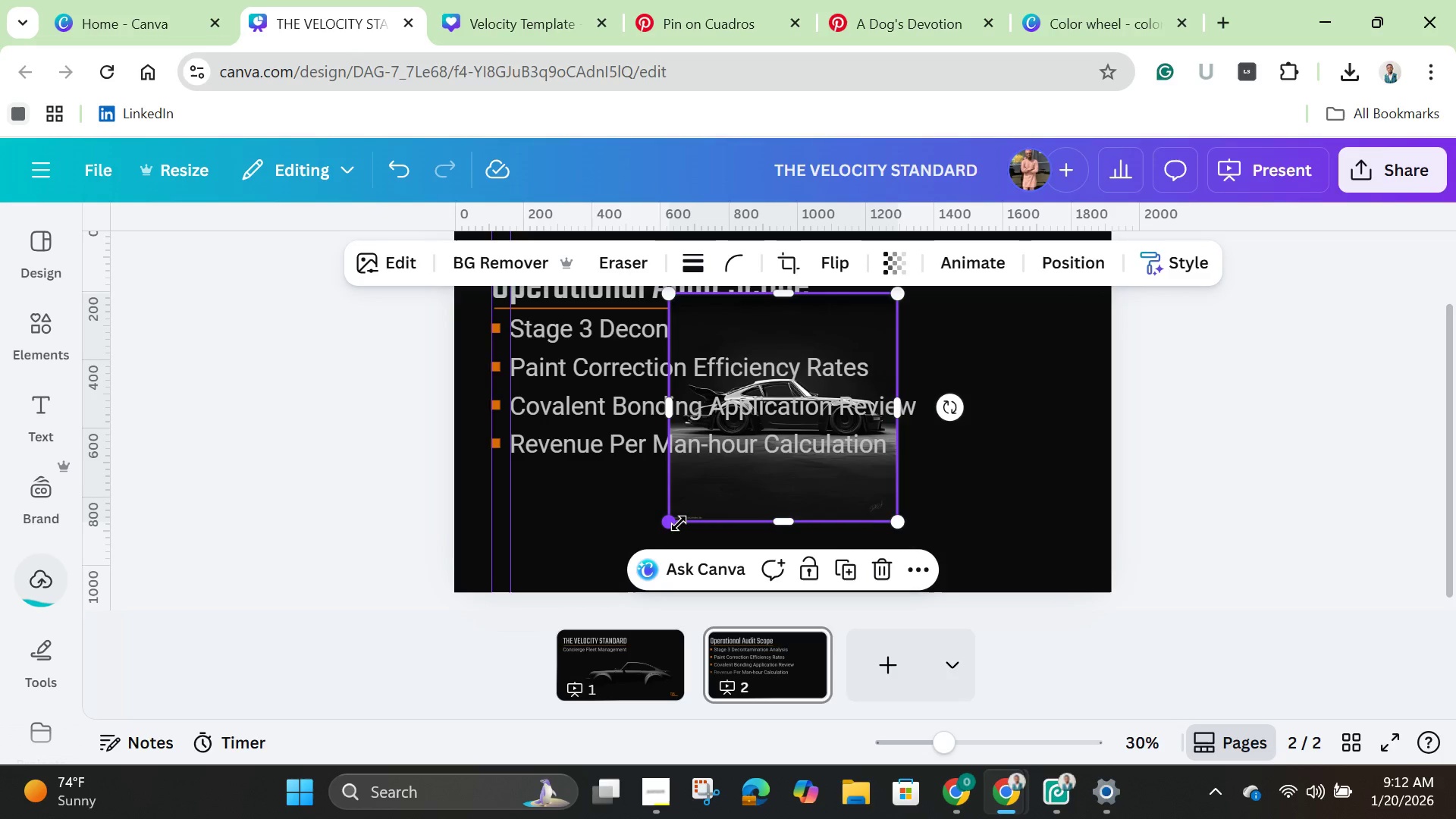 
left_click([514, 266])
 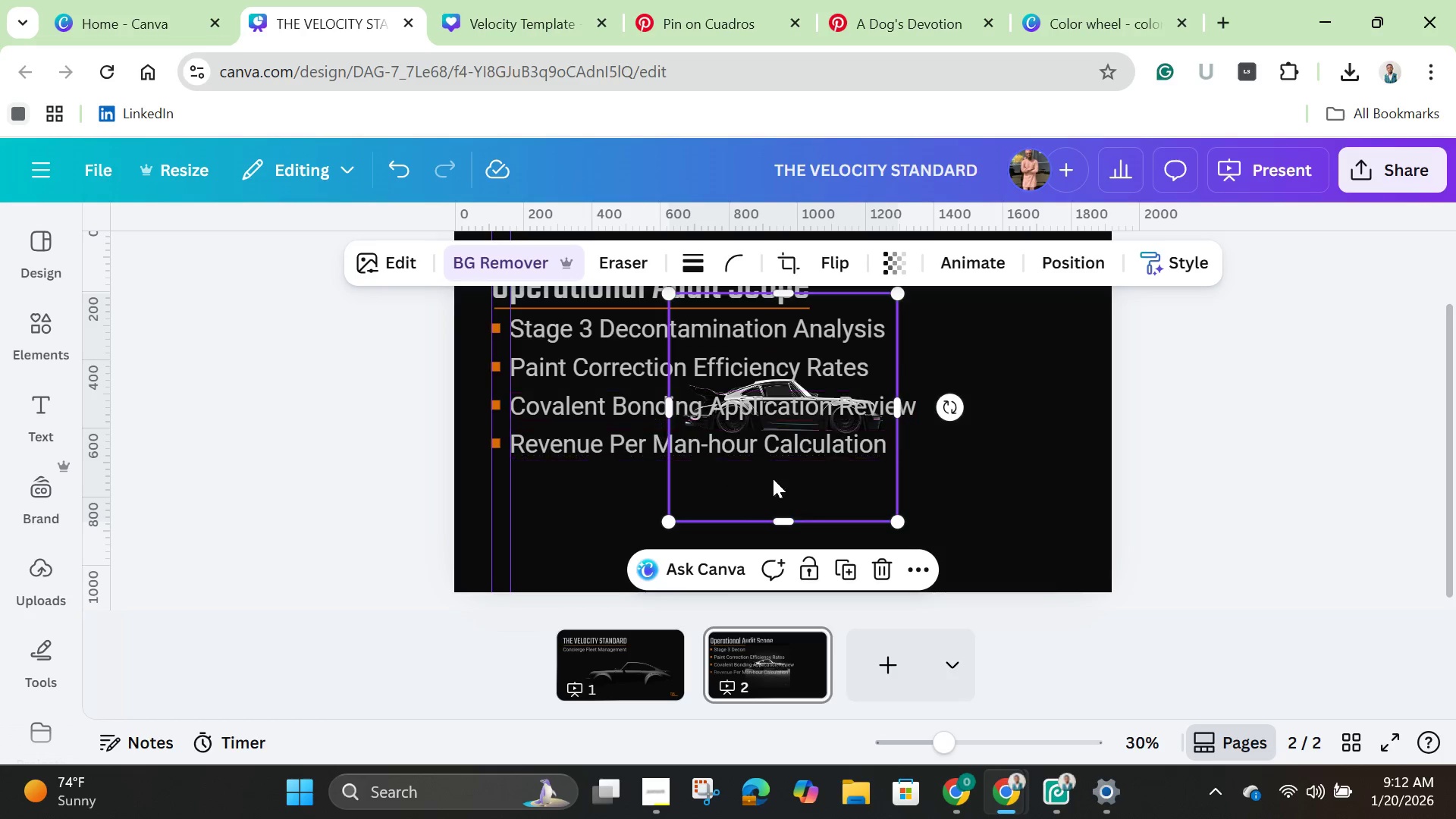 
left_click_drag(start_coordinate=[827, 471], to_coordinate=[968, 435])
 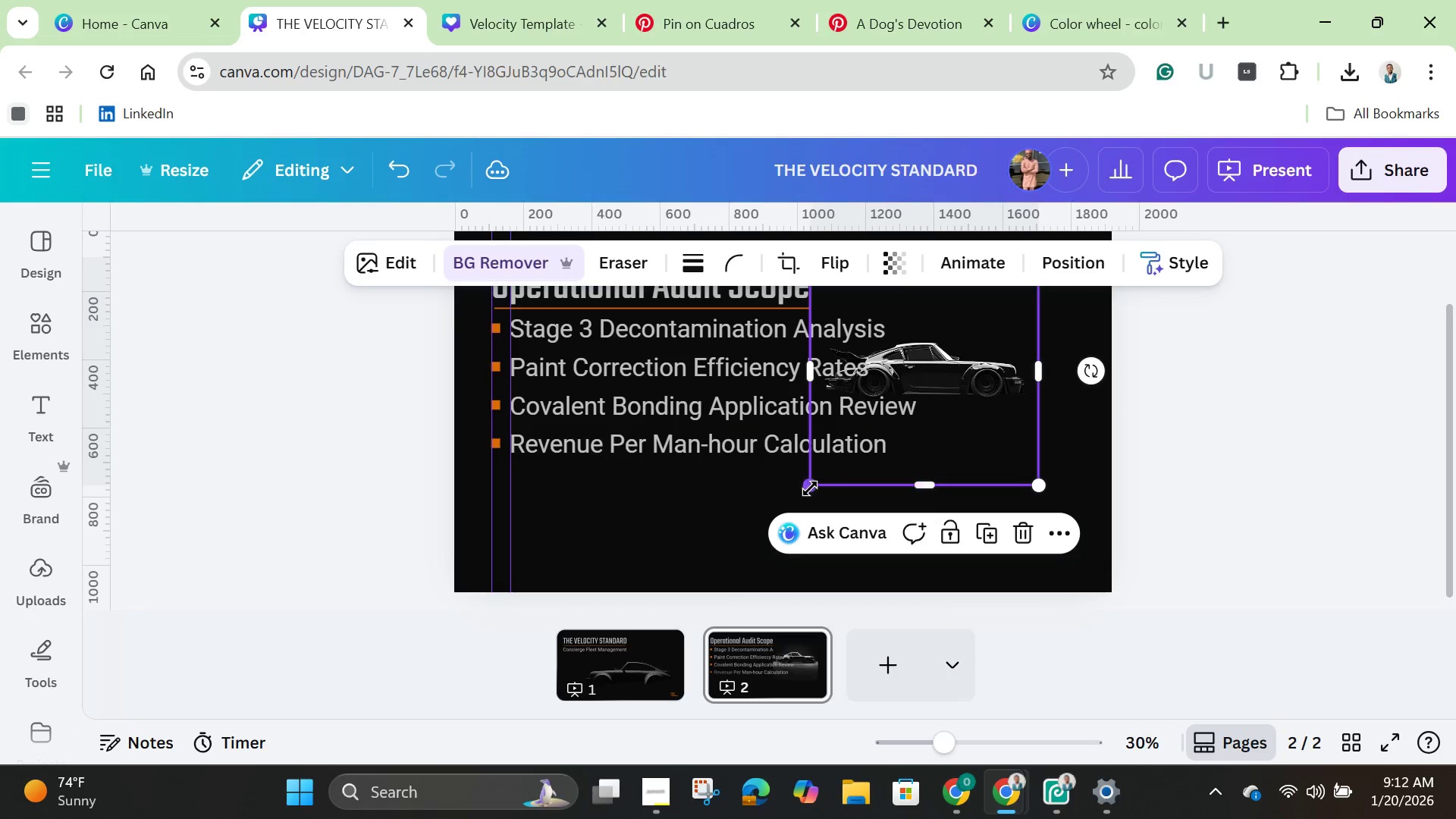 
left_click_drag(start_coordinate=[810, 488], to_coordinate=[542, 519])
 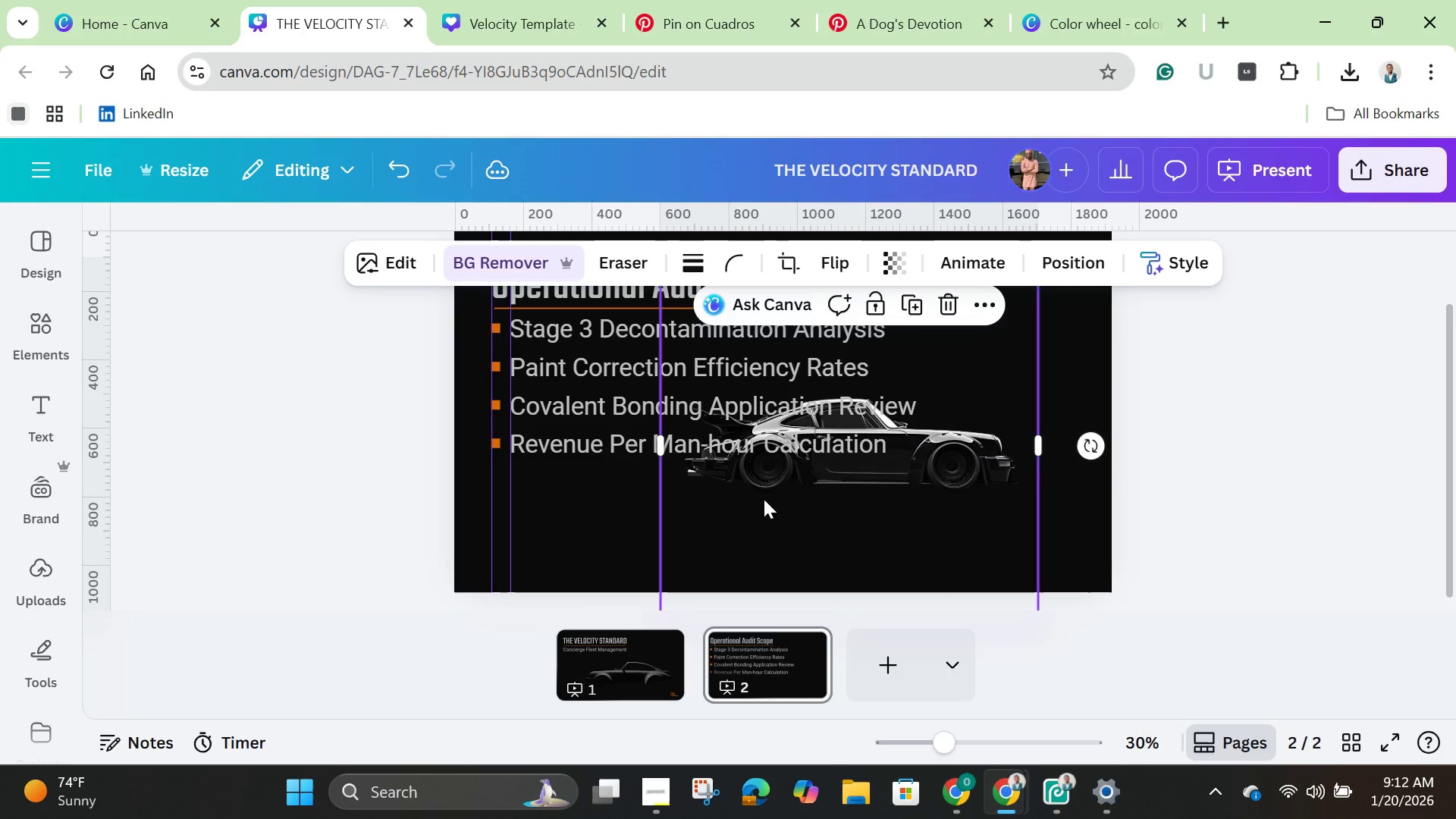 
left_click_drag(start_coordinate=[764, 499], to_coordinate=[720, 453])
 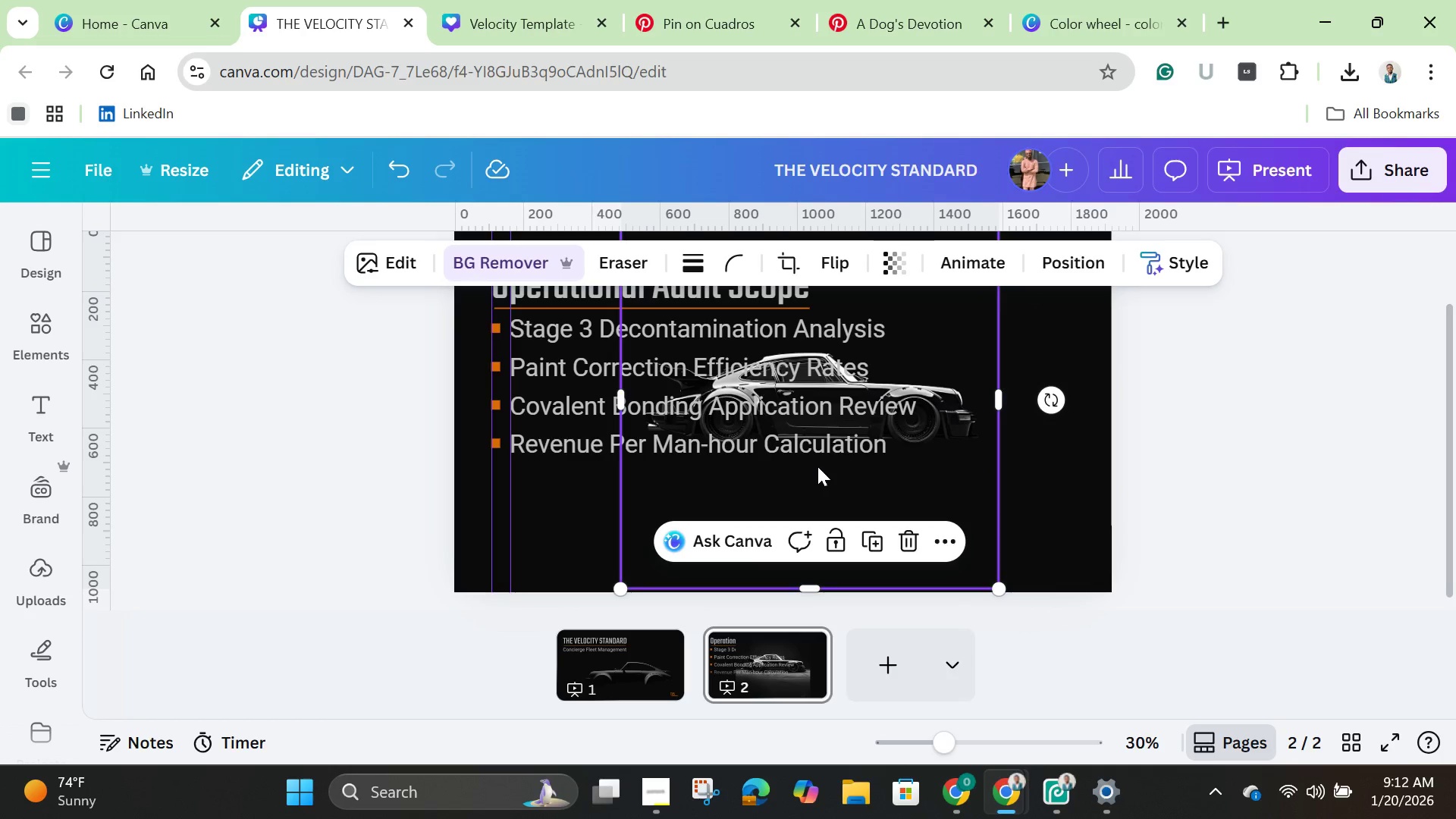 
scroll: coordinate [817, 466], scroll_direction: up, amount: 1.0
 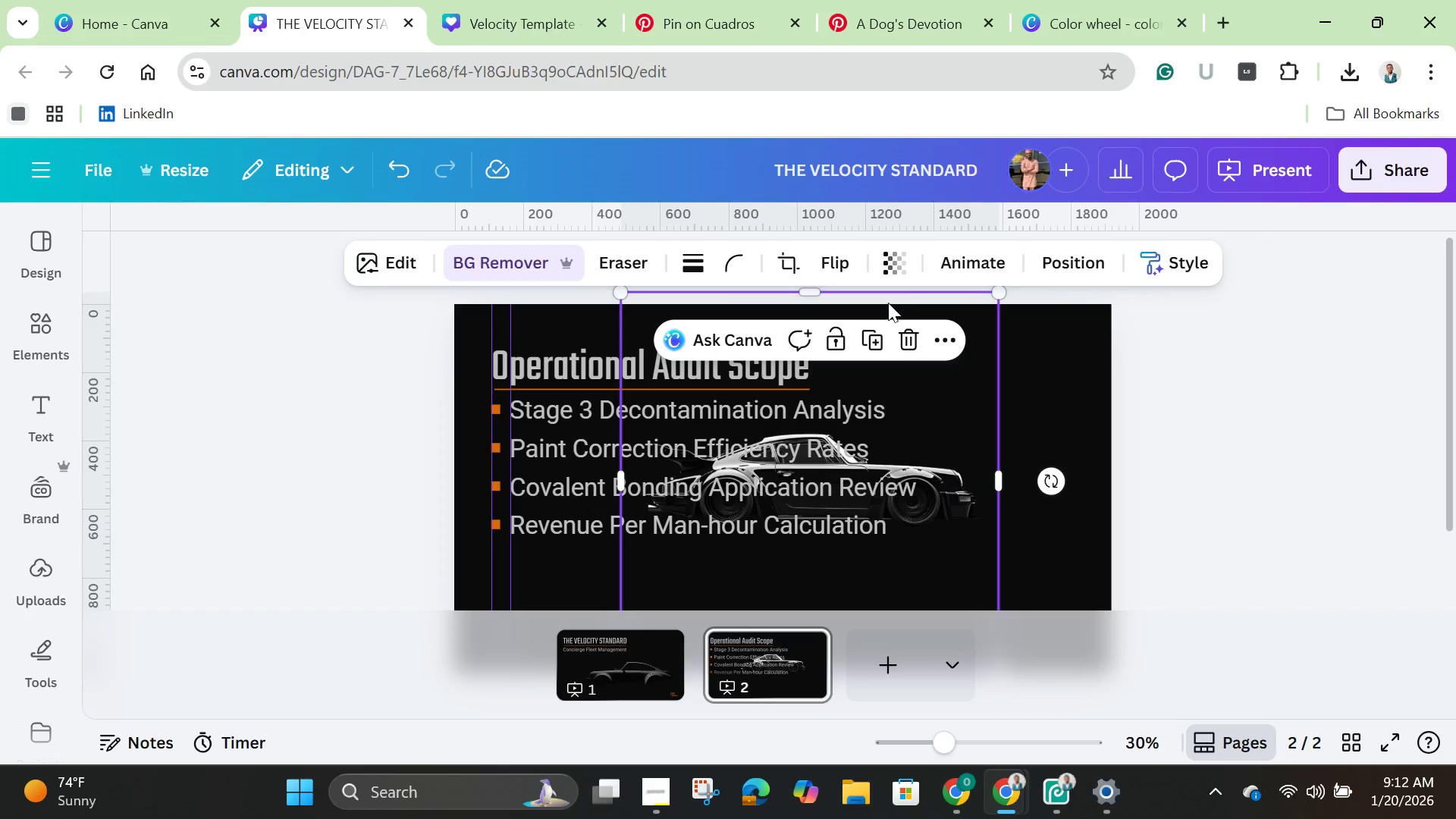 
left_click_drag(start_coordinate=[882, 299], to_coordinate=[893, 372])
 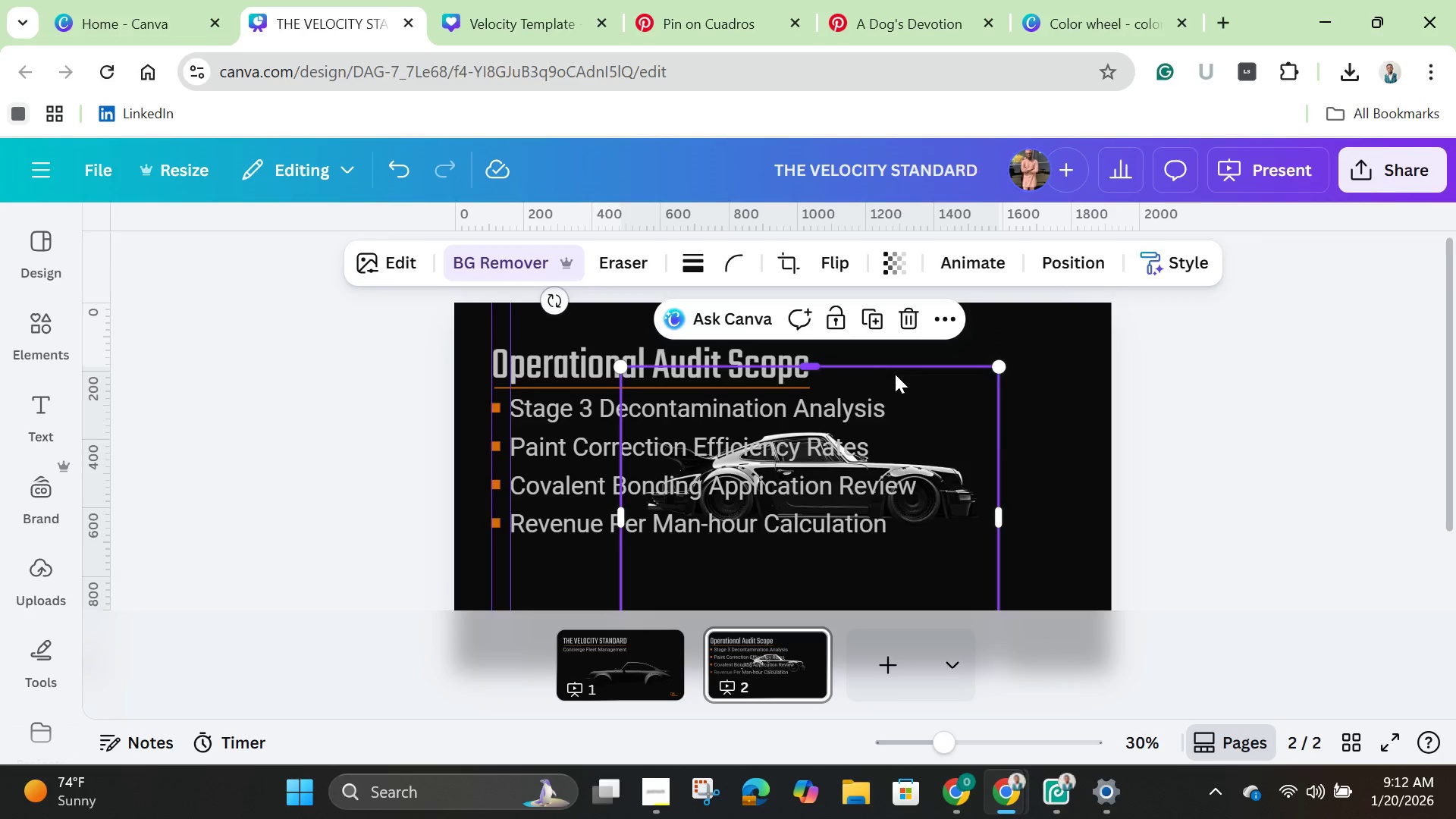 
scroll: coordinate [895, 374], scroll_direction: down, amount: 2.0
 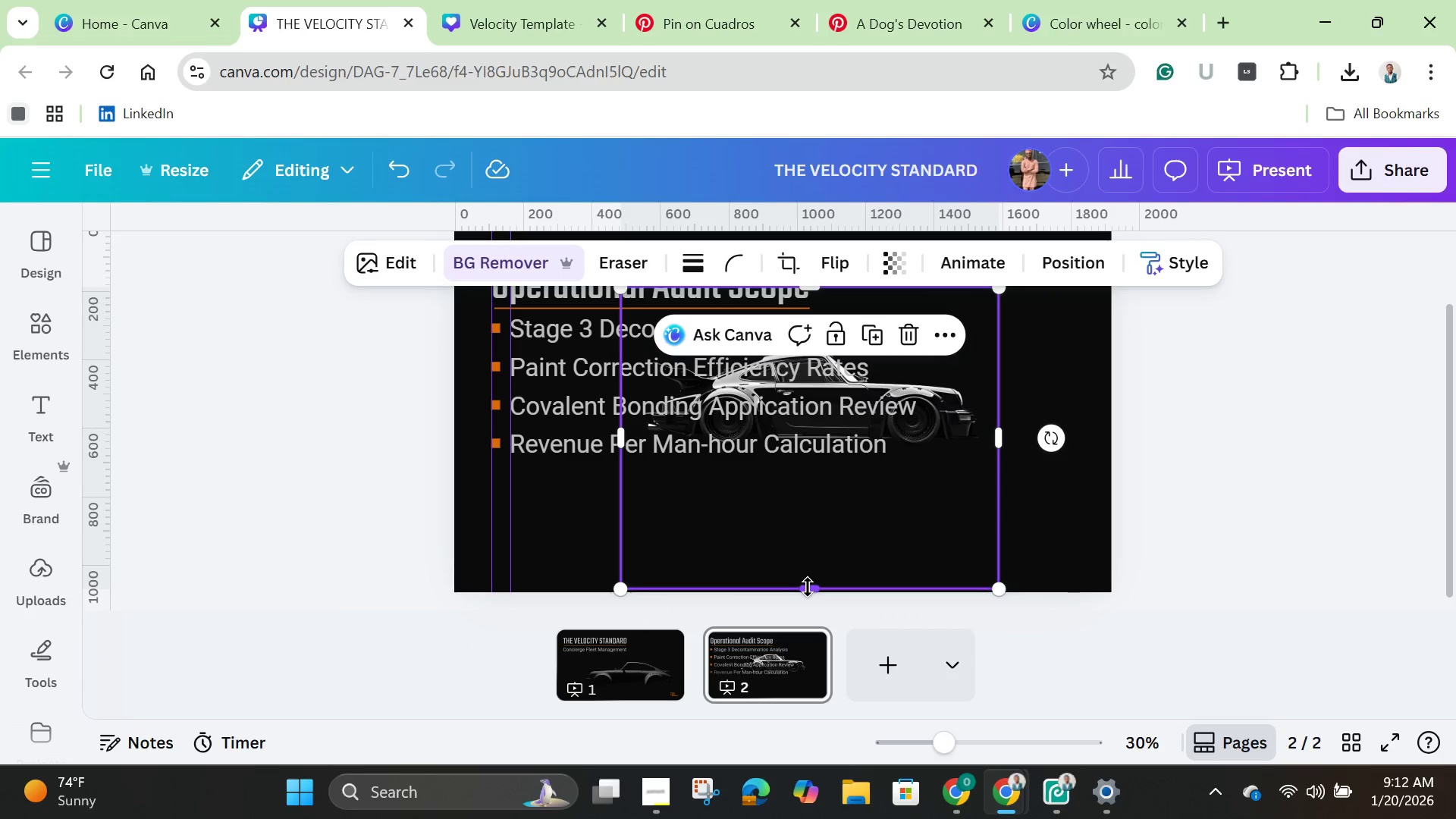 
left_click_drag(start_coordinate=[807, 588], to_coordinate=[807, 524])
 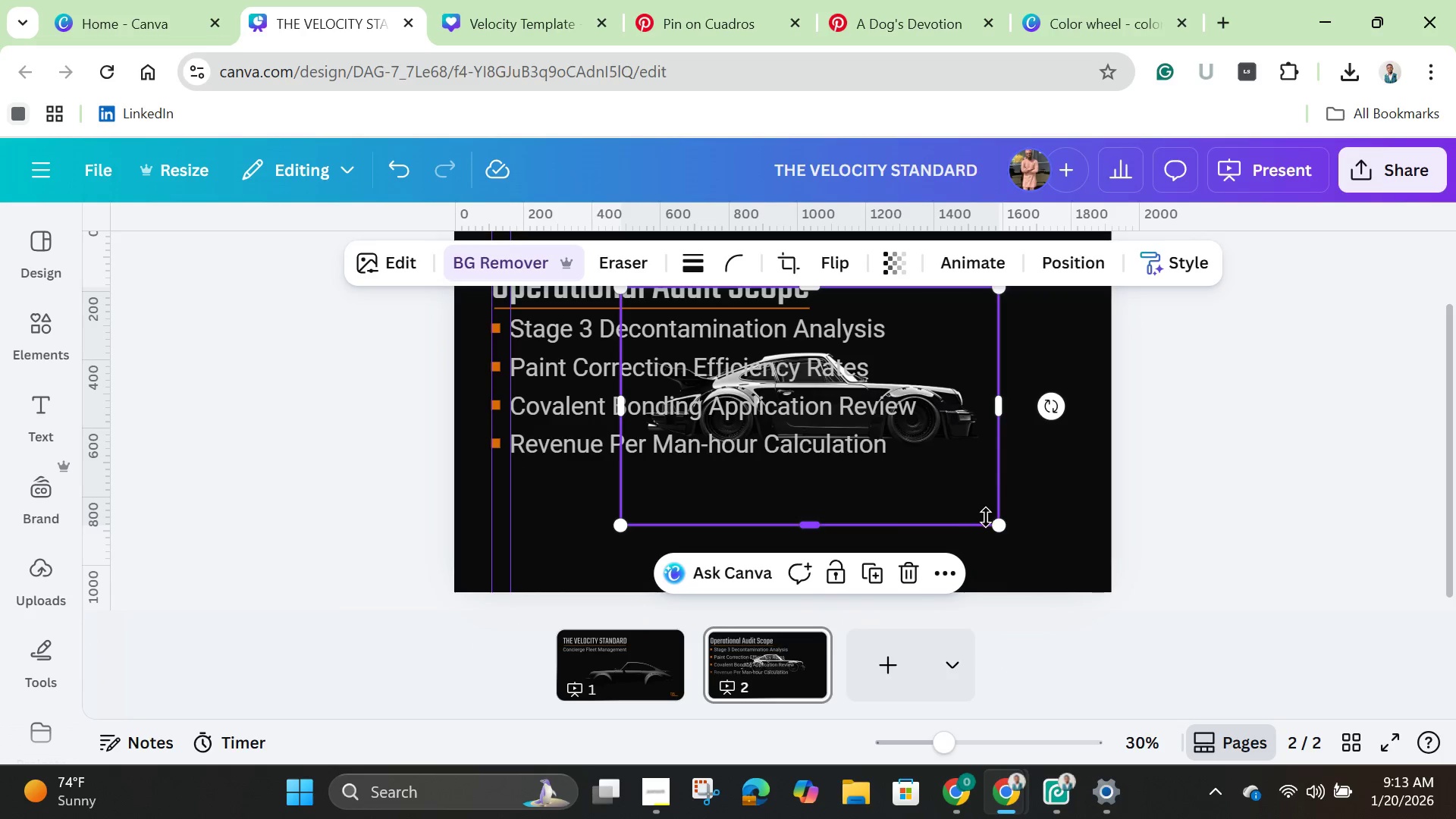 
left_click_drag(start_coordinate=[995, 522], to_coordinate=[1068, 564])
 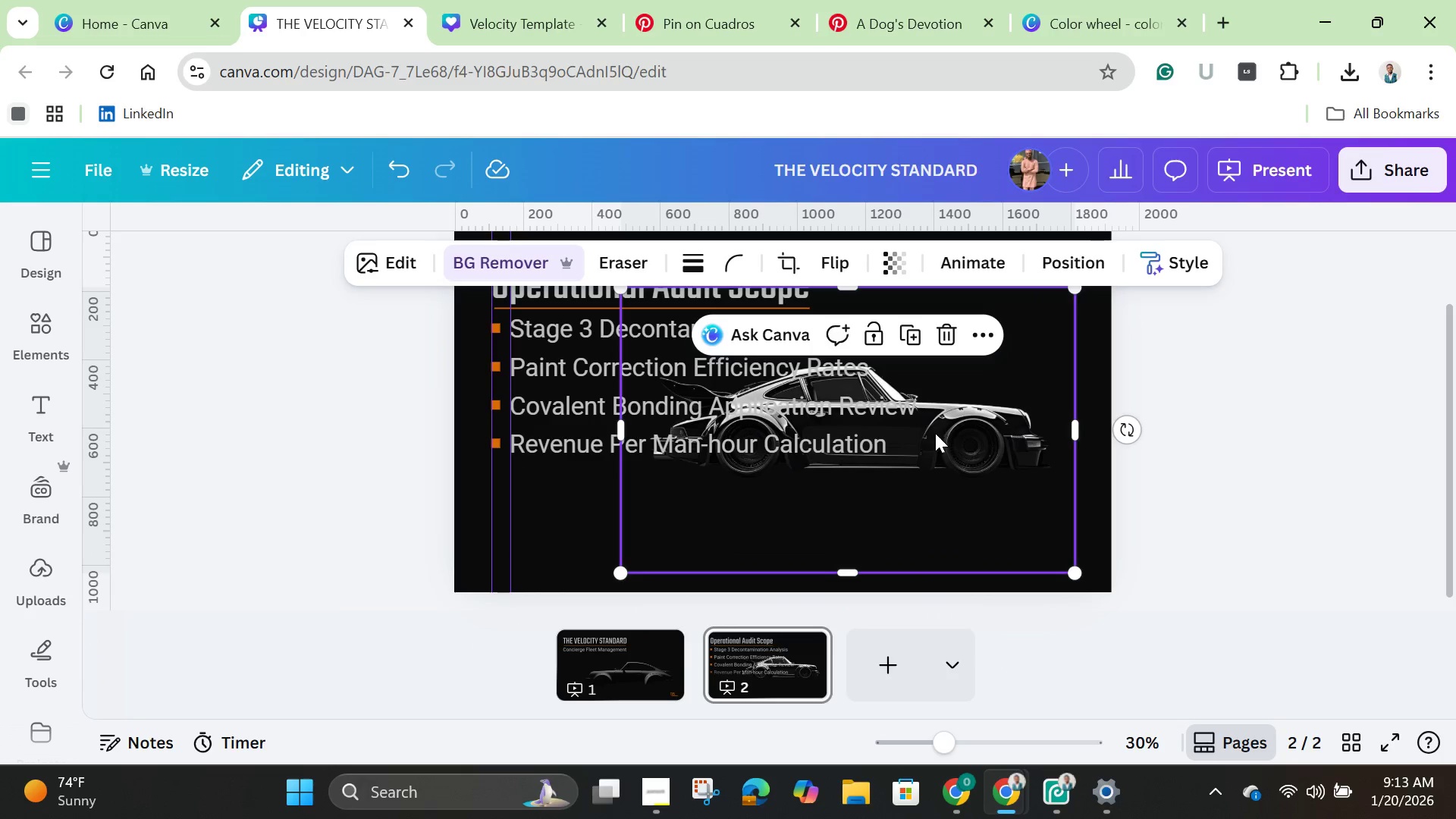 
left_click_drag(start_coordinate=[934, 433], to_coordinate=[968, 528])
 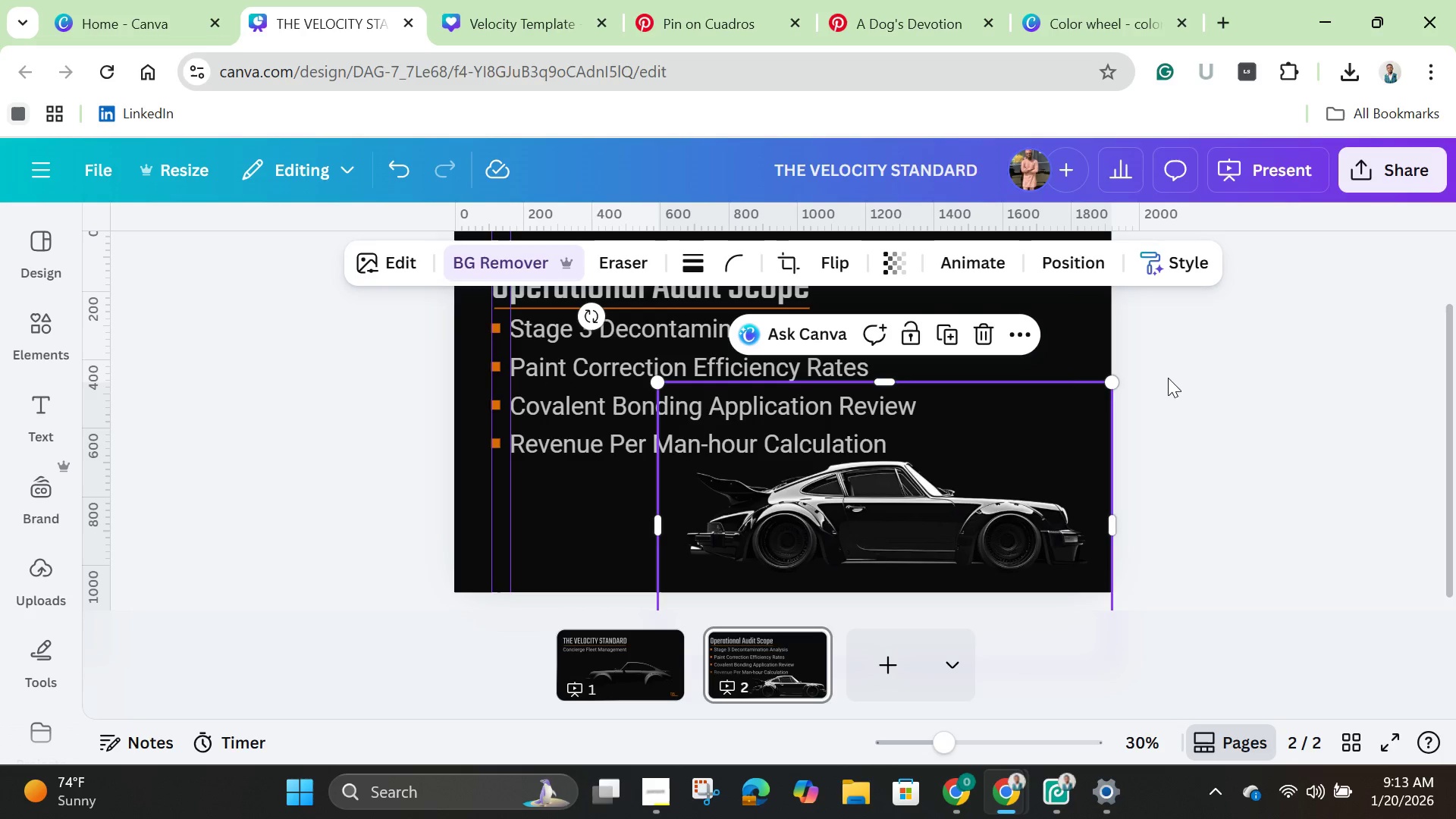 
left_click([1169, 378])
 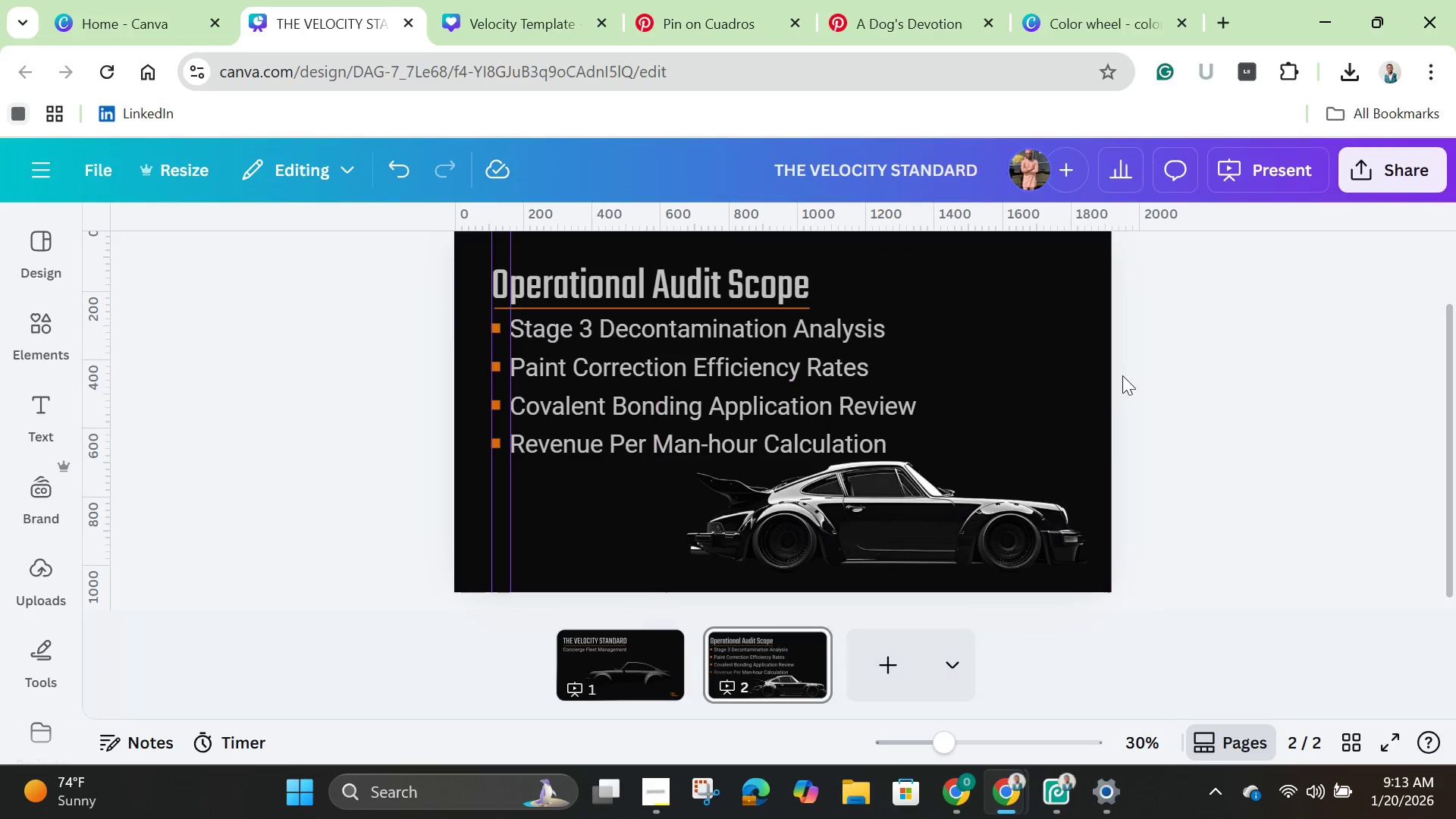 
left_click([1157, 333])
 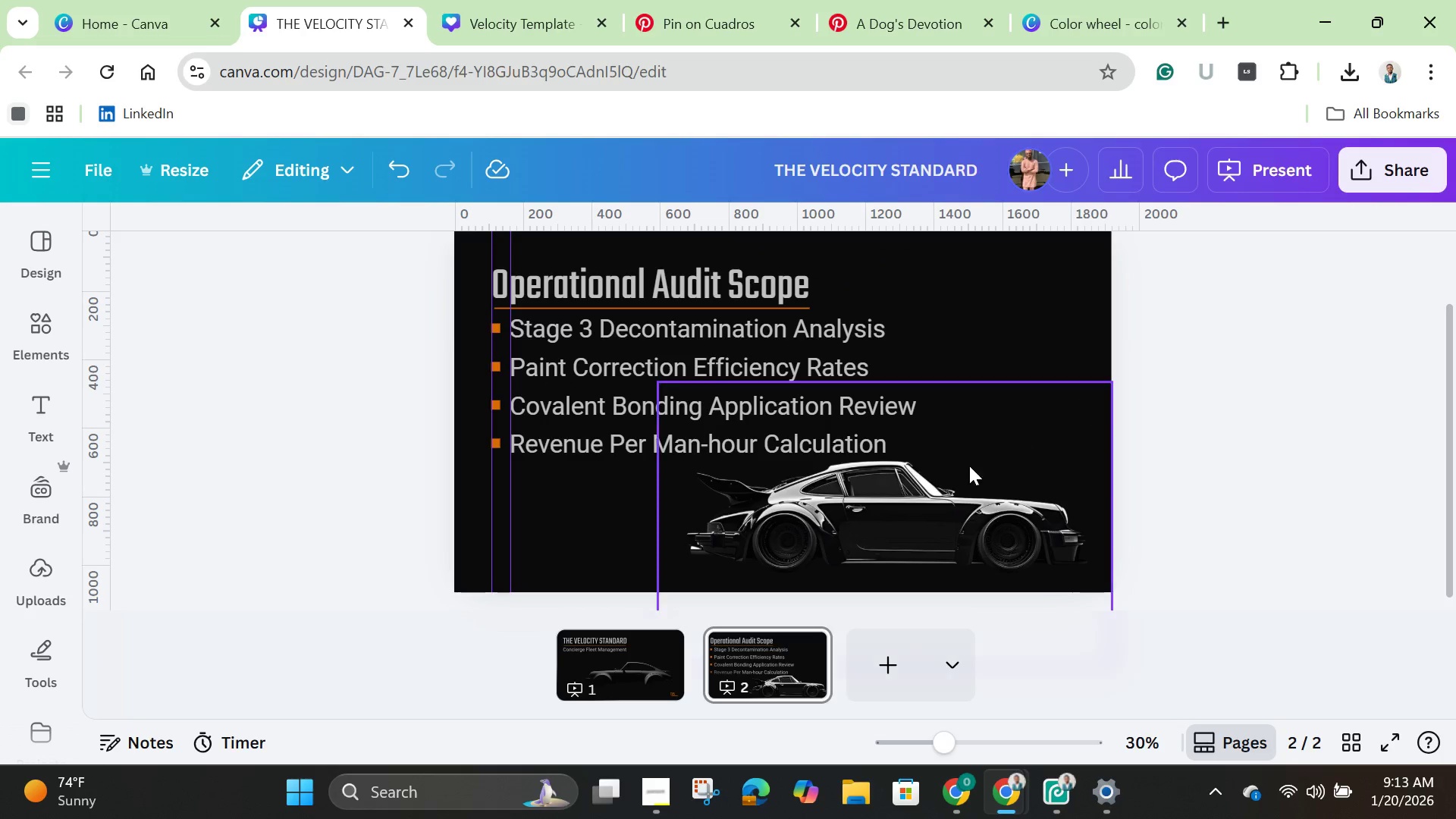 
left_click([840, 500])
 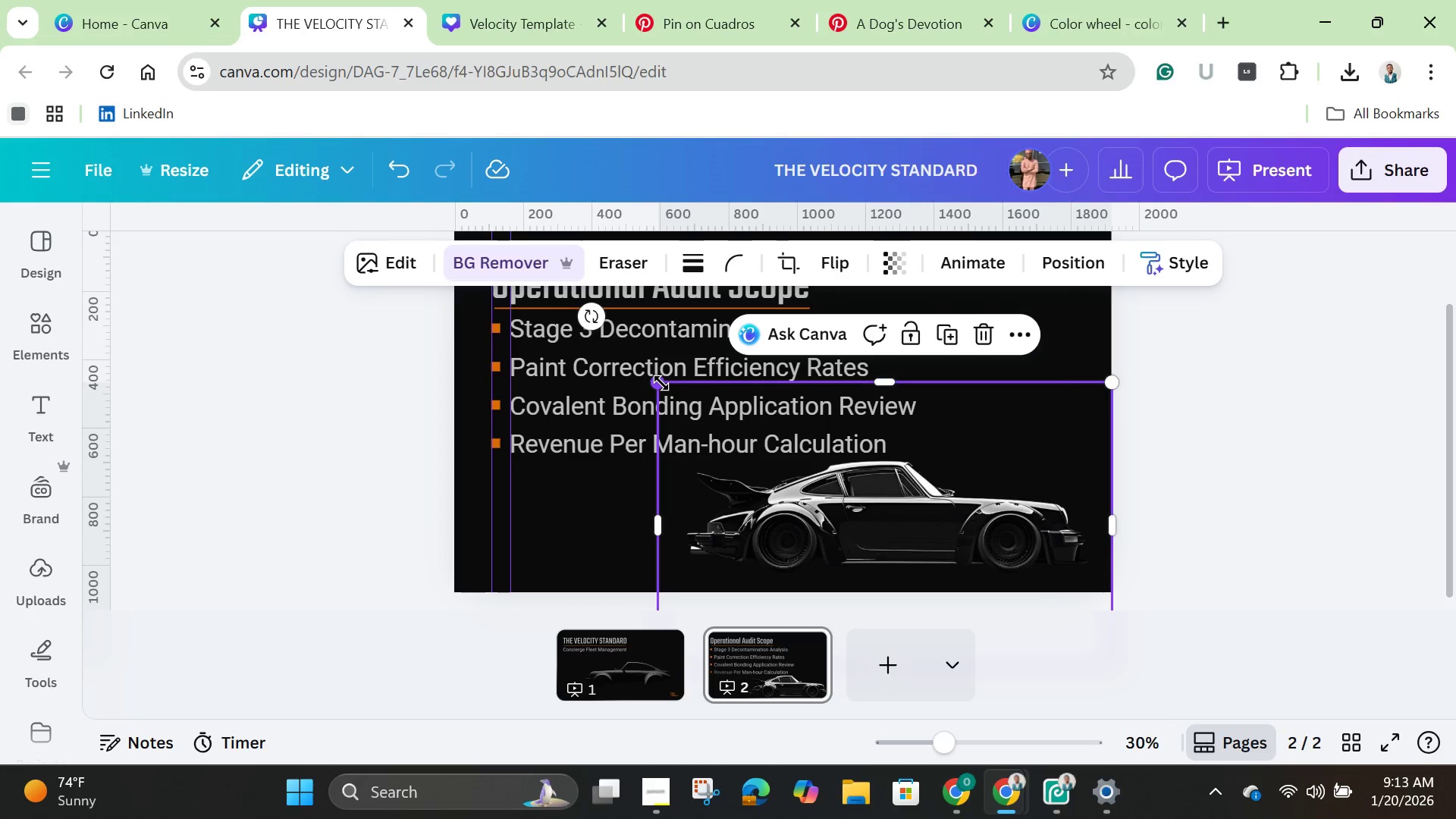 
left_click_drag(start_coordinate=[661, 383], to_coordinate=[686, 400])
 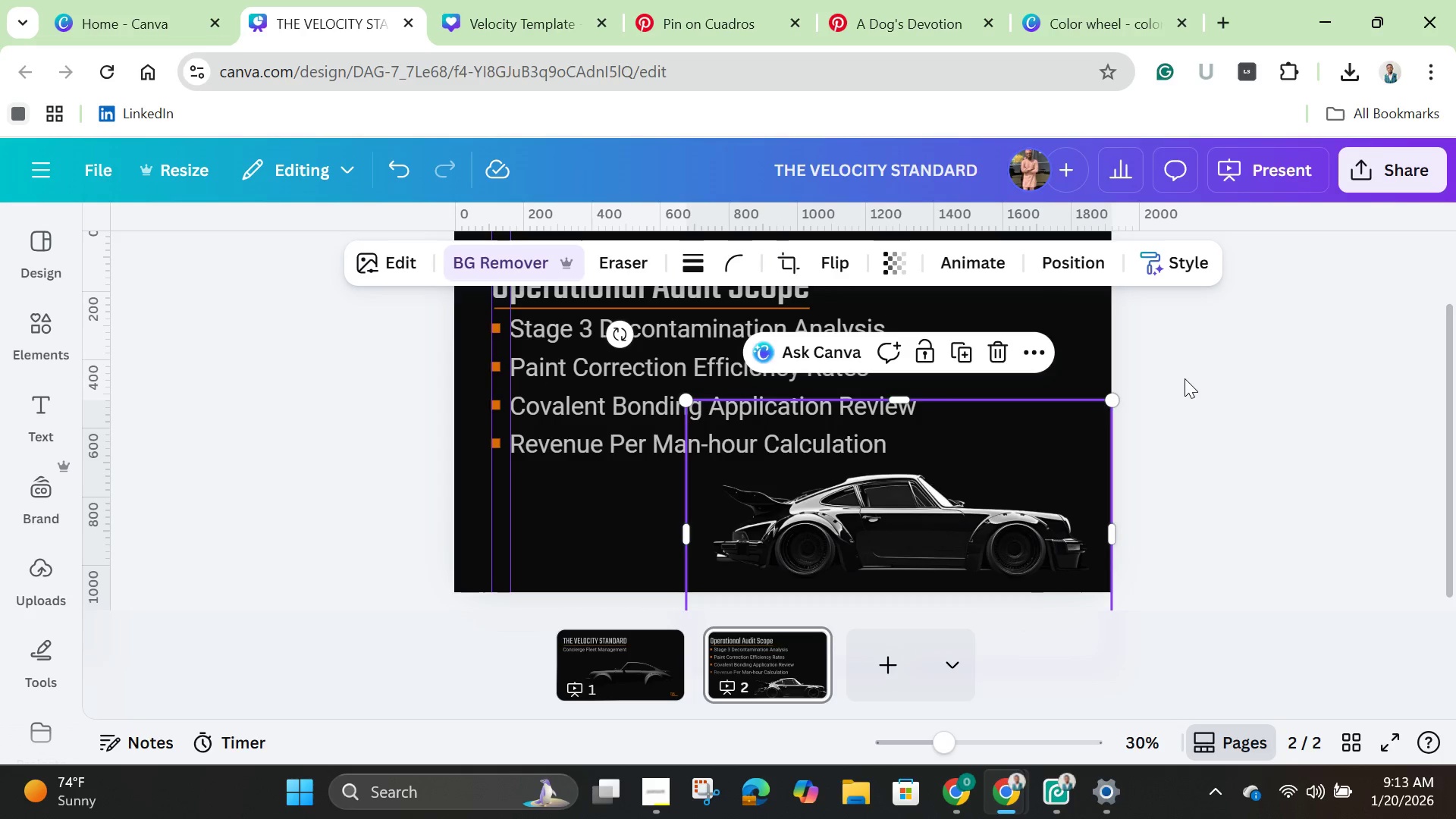 
left_click([1185, 378])
 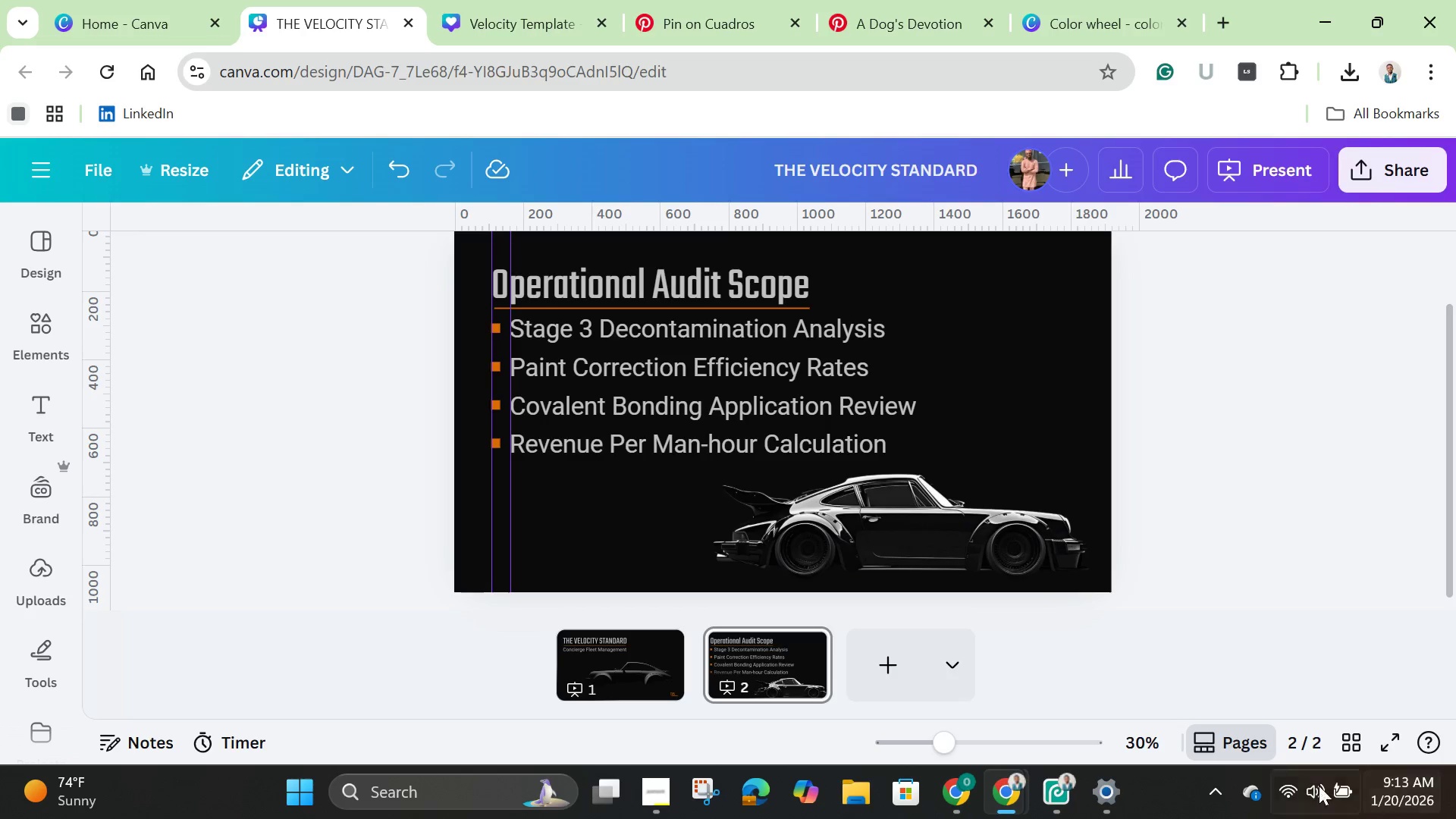 
left_click([1004, 538])
 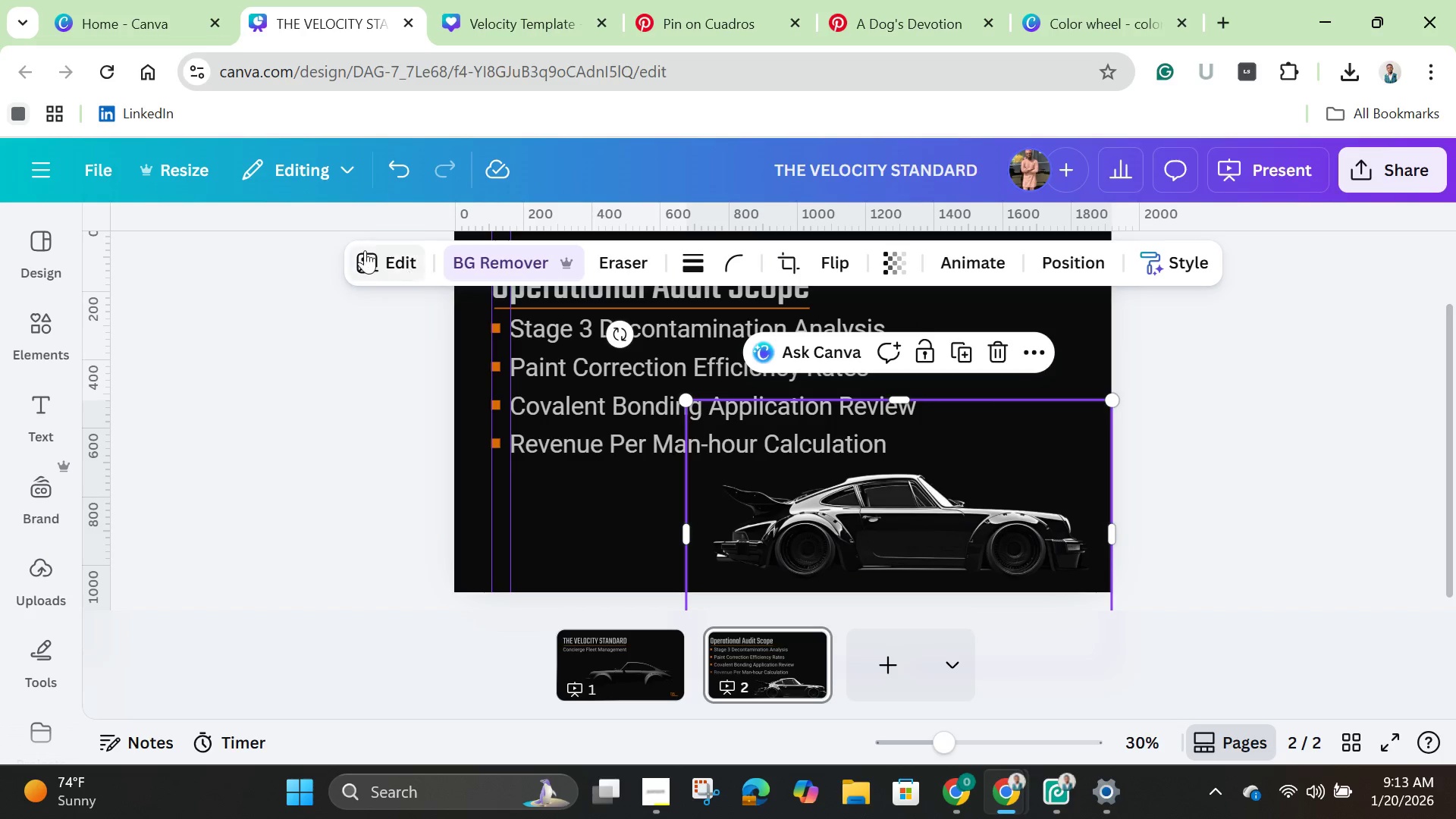 
left_click([384, 262])
 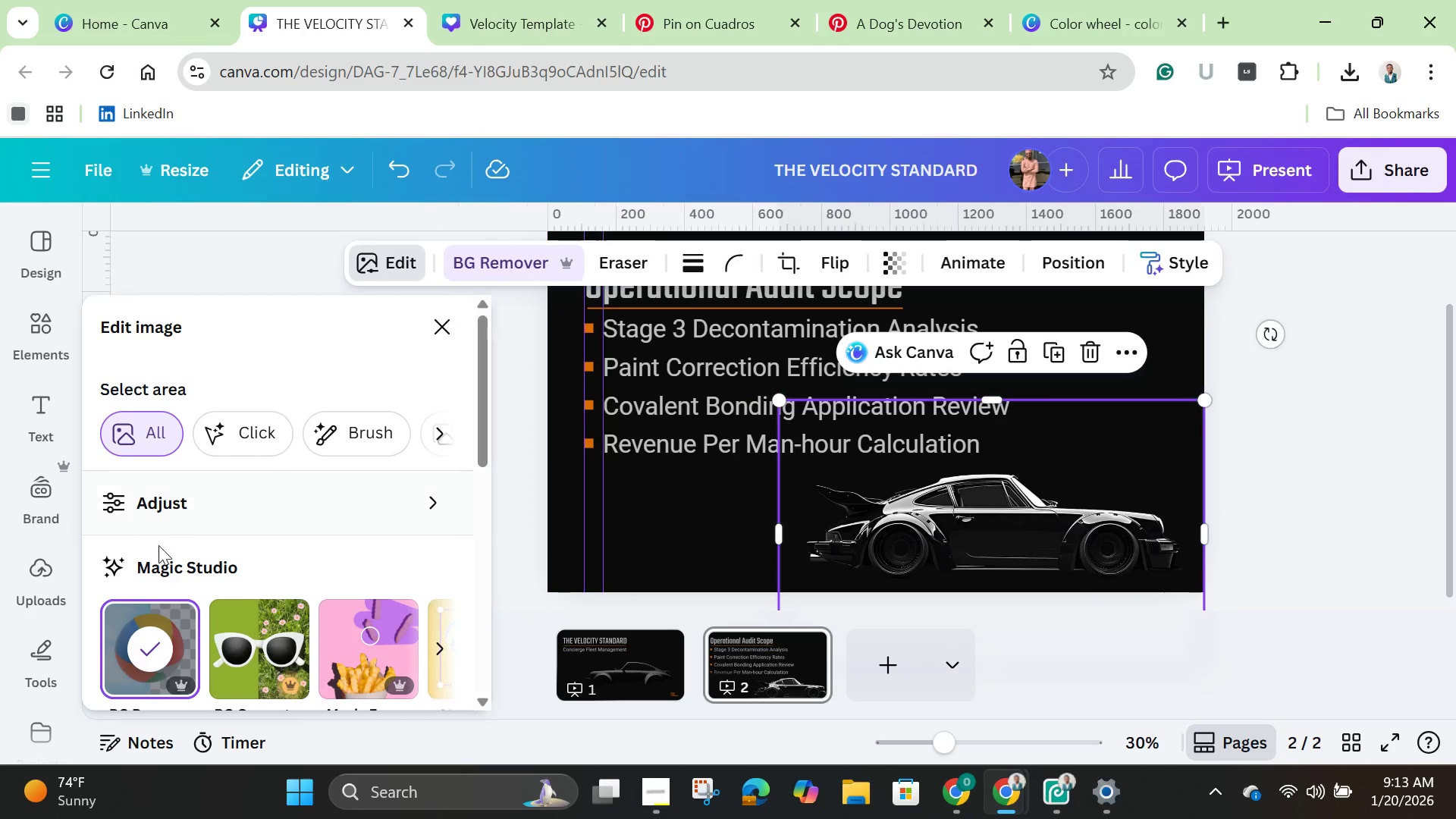 
scroll: coordinate [162, 573], scroll_direction: down, amount: 4.0
 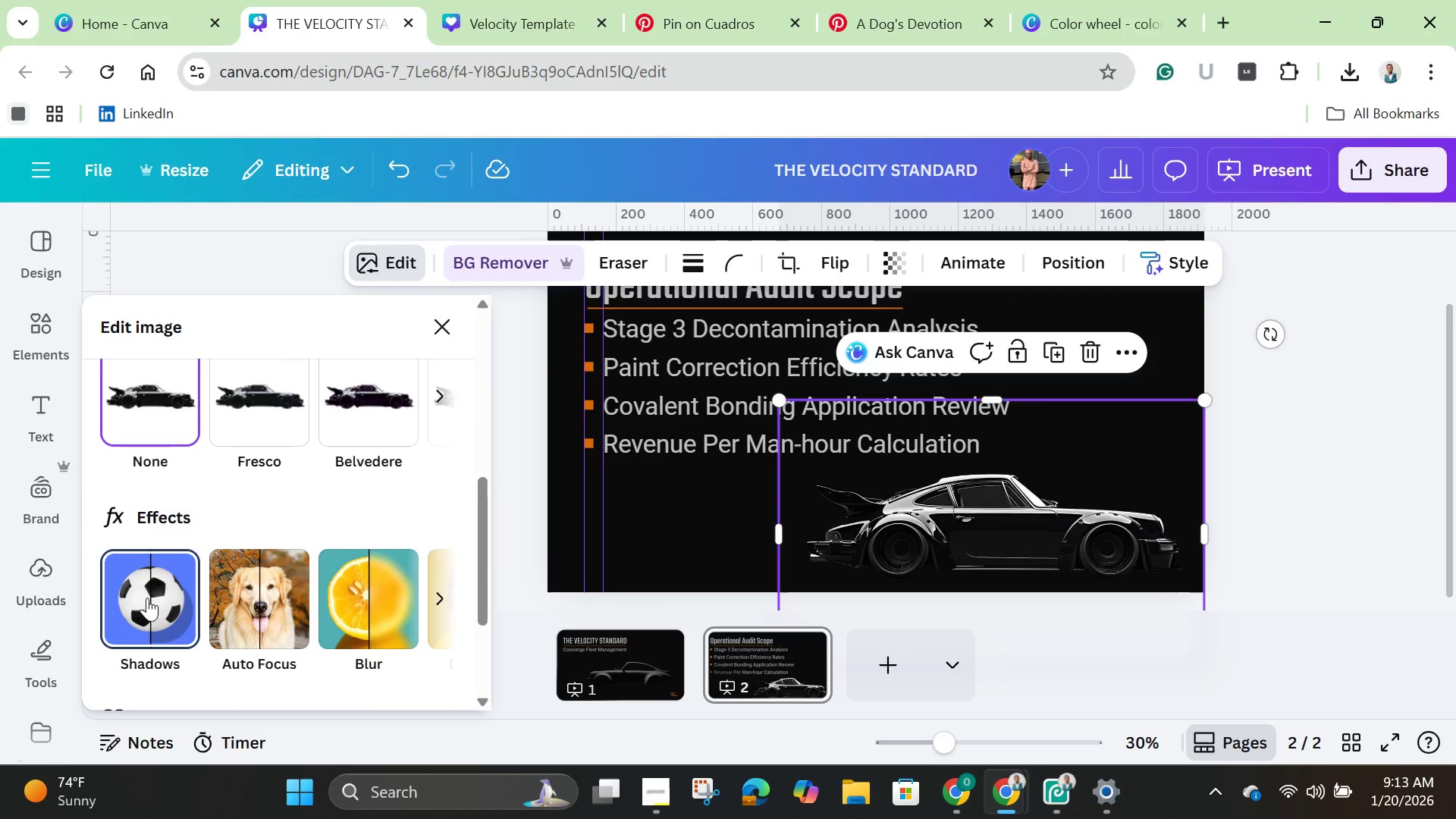 
left_click([147, 598])
 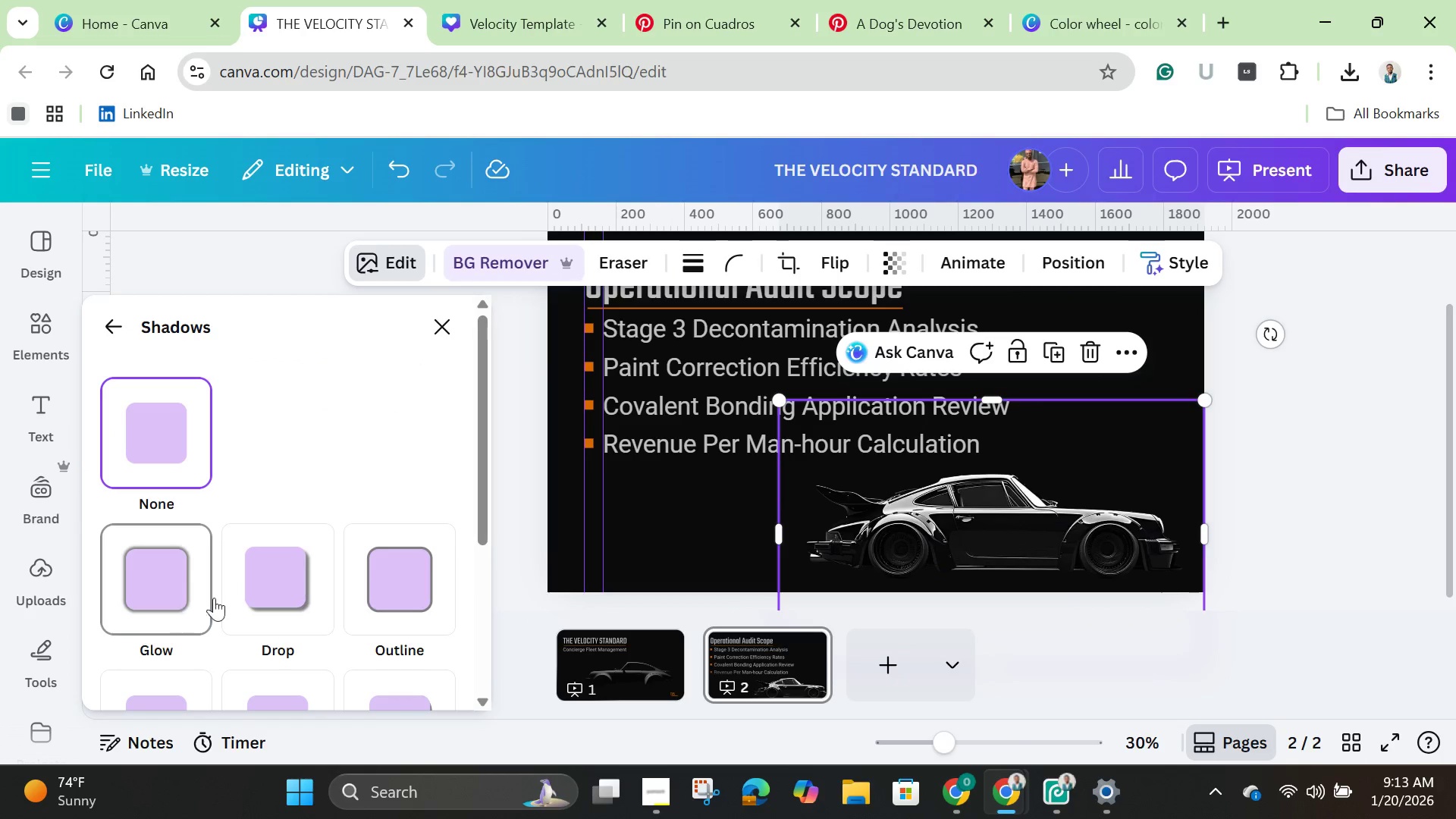 
left_click([256, 576])
 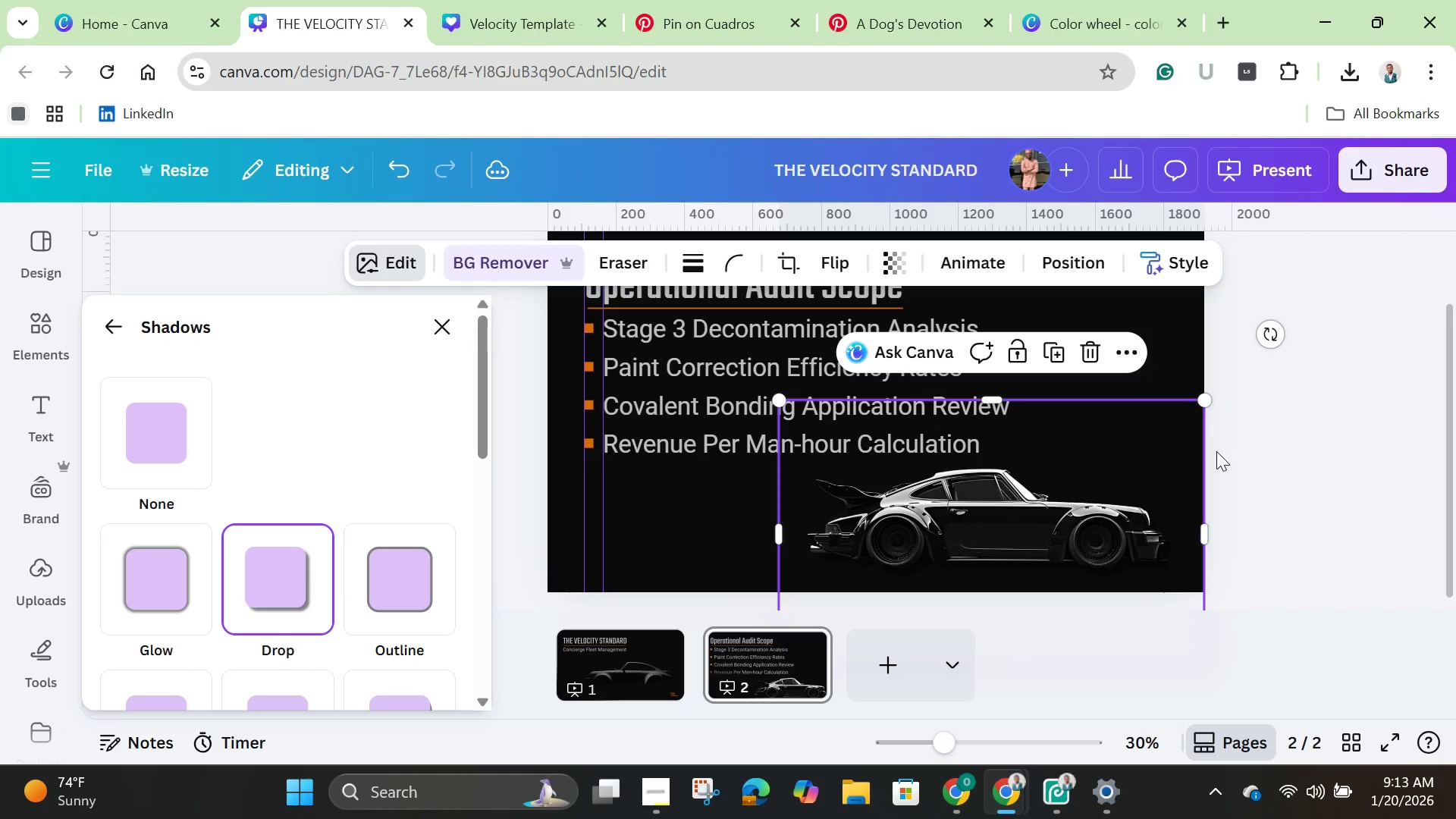 
left_click([1273, 386])
 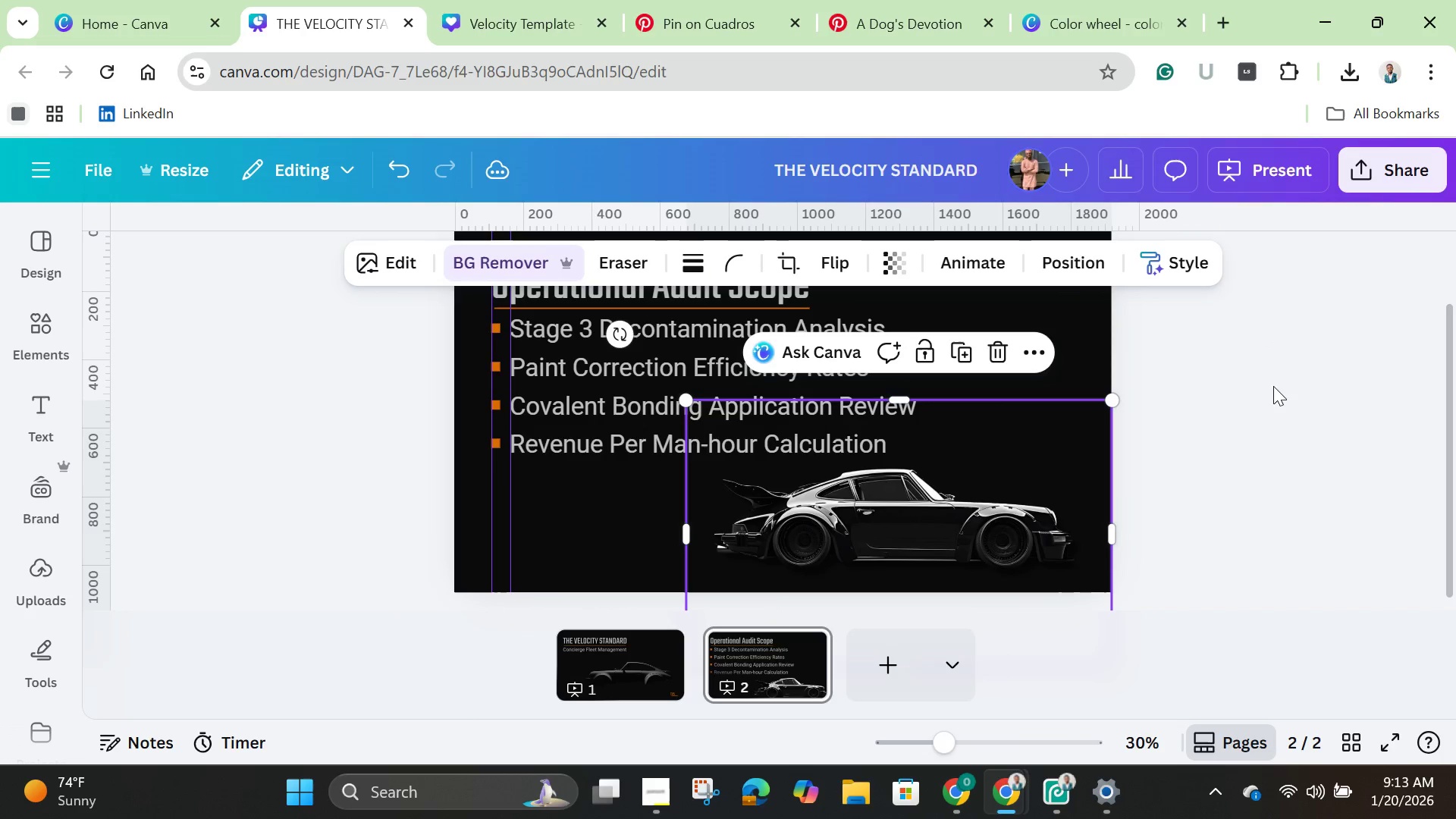 
left_click([1273, 386])
 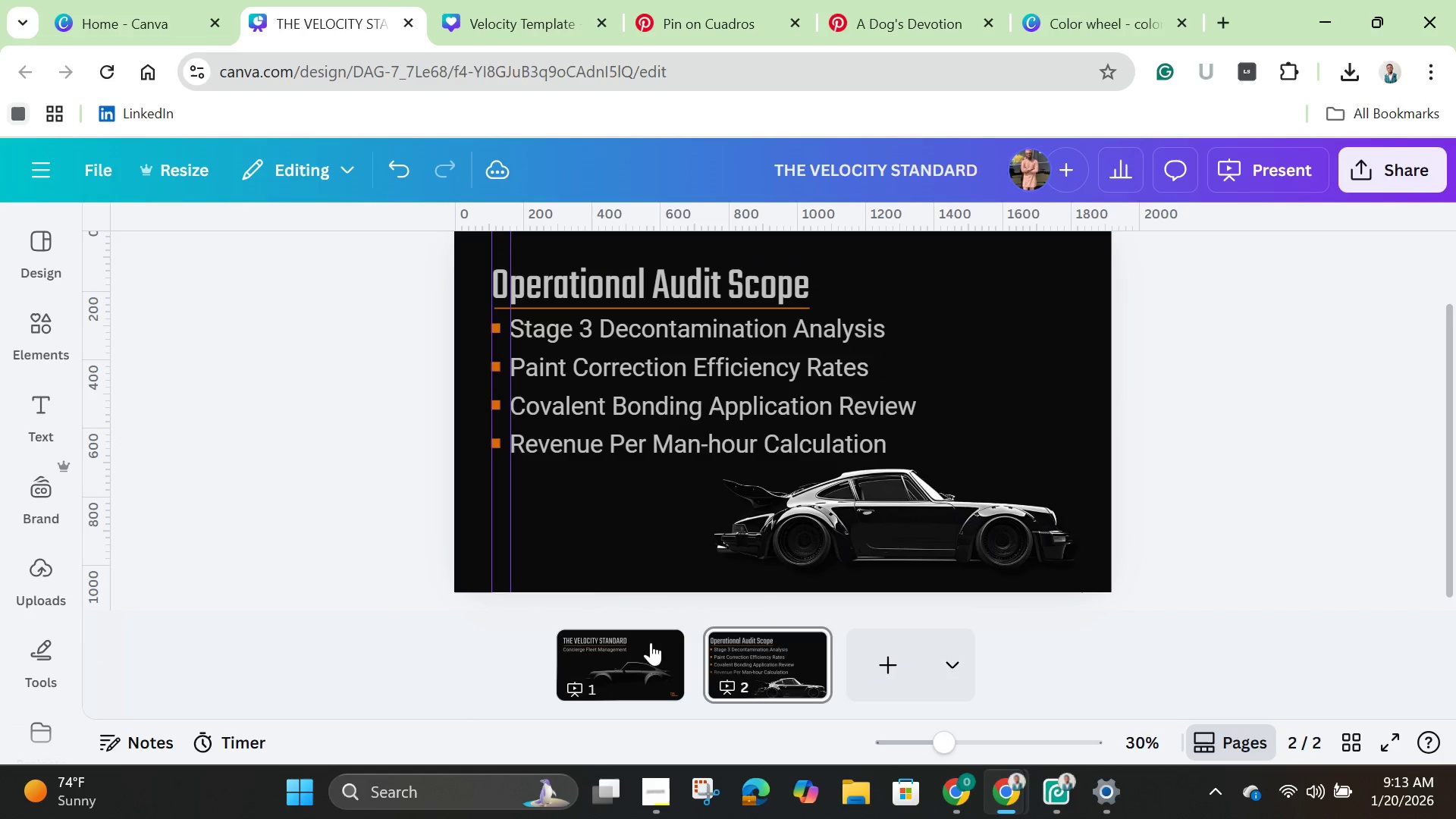 
left_click([646, 646])
 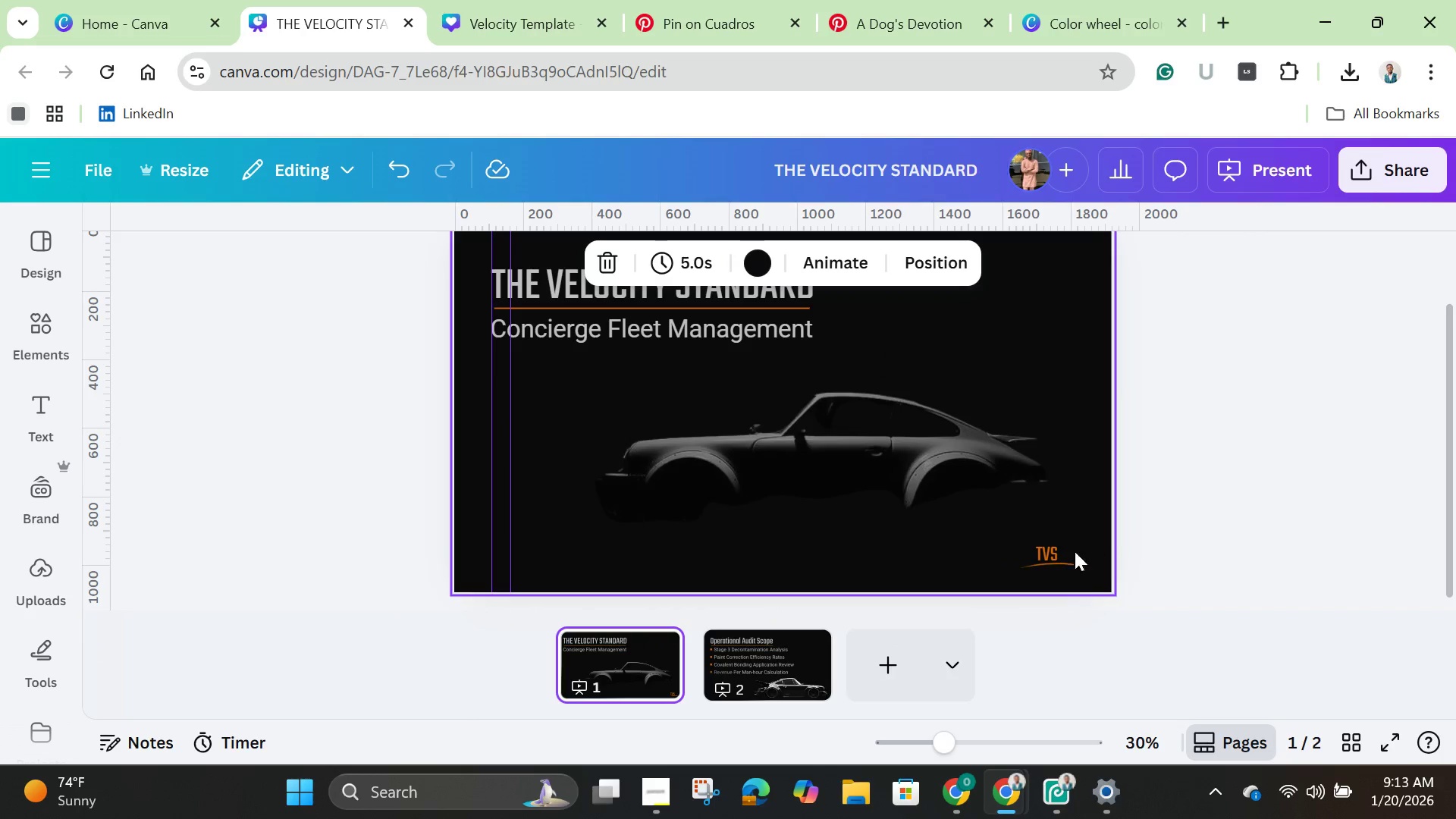 
left_click([1057, 556])
 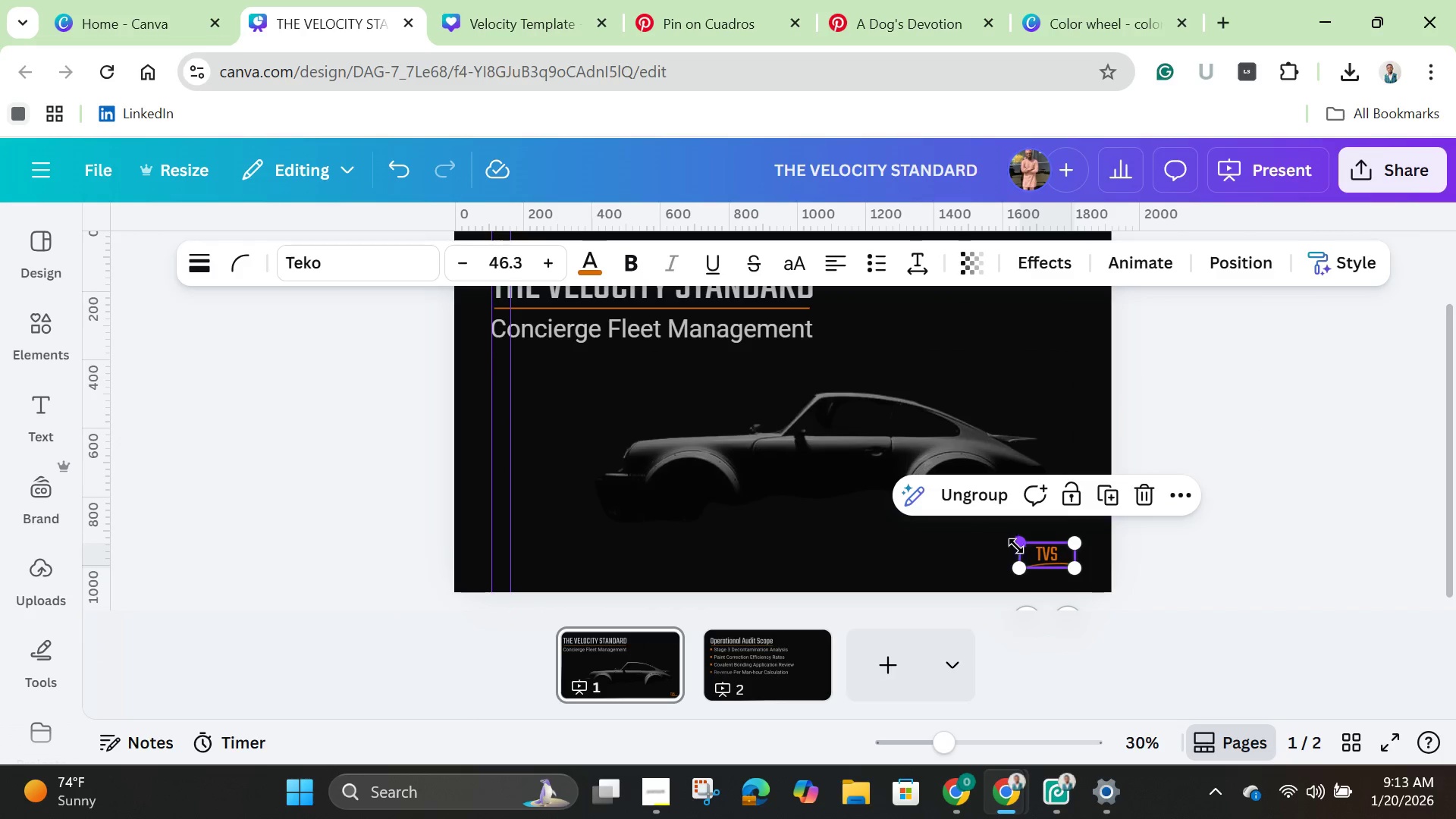 
left_click([1019, 543])
 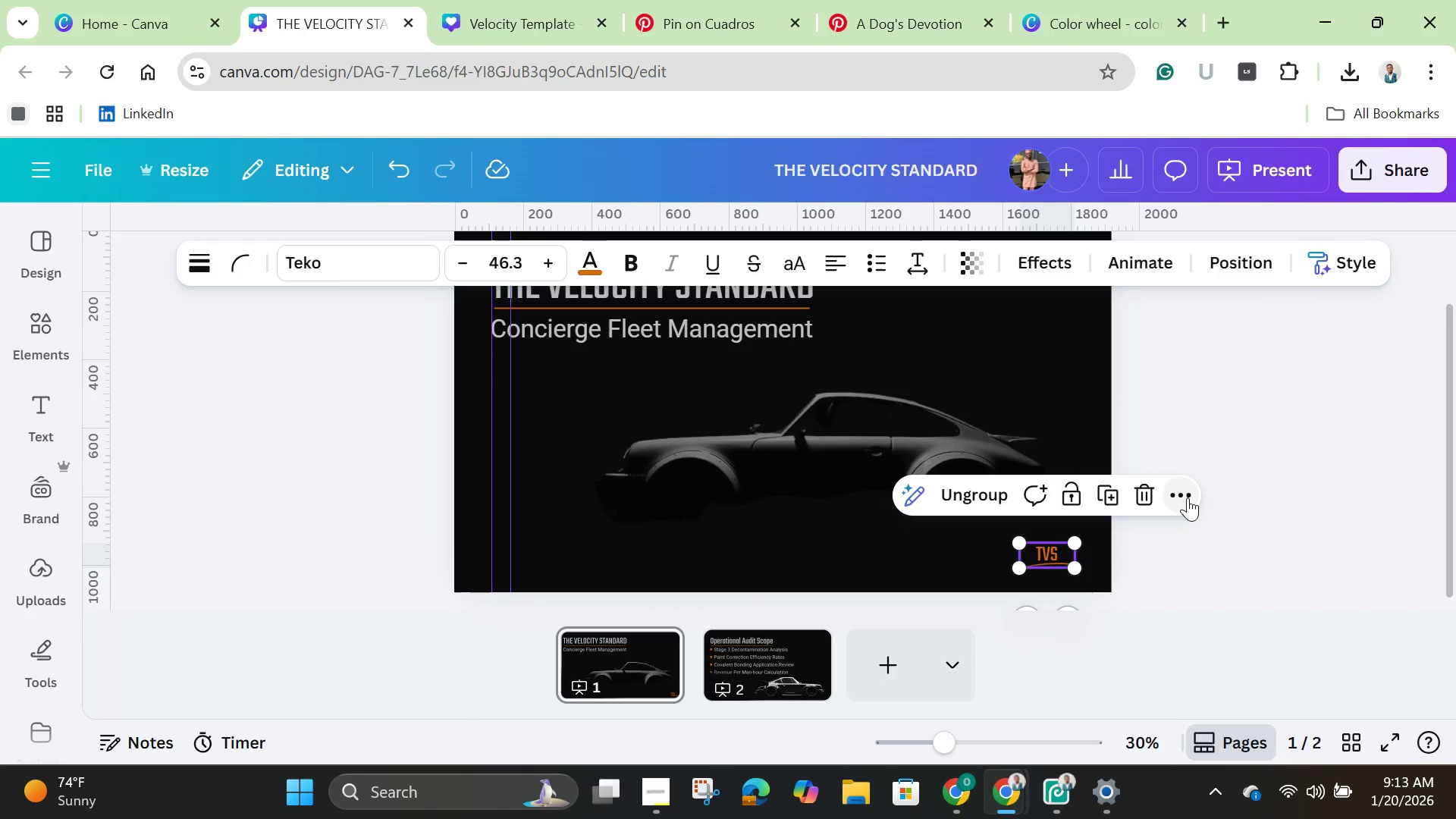 
left_click([1188, 497])
 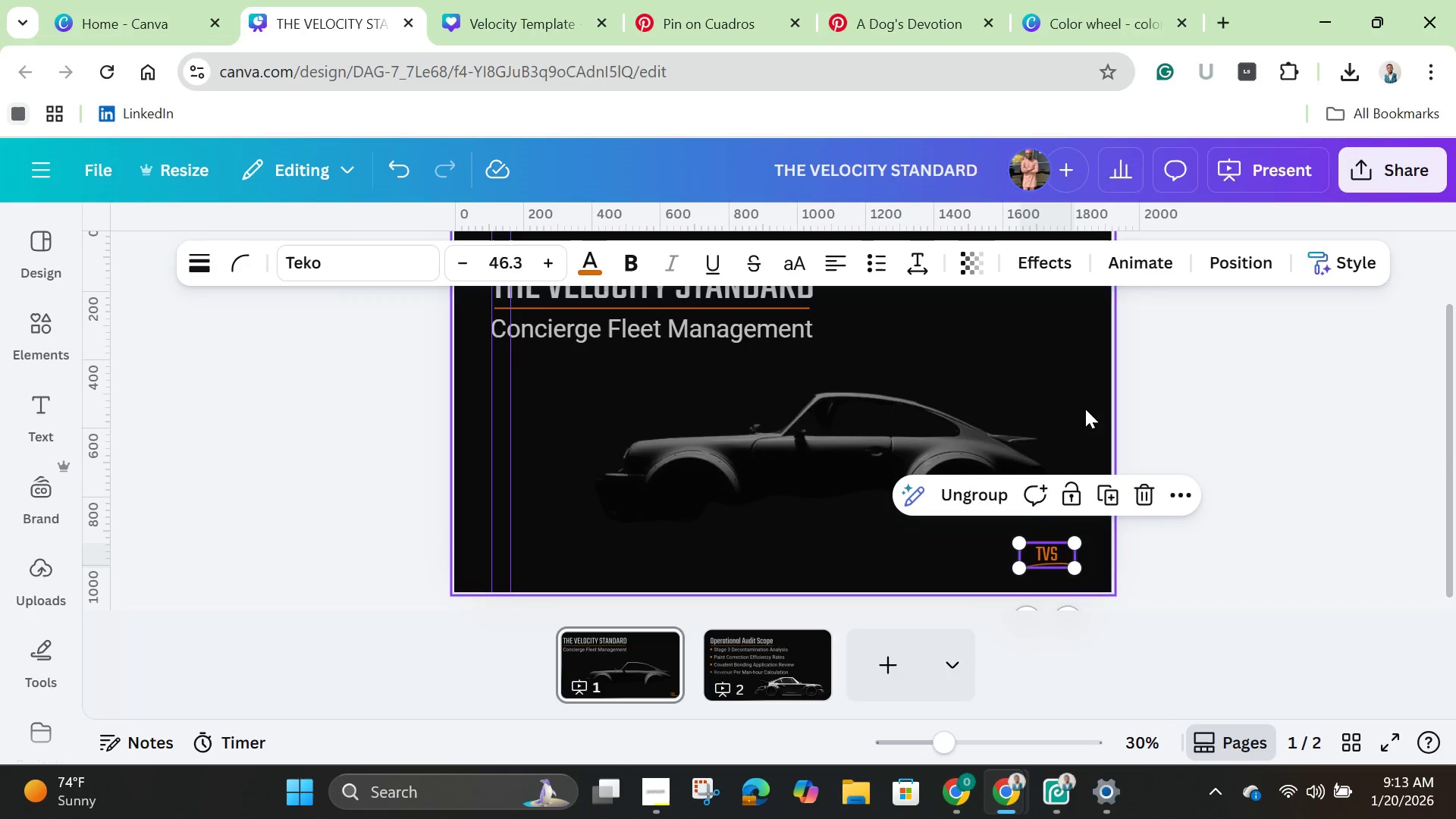 
left_click([755, 664])
 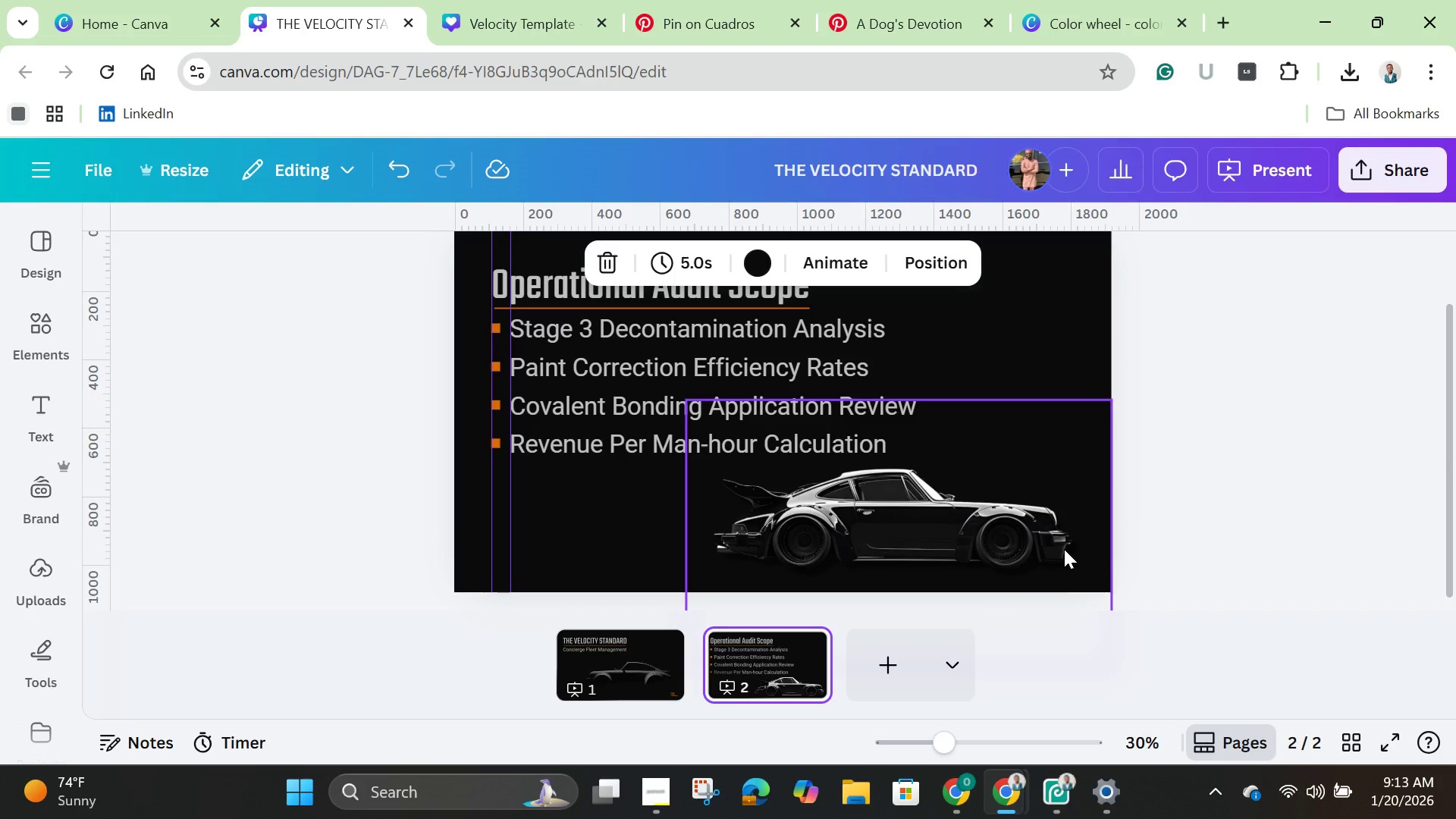 
key(Control+V)
 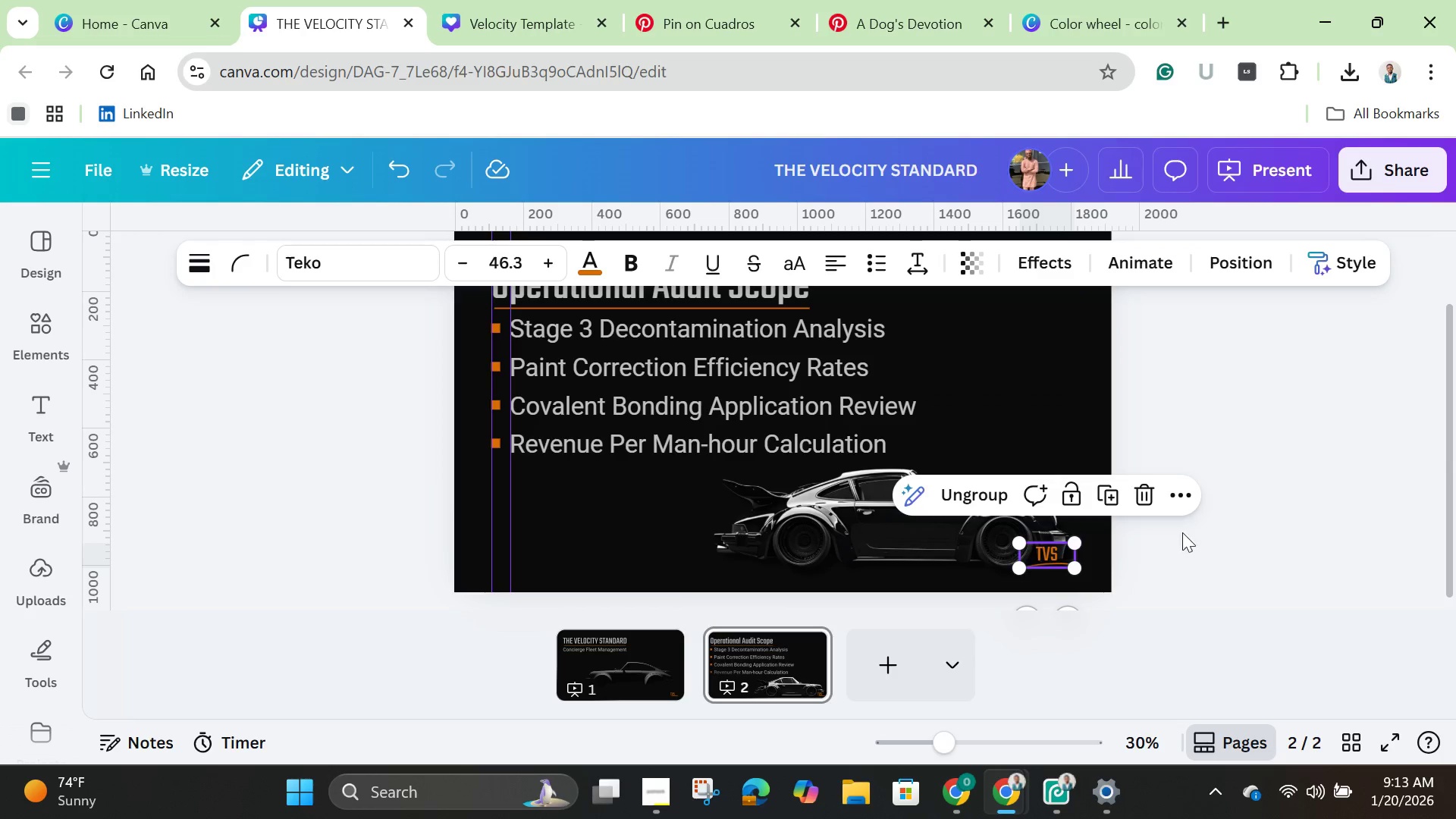 
left_click([1247, 538])
 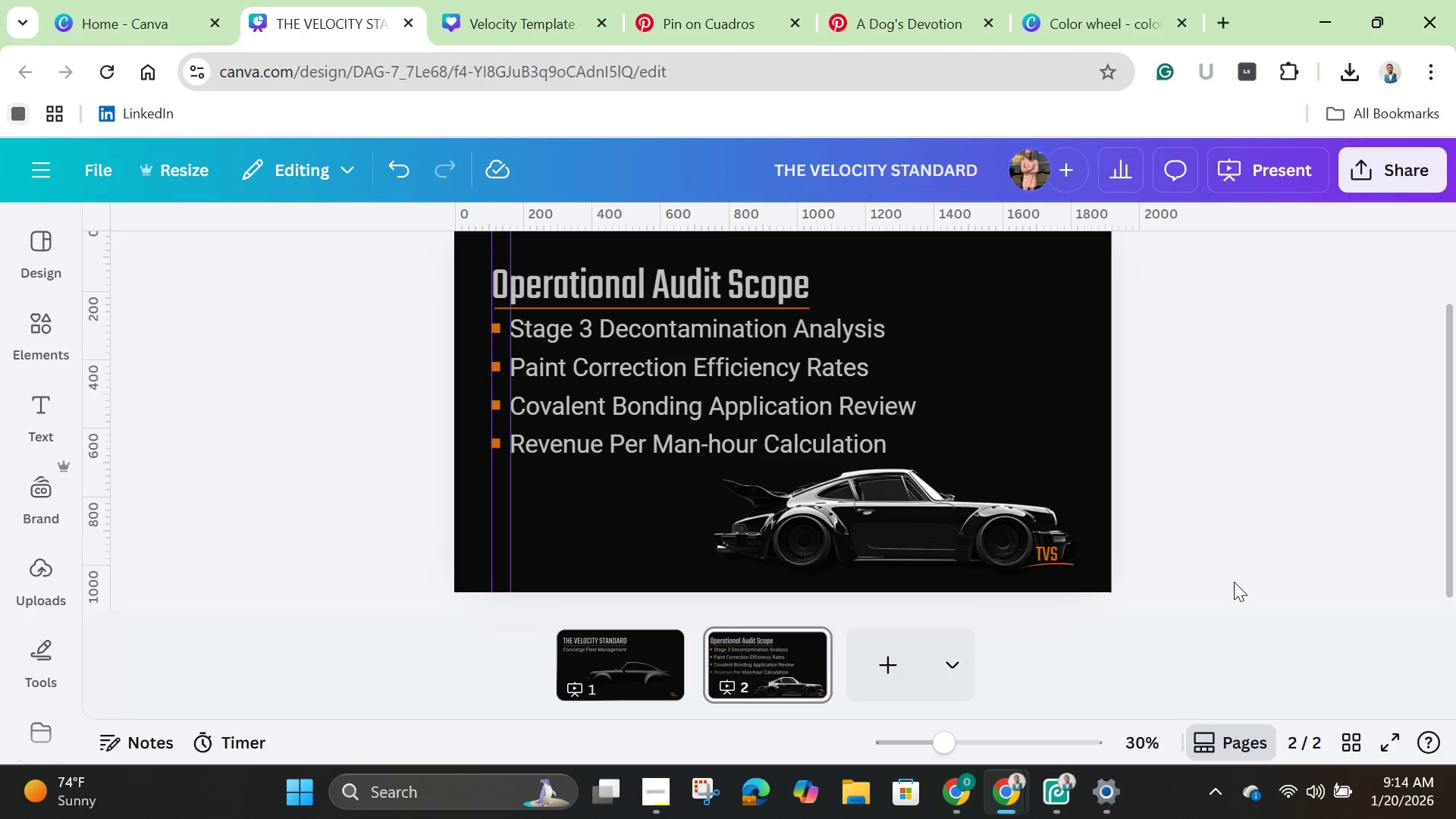 
wait(40.64)
 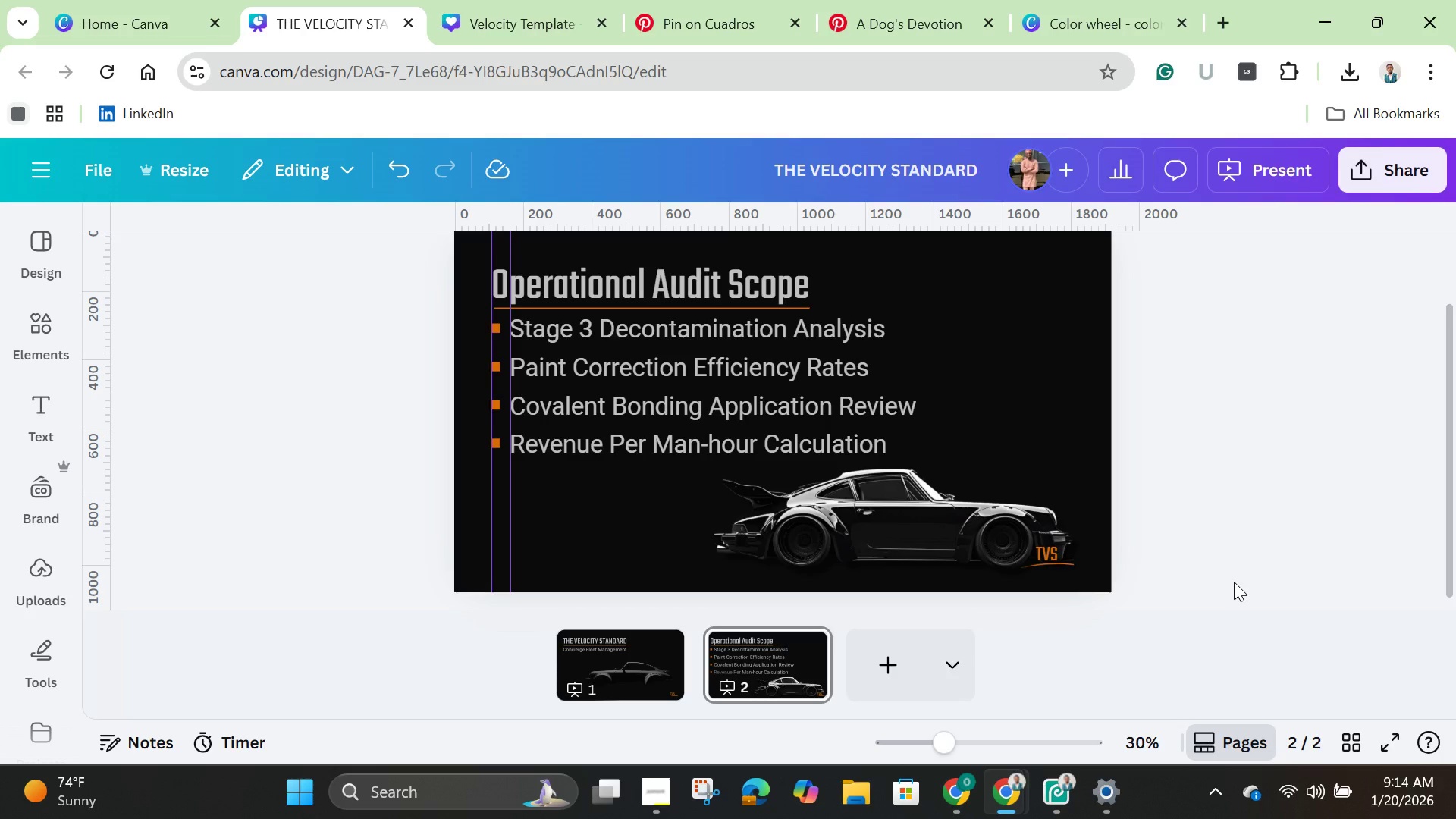 
left_click([407, 394])
 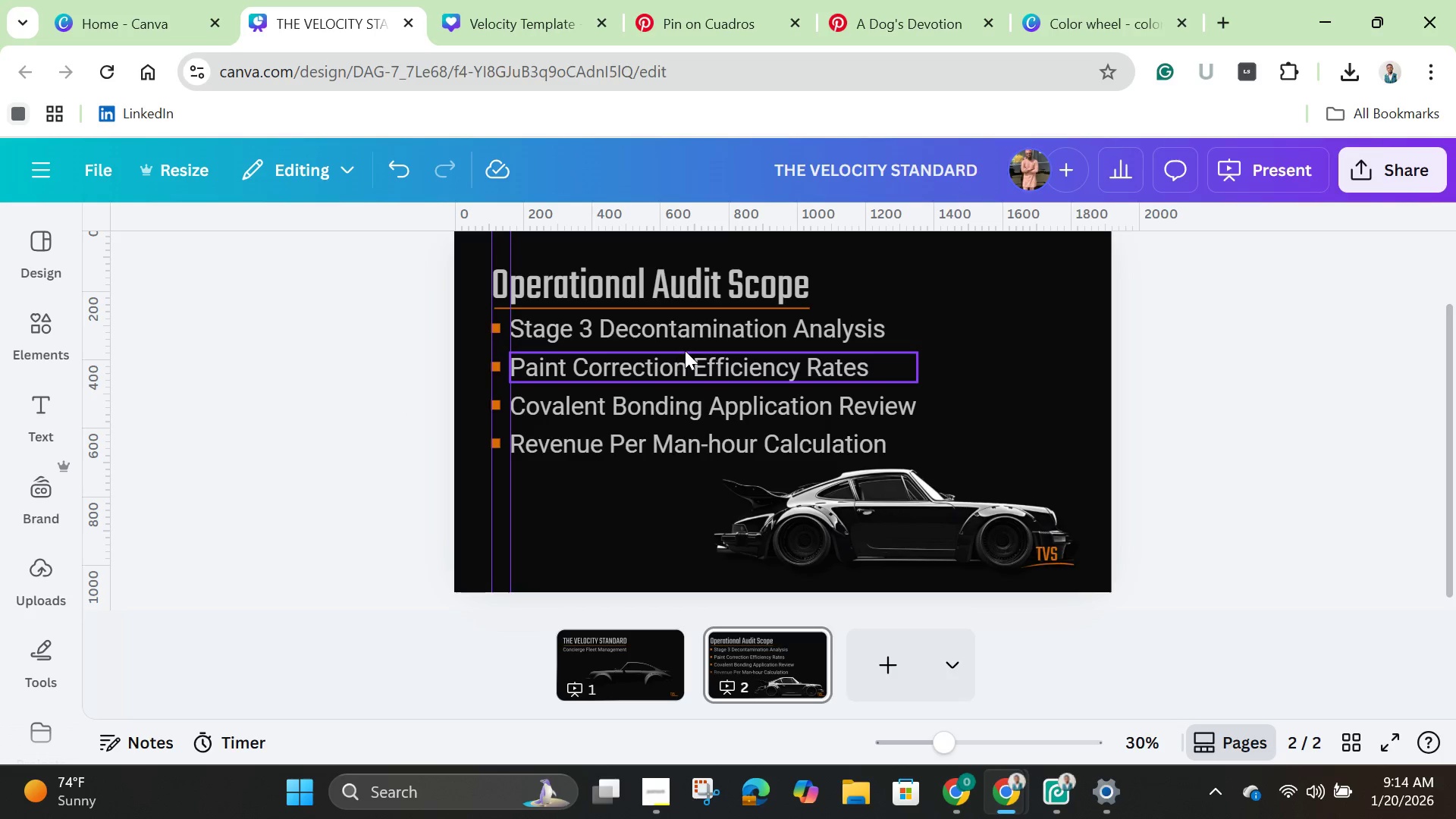 
left_click([686, 329])
 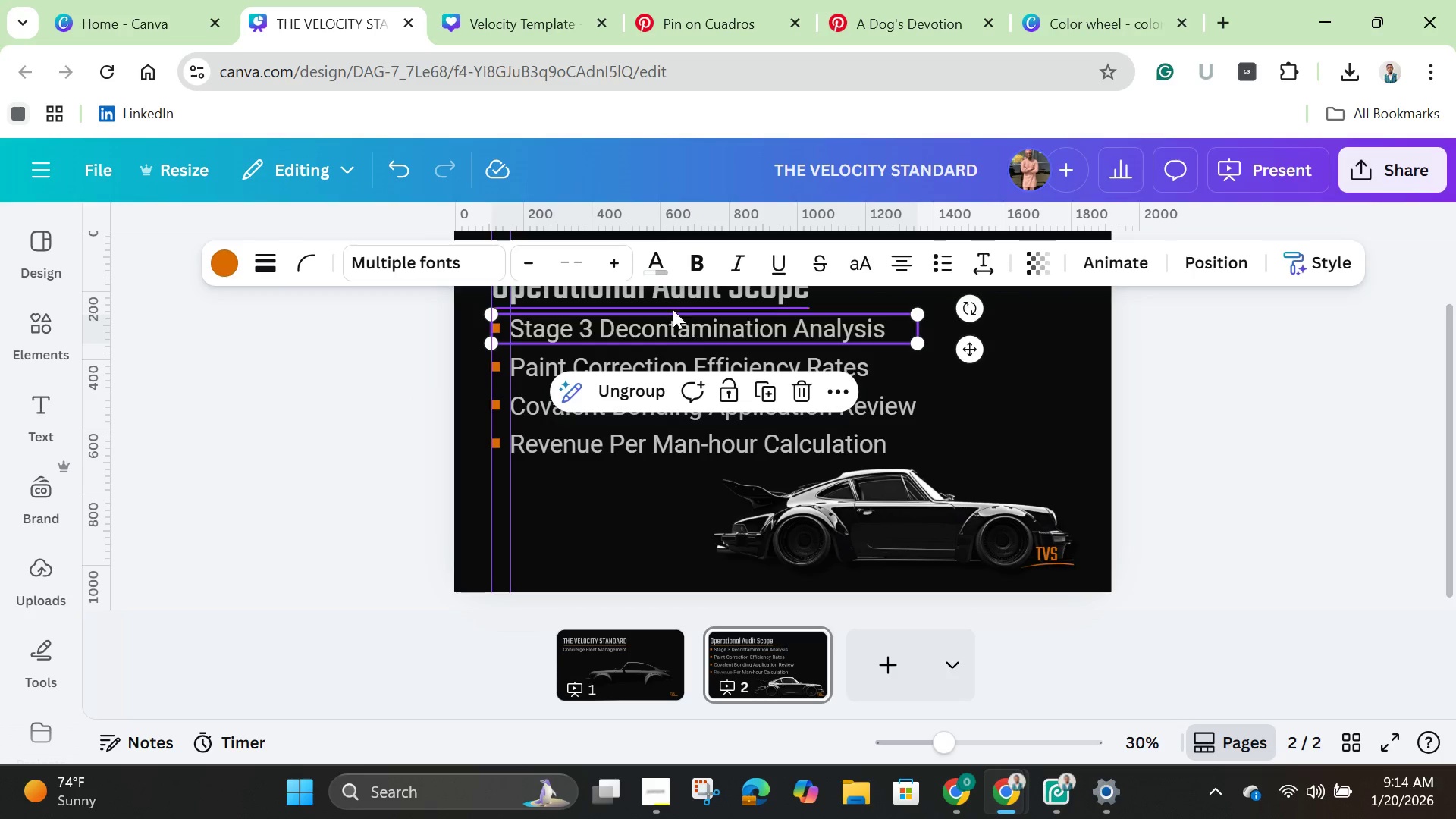 
mouse_move([635, 293])
 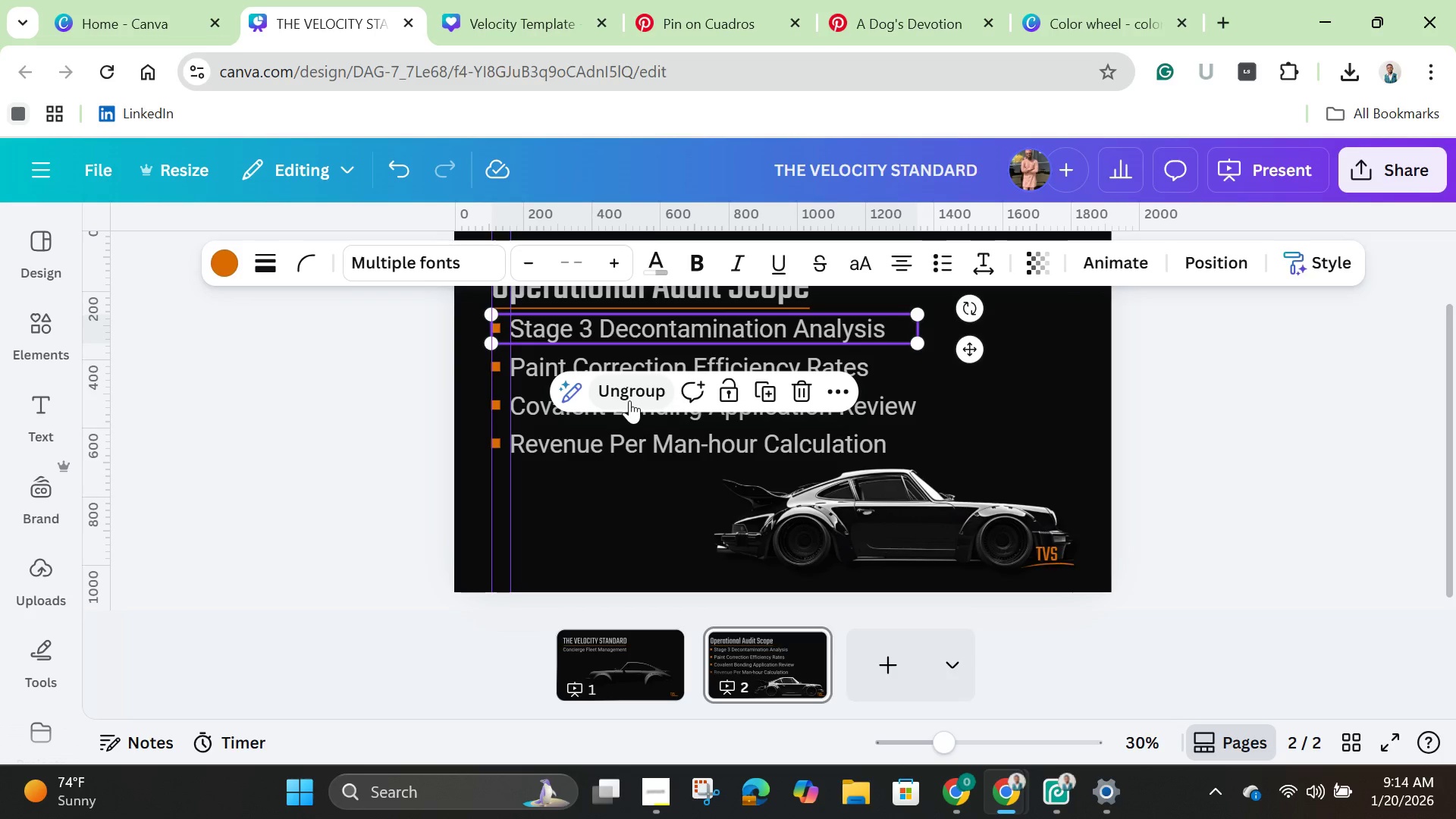 
left_click([629, 400])
 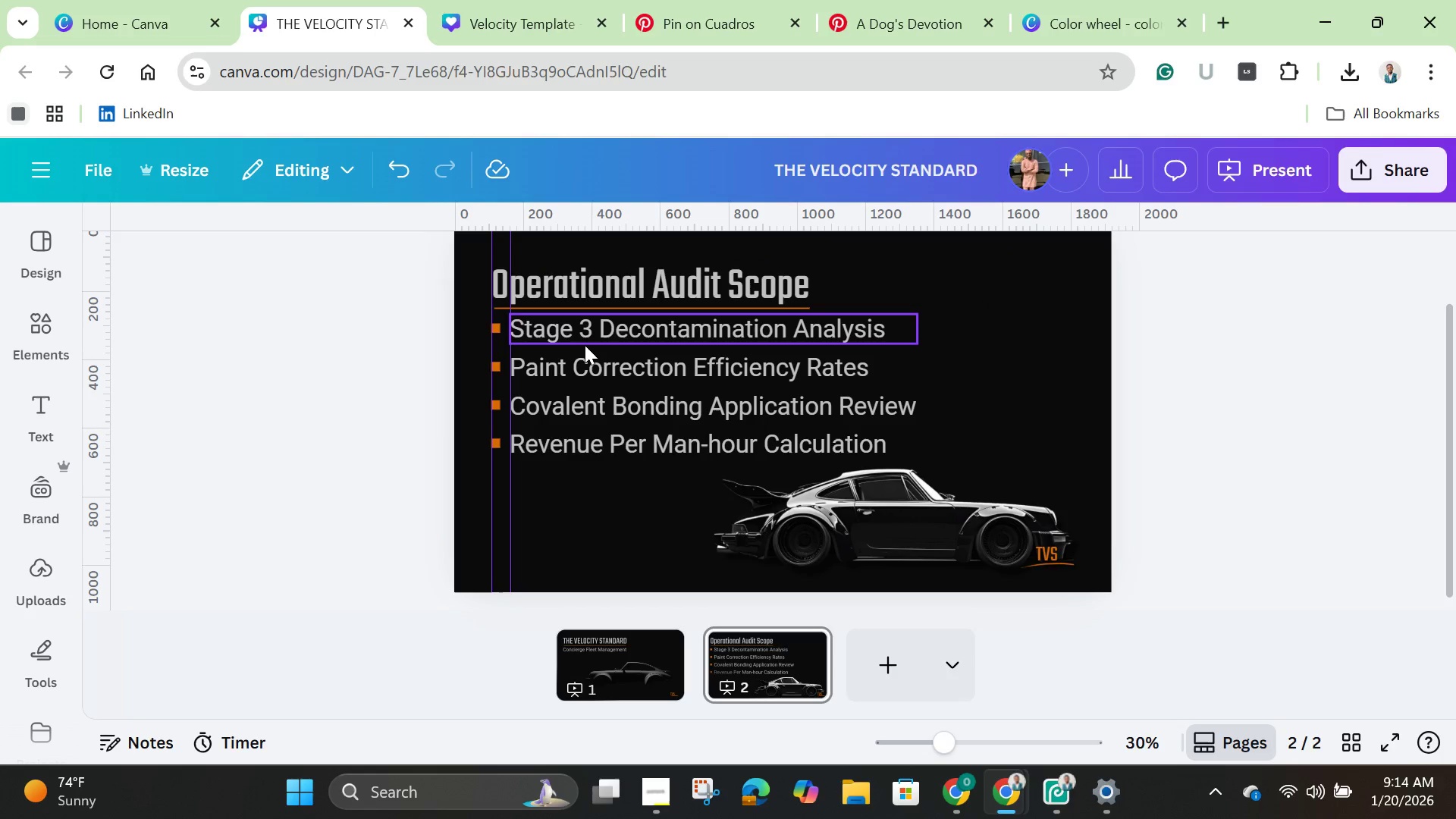 
left_click([588, 334])
 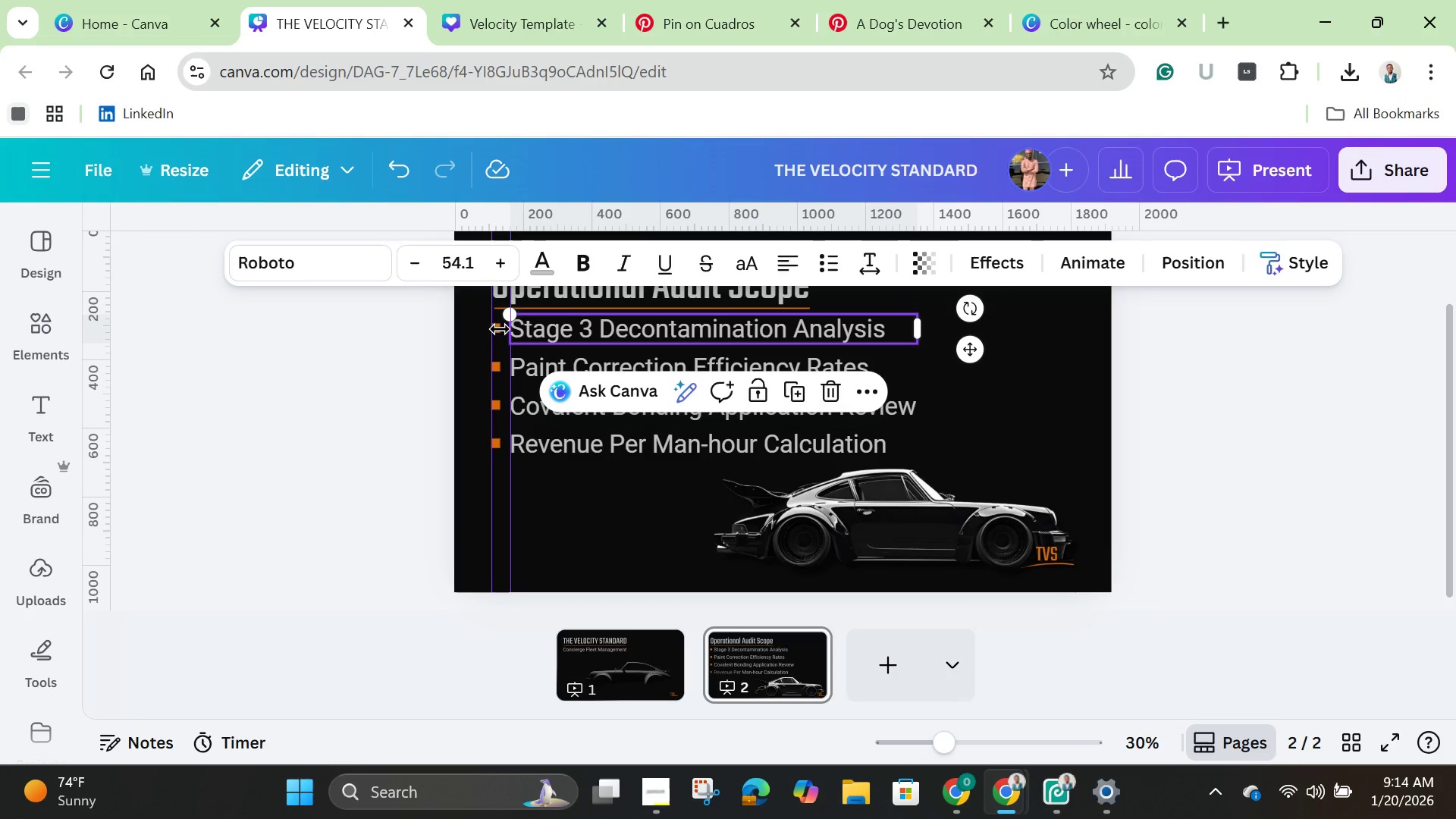 
wait(9.42)
 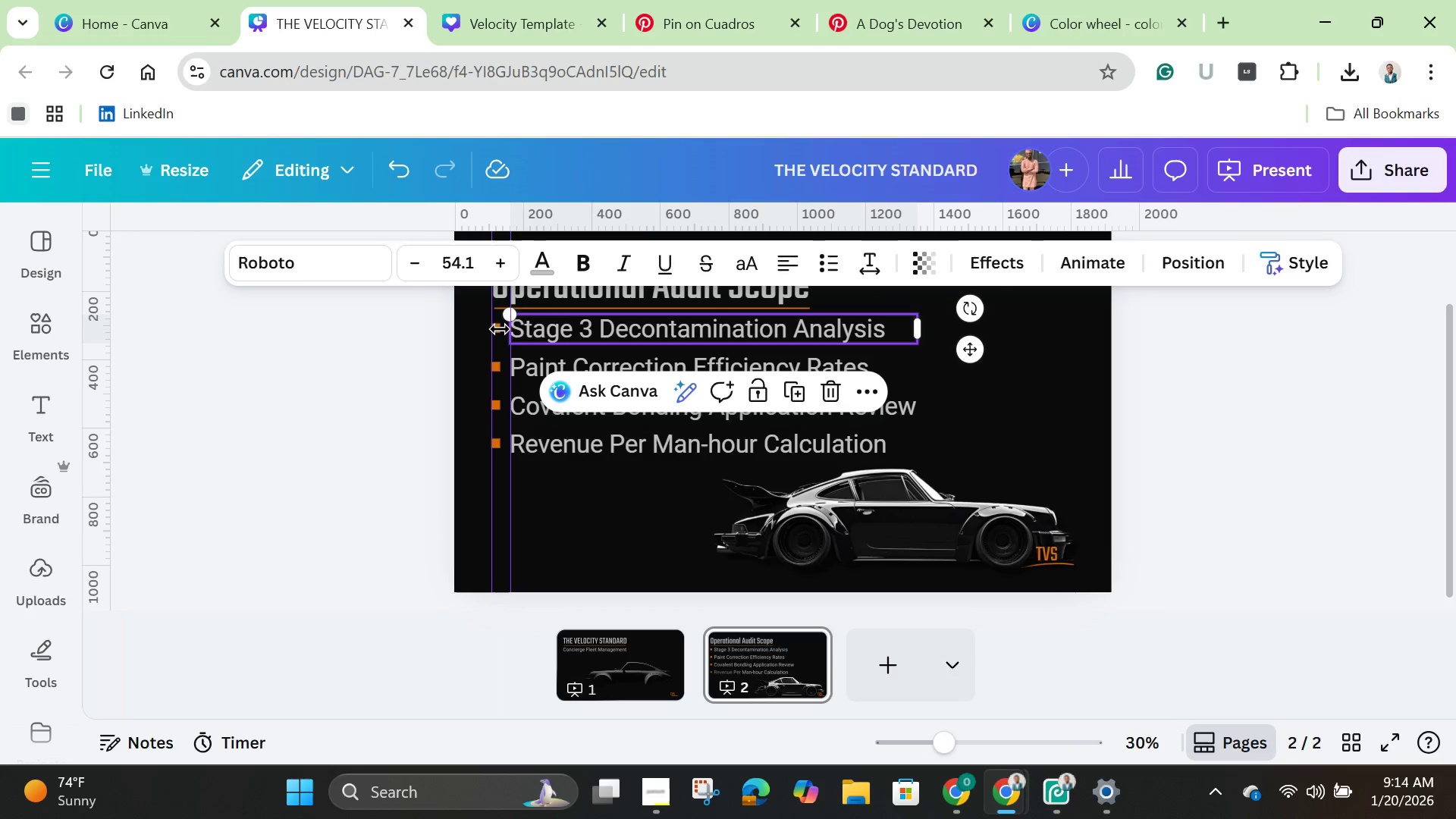 
left_click([409, 460])
 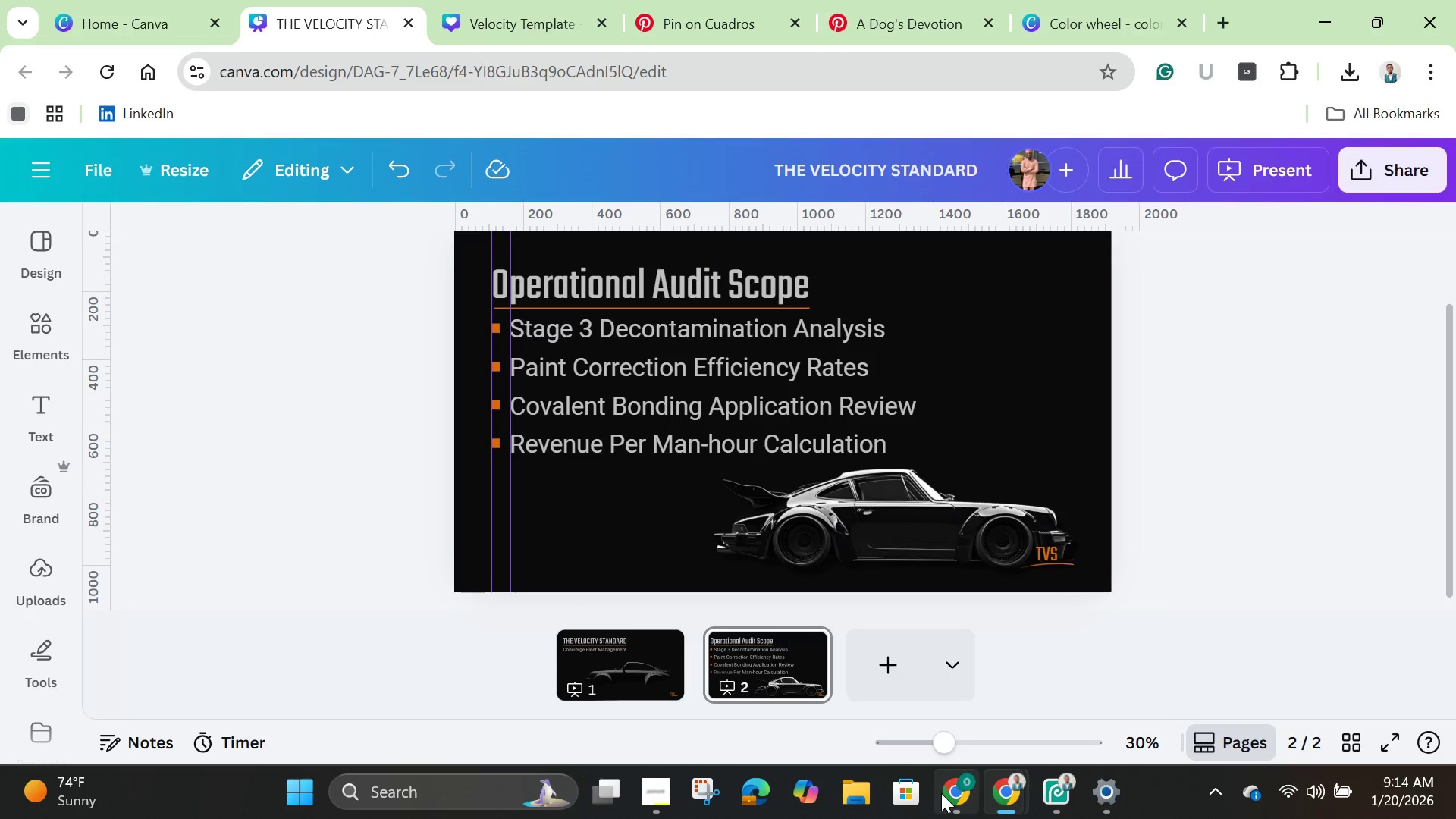 
wait(6.44)
 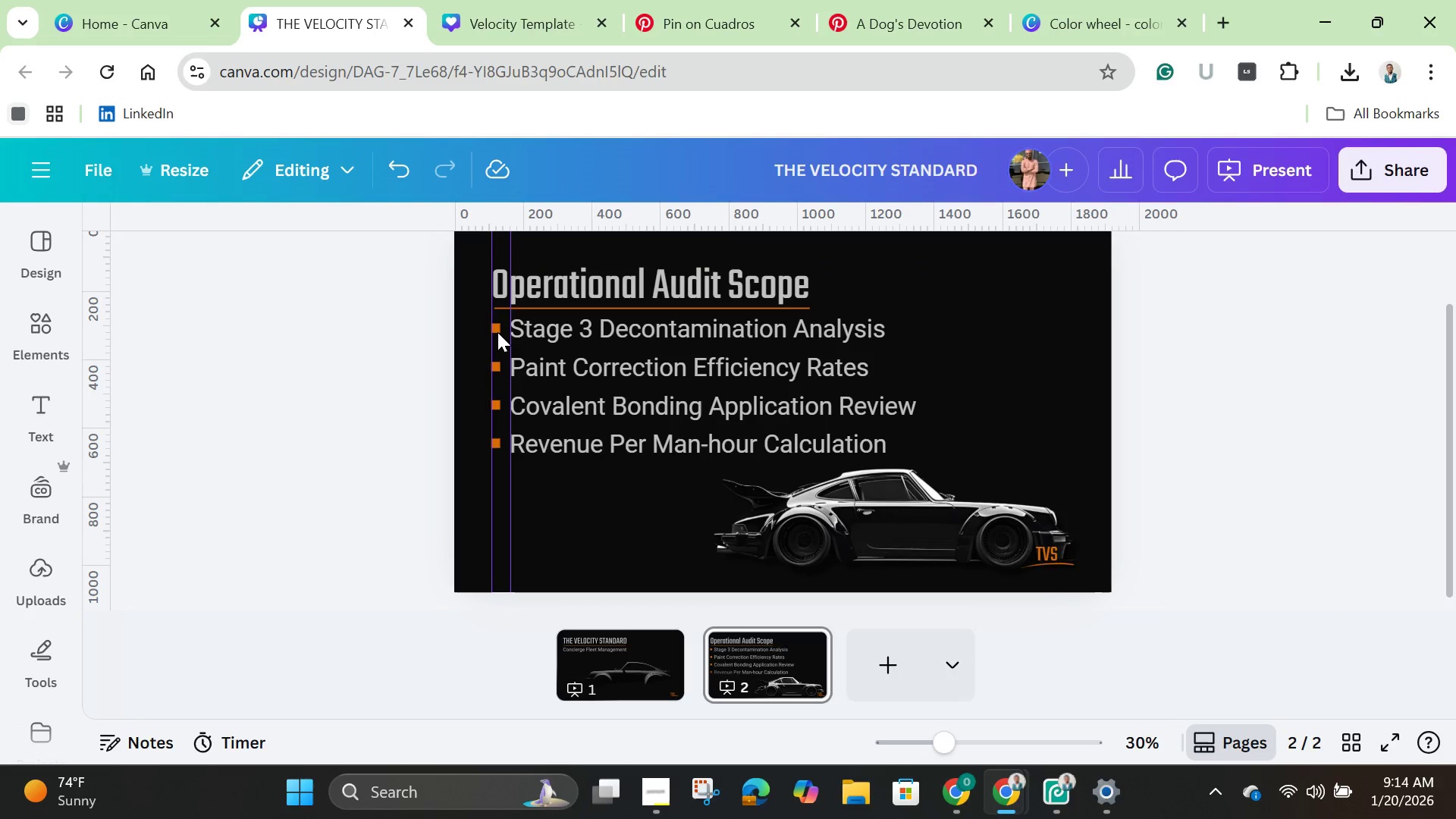 
left_click_drag(start_coordinate=[943, 737], to_coordinate=[976, 741])
 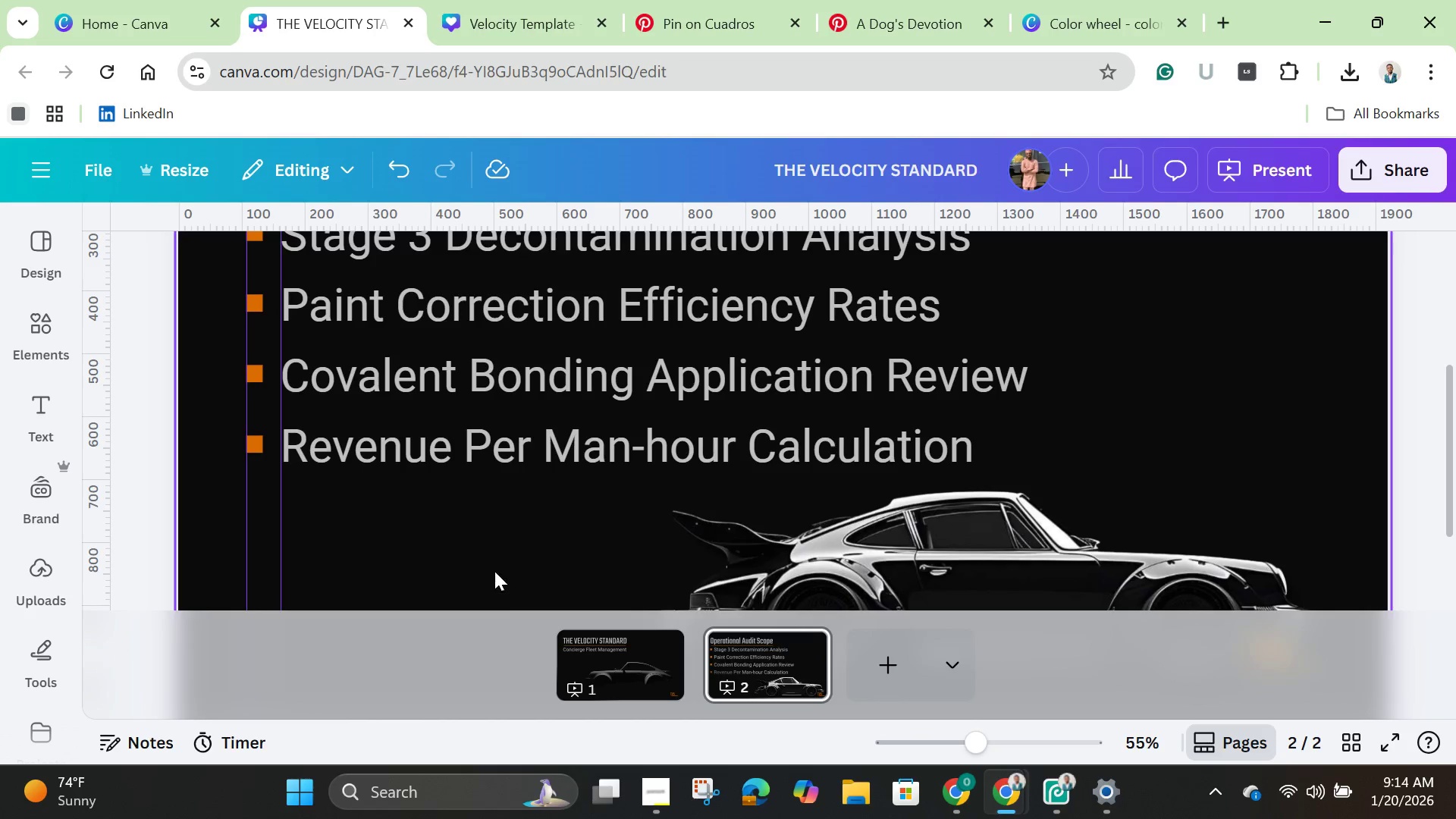 
scroll: coordinate [495, 570], scroll_direction: up, amount: 2.0
 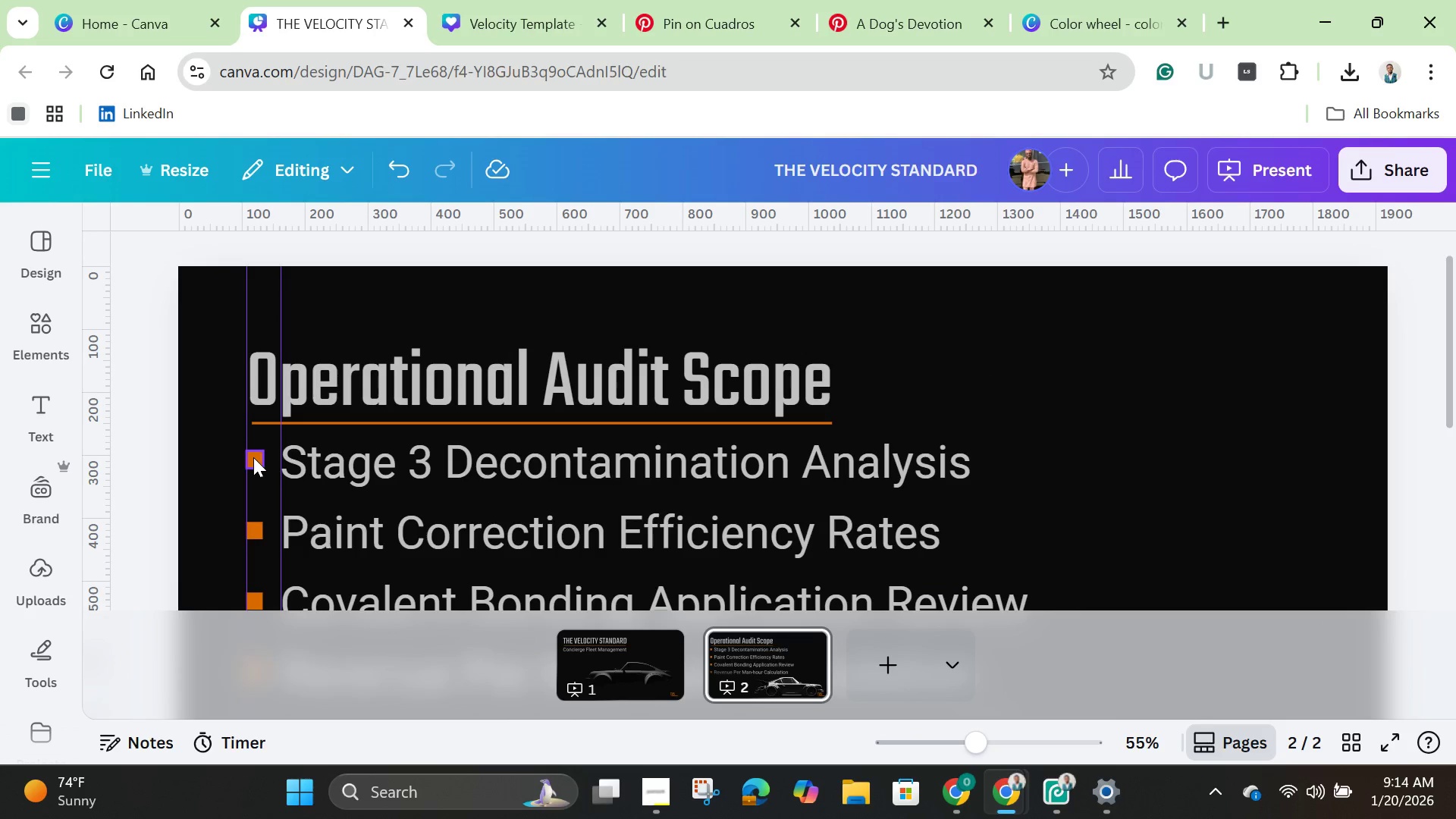 
left_click([253, 457])
 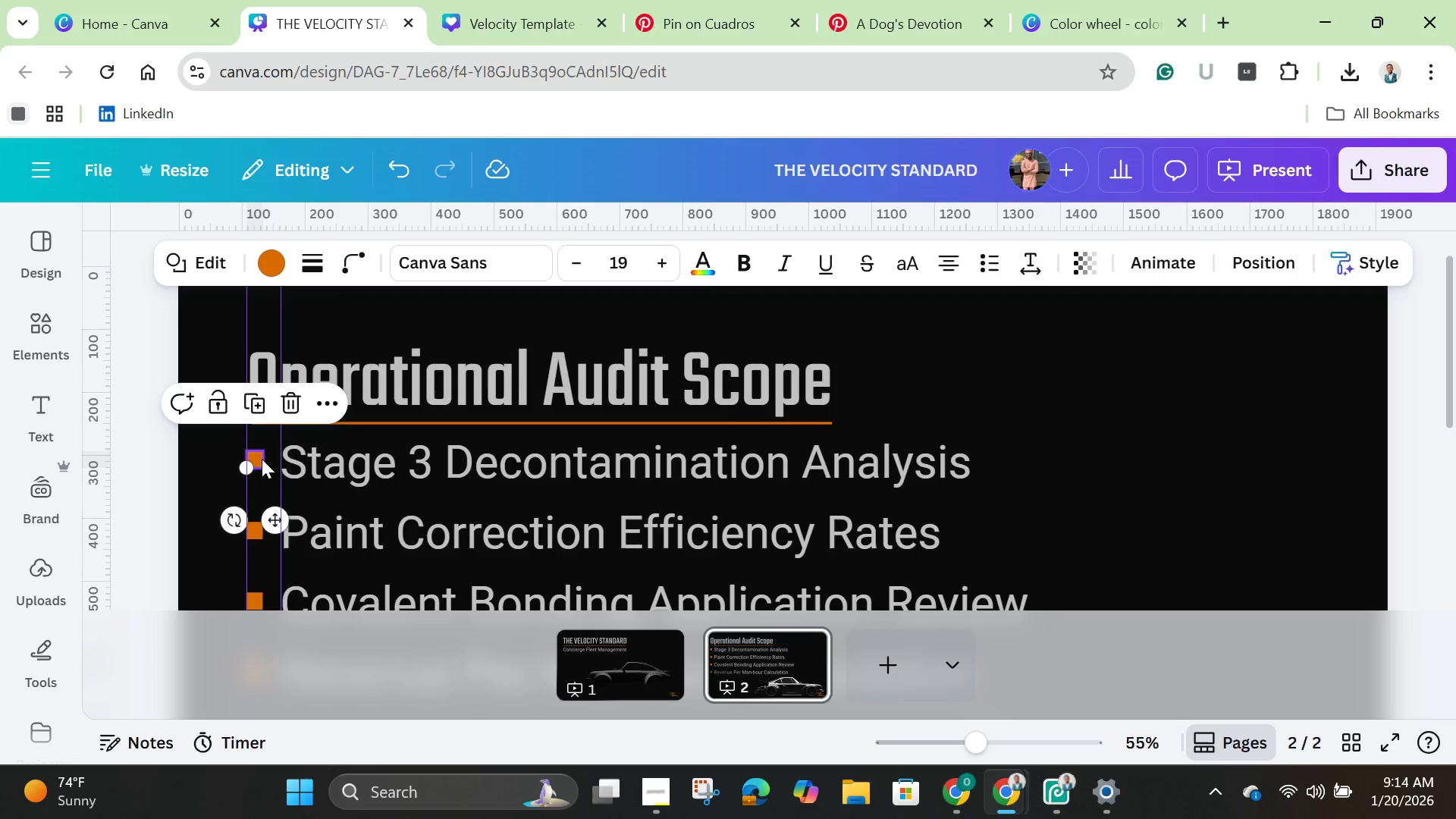 
hold_key(key=ShiftLeft, duration=1.5)
left_click([353, 457])
 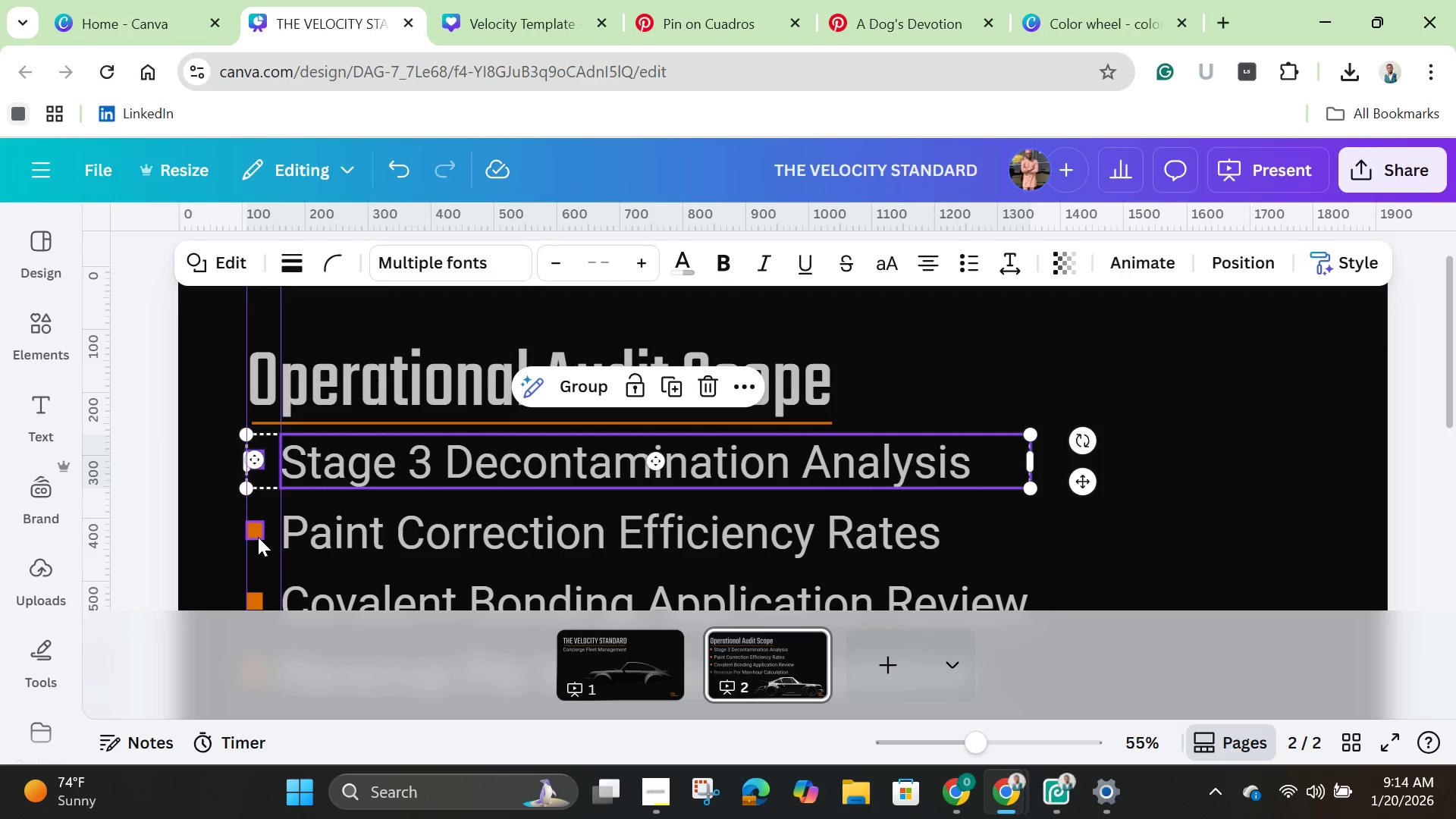 
hold_key(key=ShiftLeft, duration=1.53)
left_click([257, 536])
 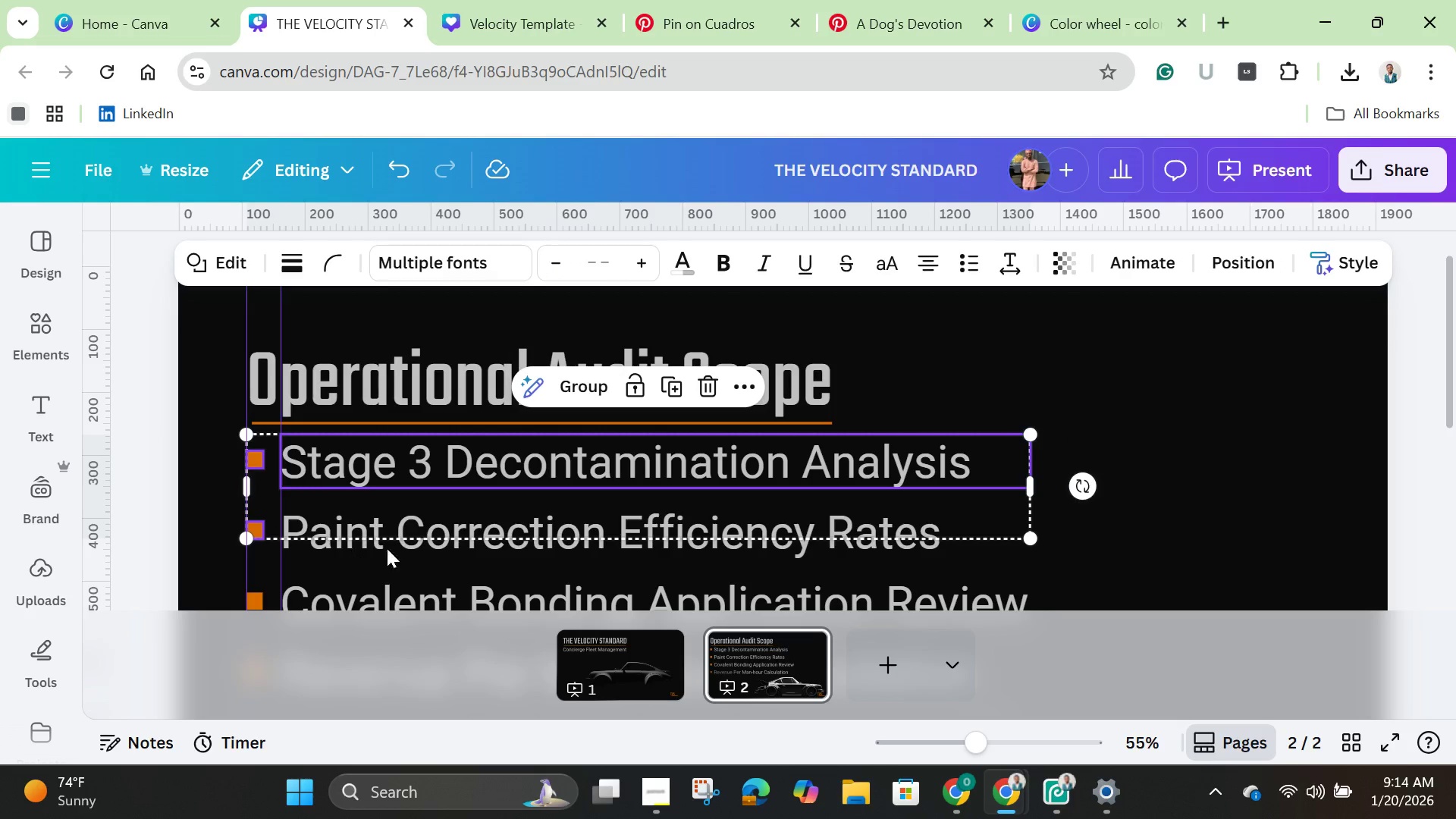 
hold_key(key=ShiftLeft, duration=0.61)
 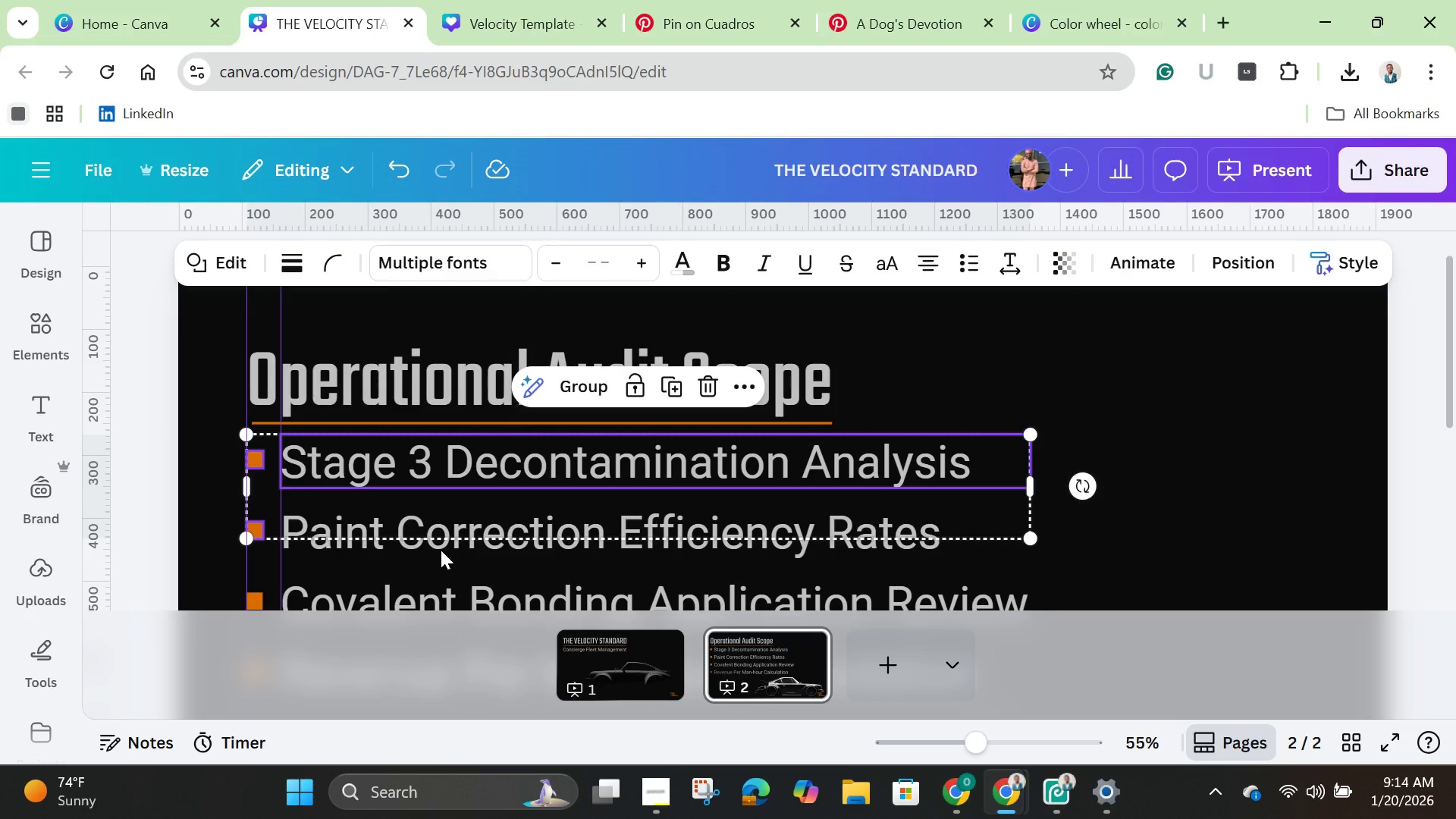 
hold_key(key=ShiftLeft, duration=0.92)
 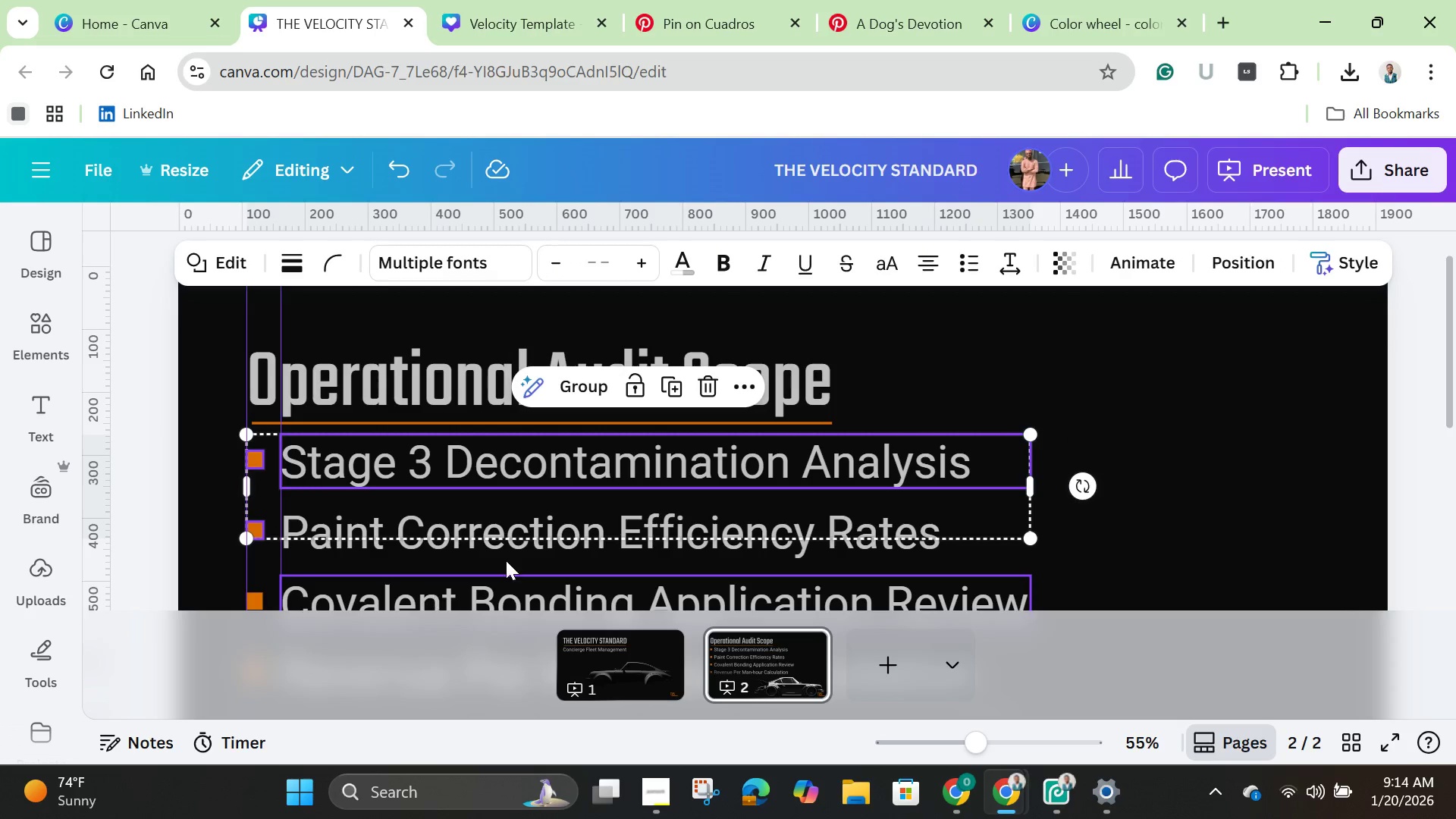 
scroll: coordinate [518, 544], scroll_direction: down, amount: 1.0
 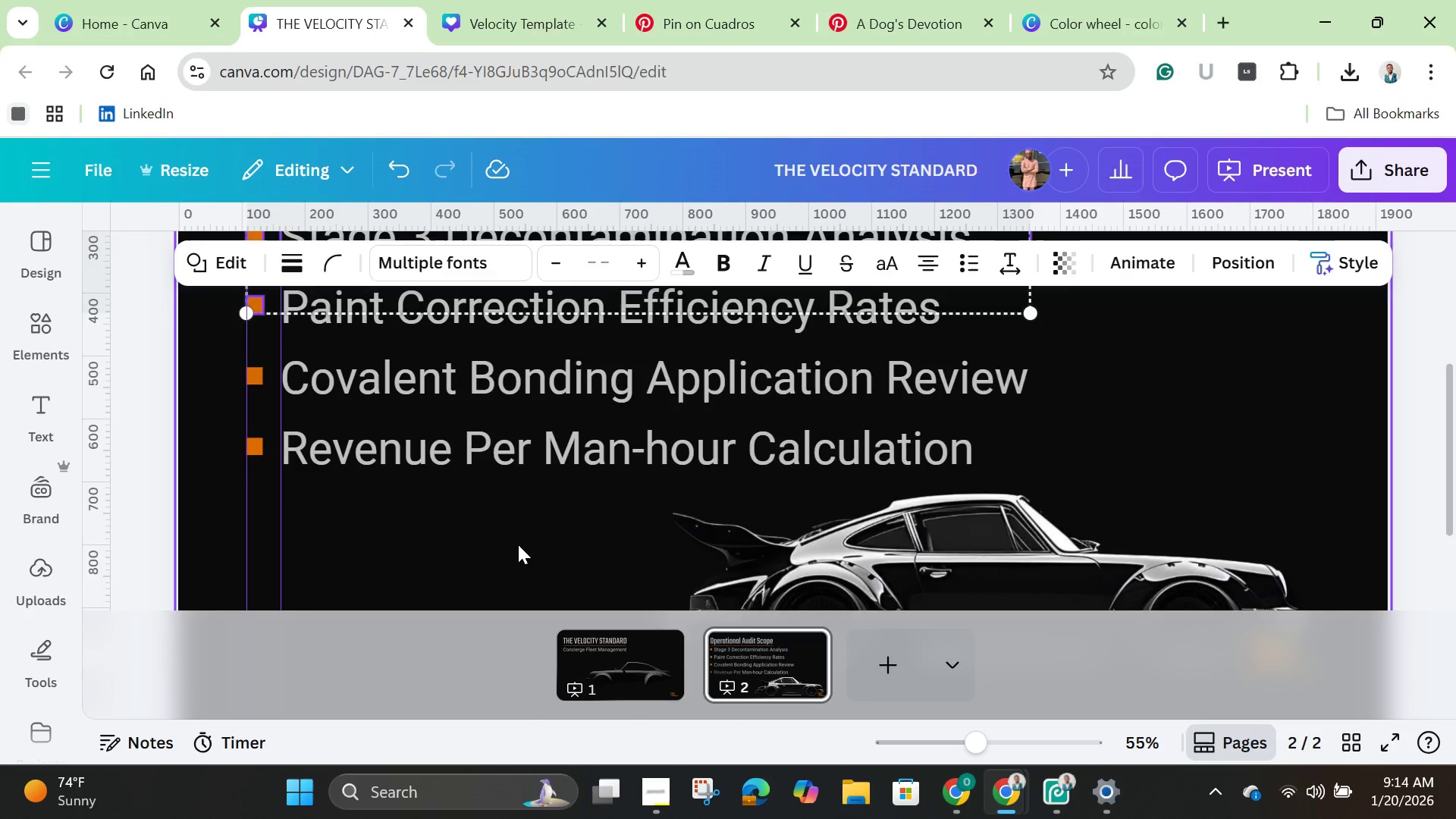 
scroll: coordinate [518, 544], scroll_direction: up, amount: 1.0
 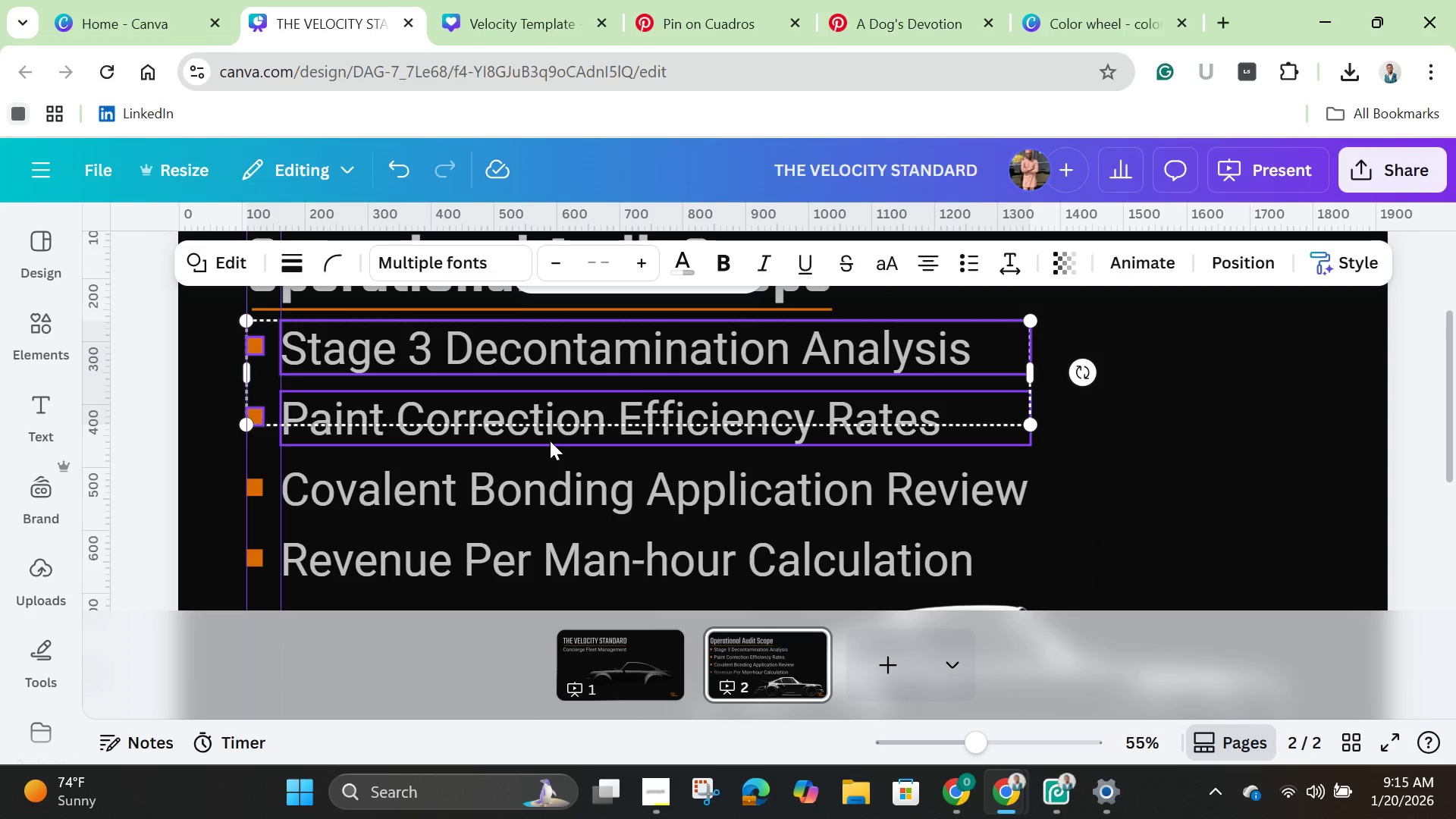 
hold_key(key=ShiftLeft, duration=1.03)
left_click([550, 441])
 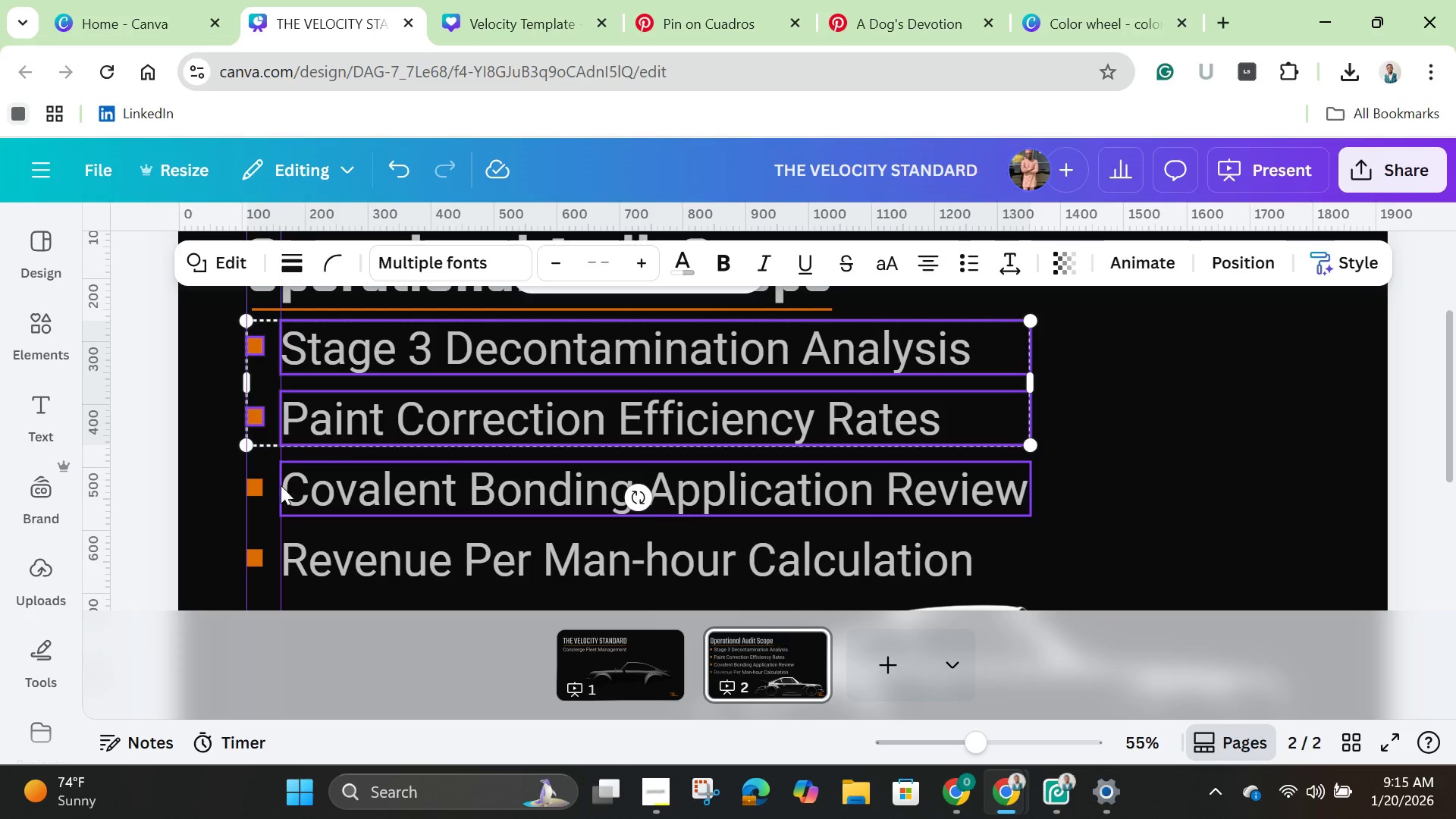 
hold_key(key=ShiftLeft, duration=1.47)
left_click([256, 491])
 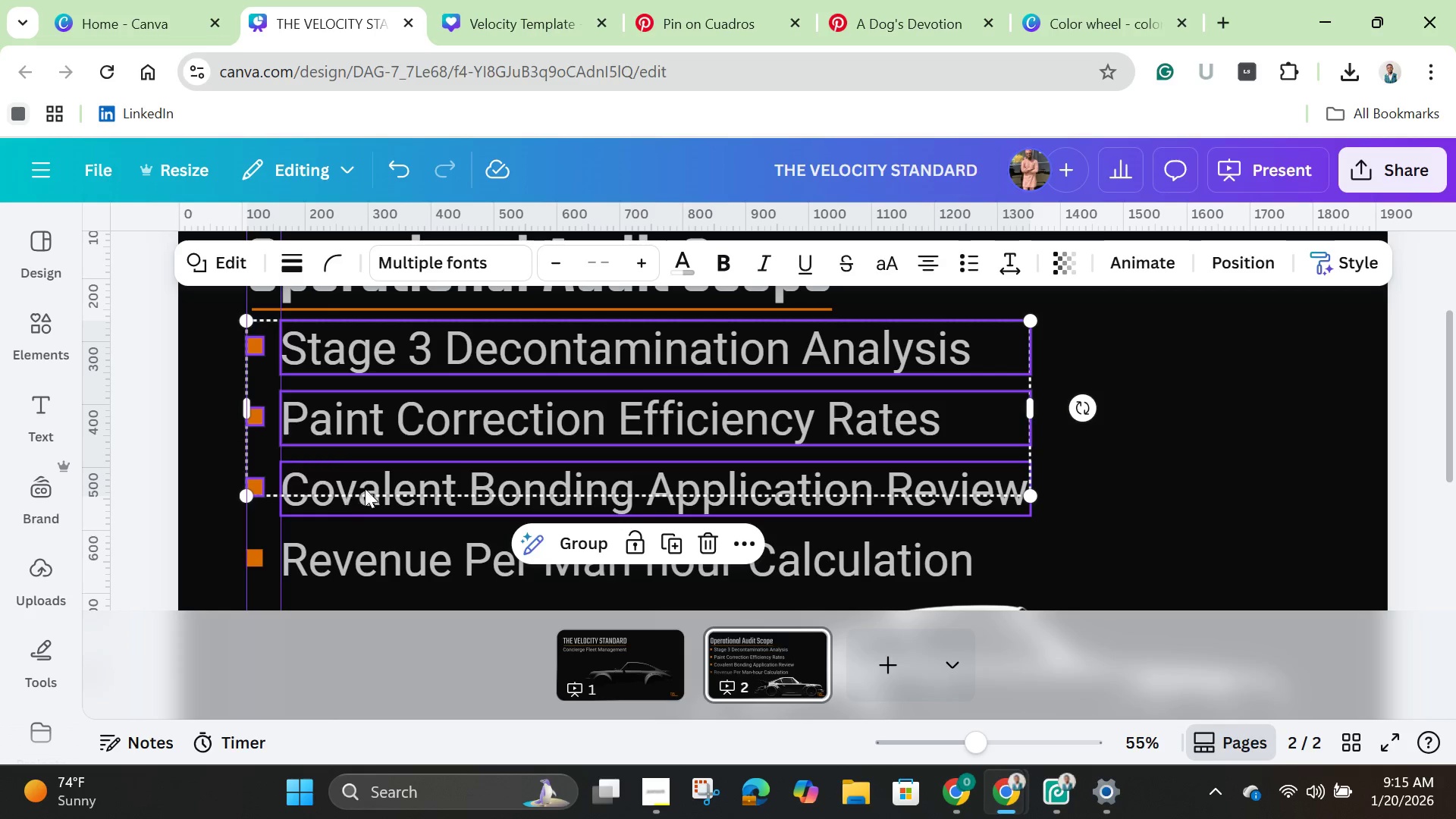 
hold_key(key=ShiftLeft, duration=1.02)
left_click([400, 489])
 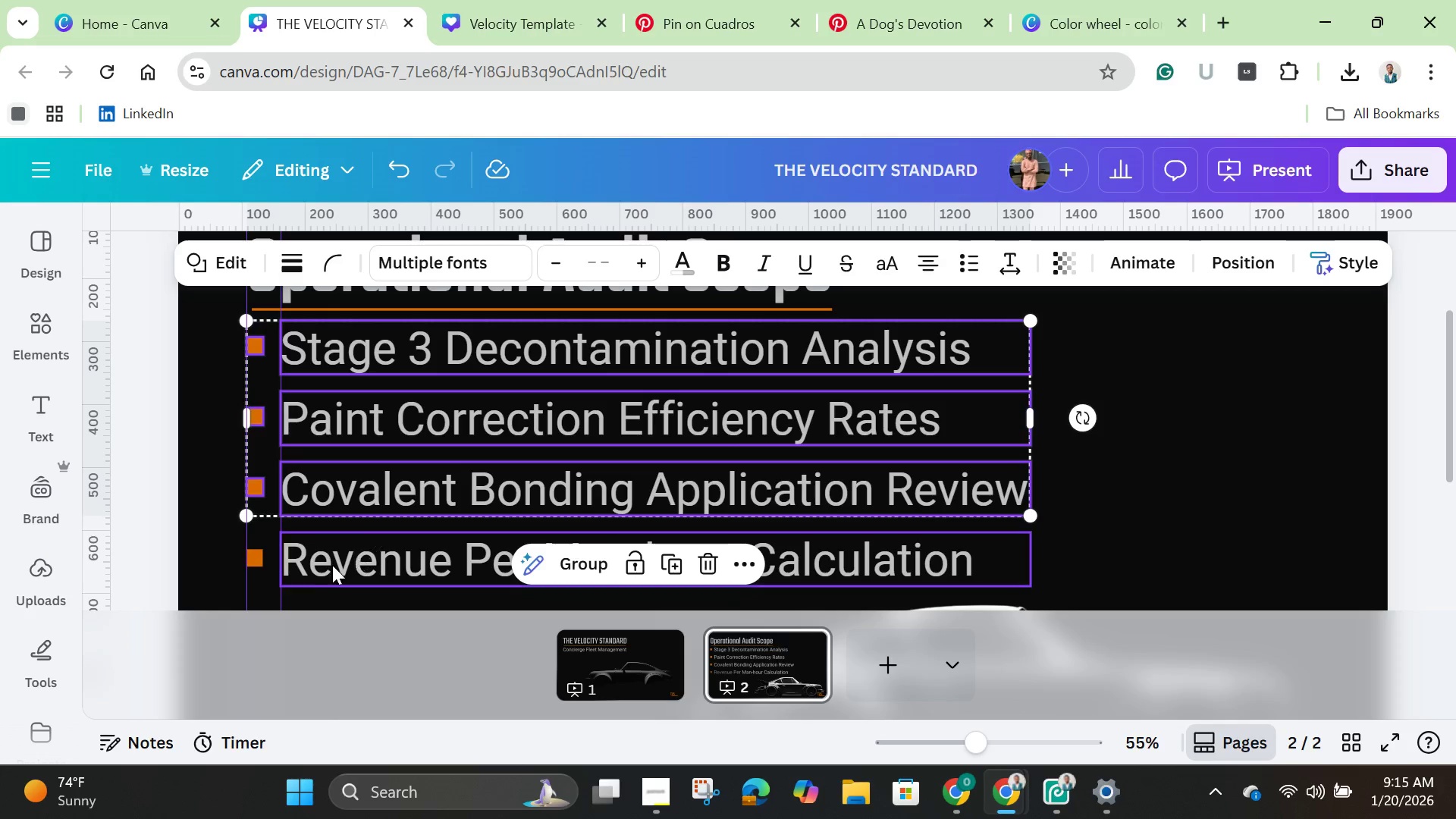 
hold_key(key=ShiftLeft, duration=1.5)
left_click([258, 557])
 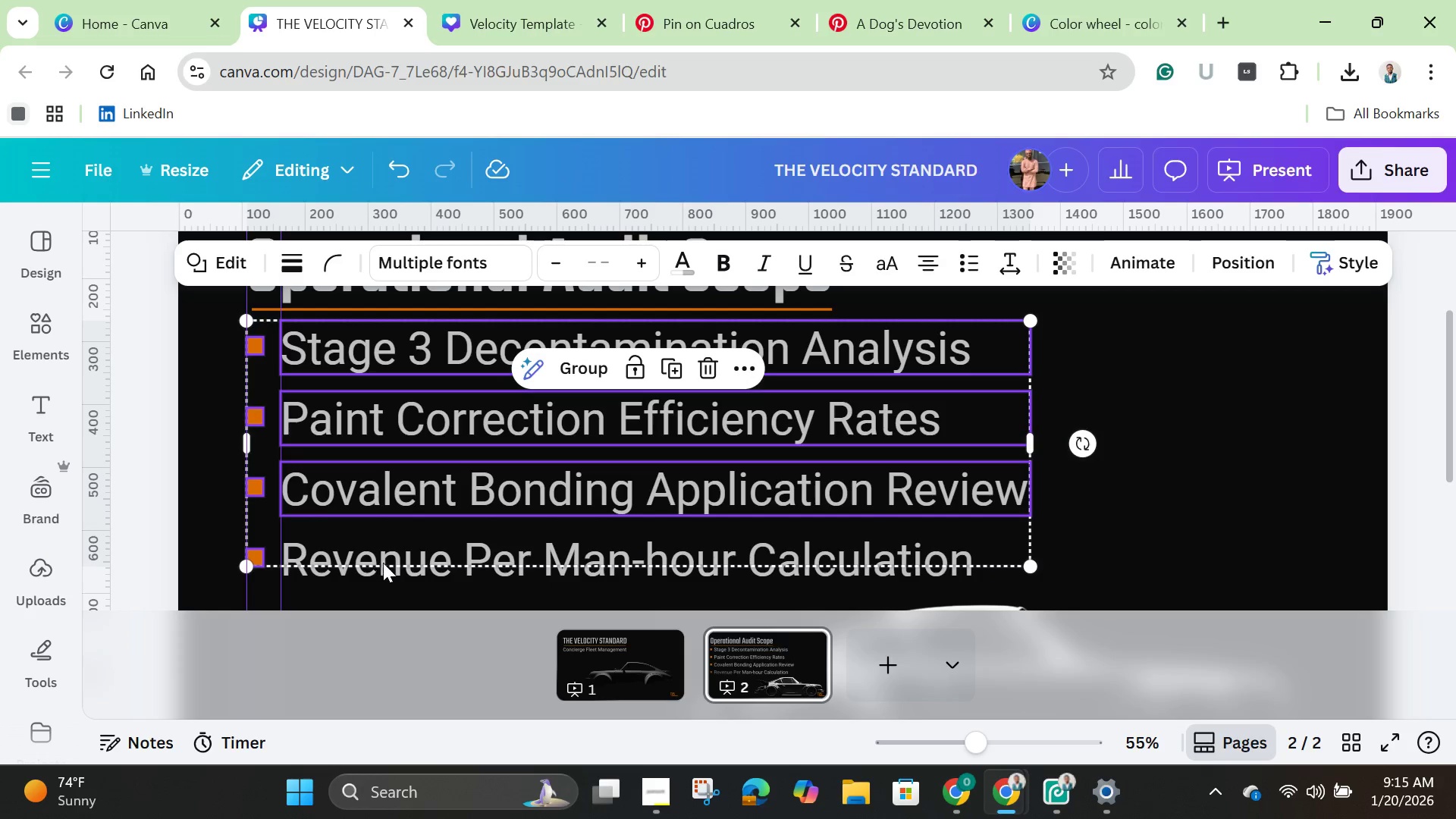 
hold_key(key=ShiftLeft, duration=1.48)
left_click([365, 575])
 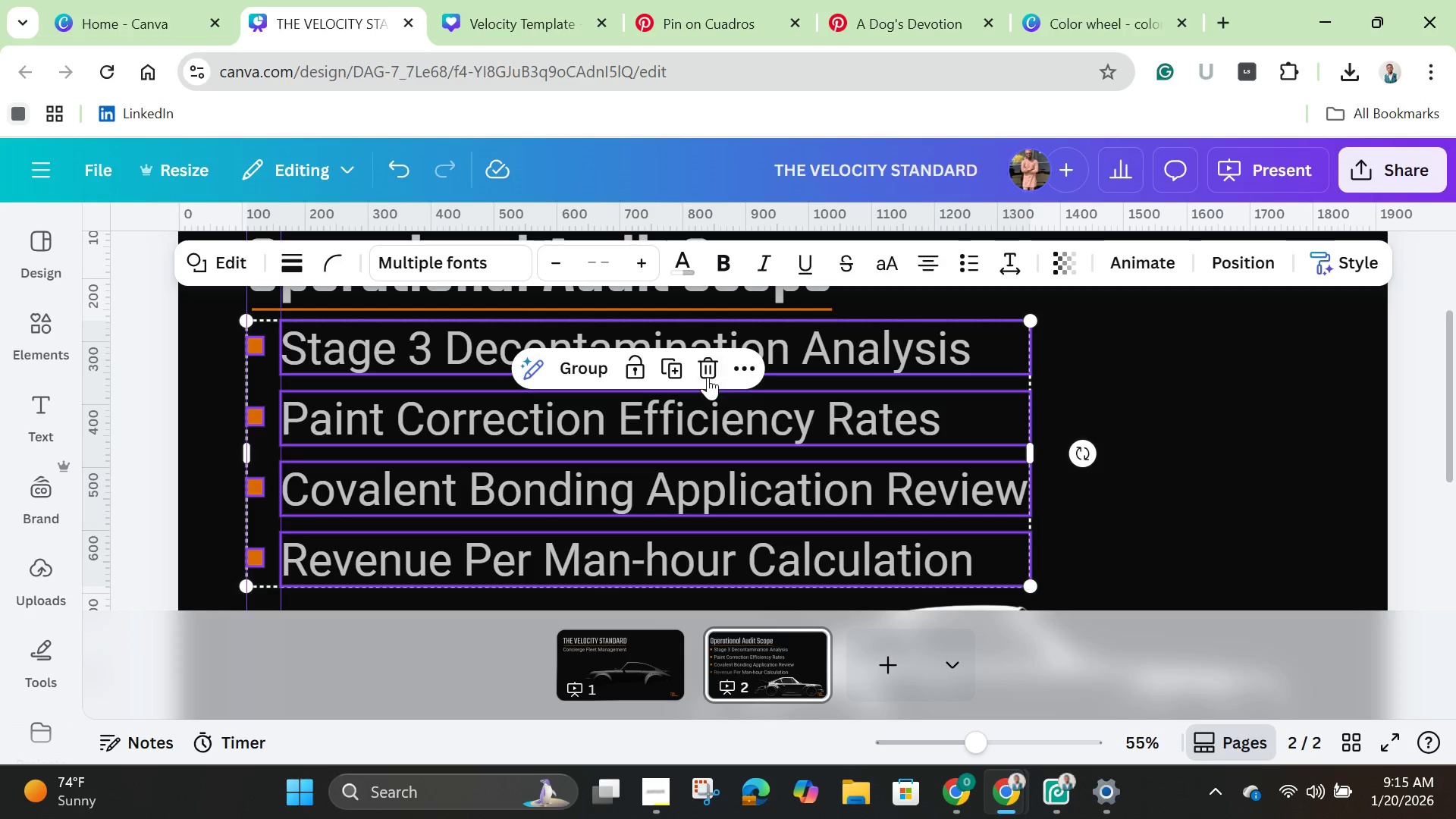 
left_click([586, 364])
 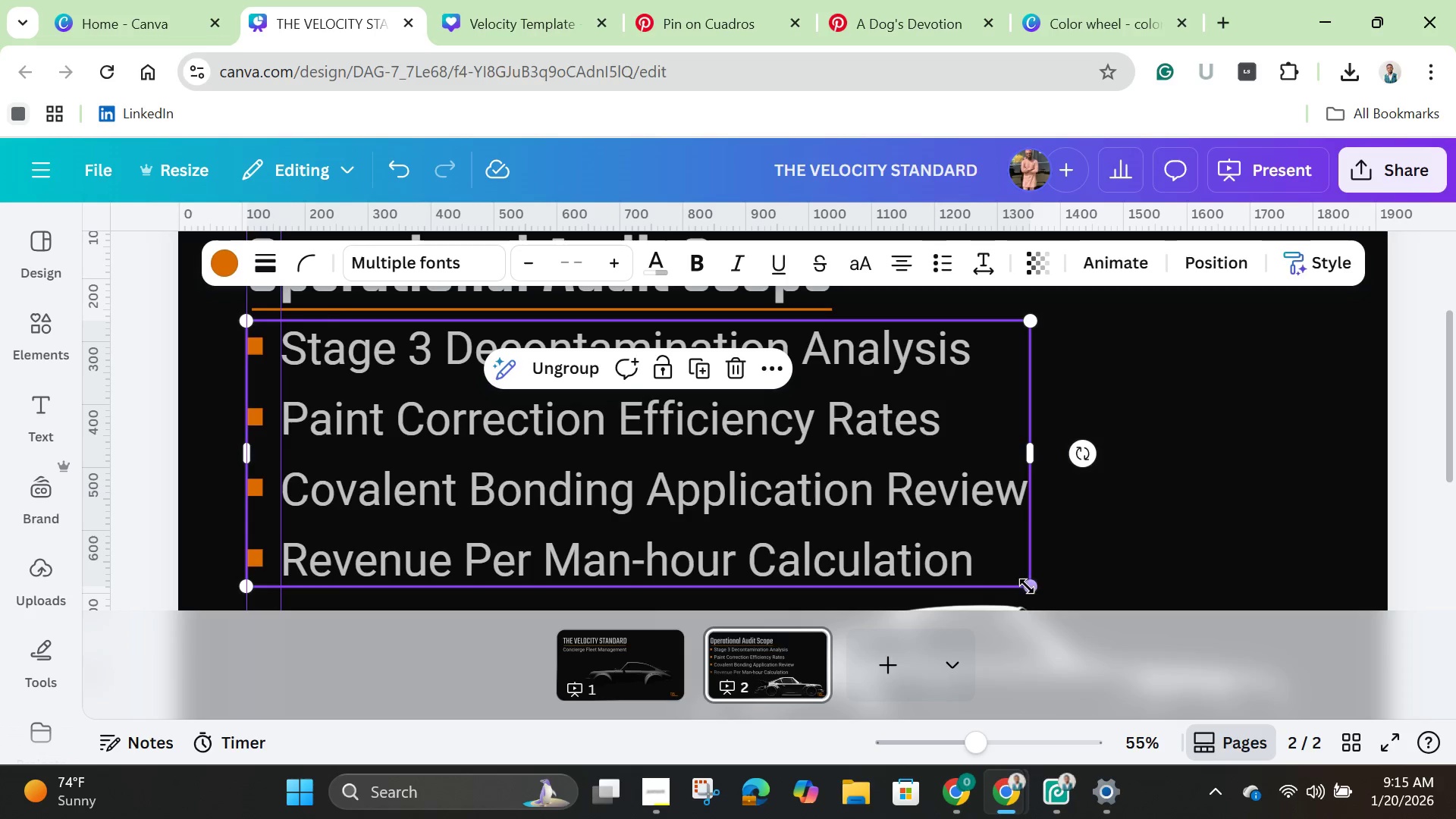 
left_click_drag(start_coordinate=[1028, 585], to_coordinate=[823, 545])
 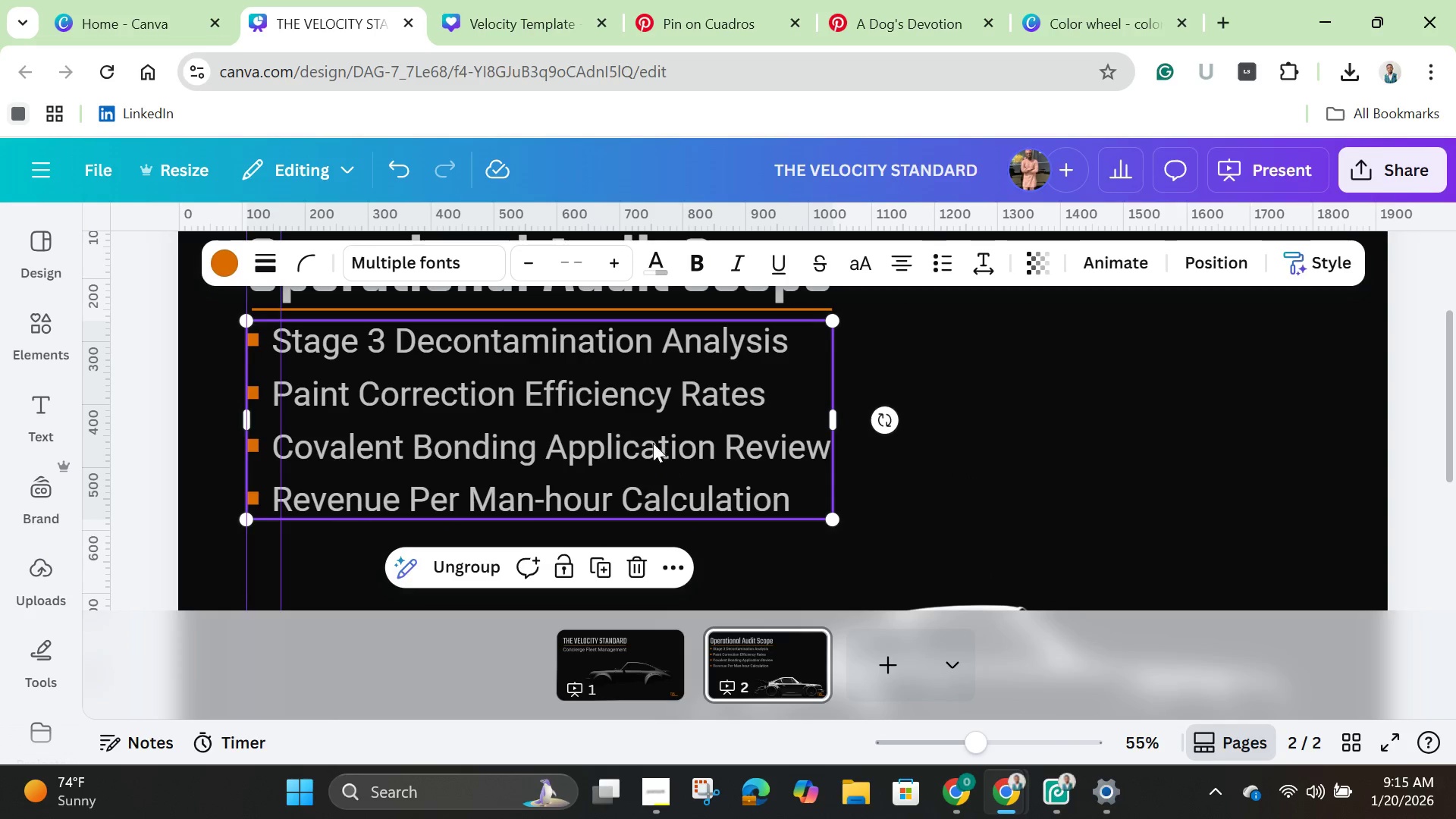 
left_click_drag(start_coordinate=[646, 435], to_coordinate=[646, 443])
 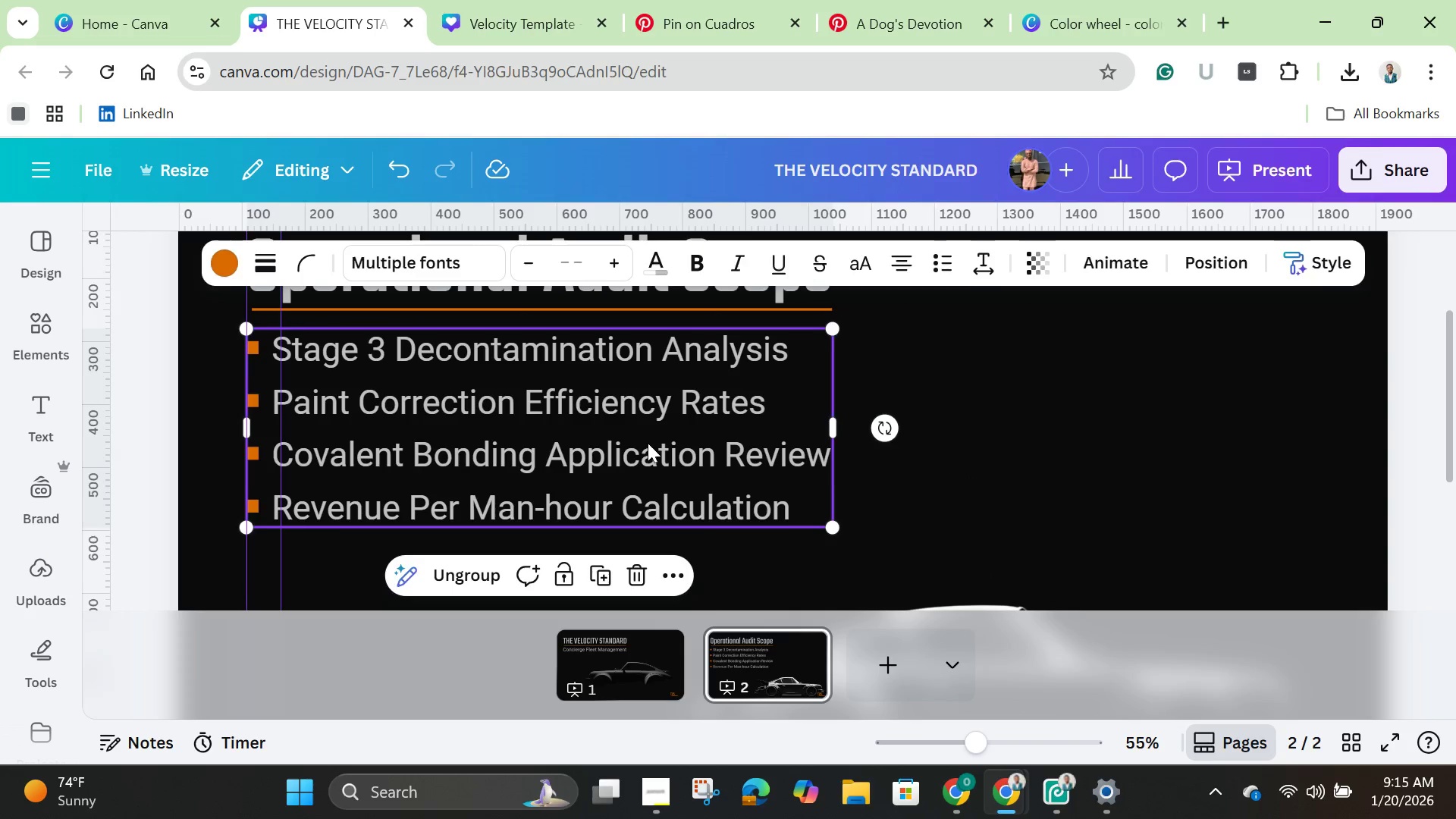 
left_click([648, 443])
 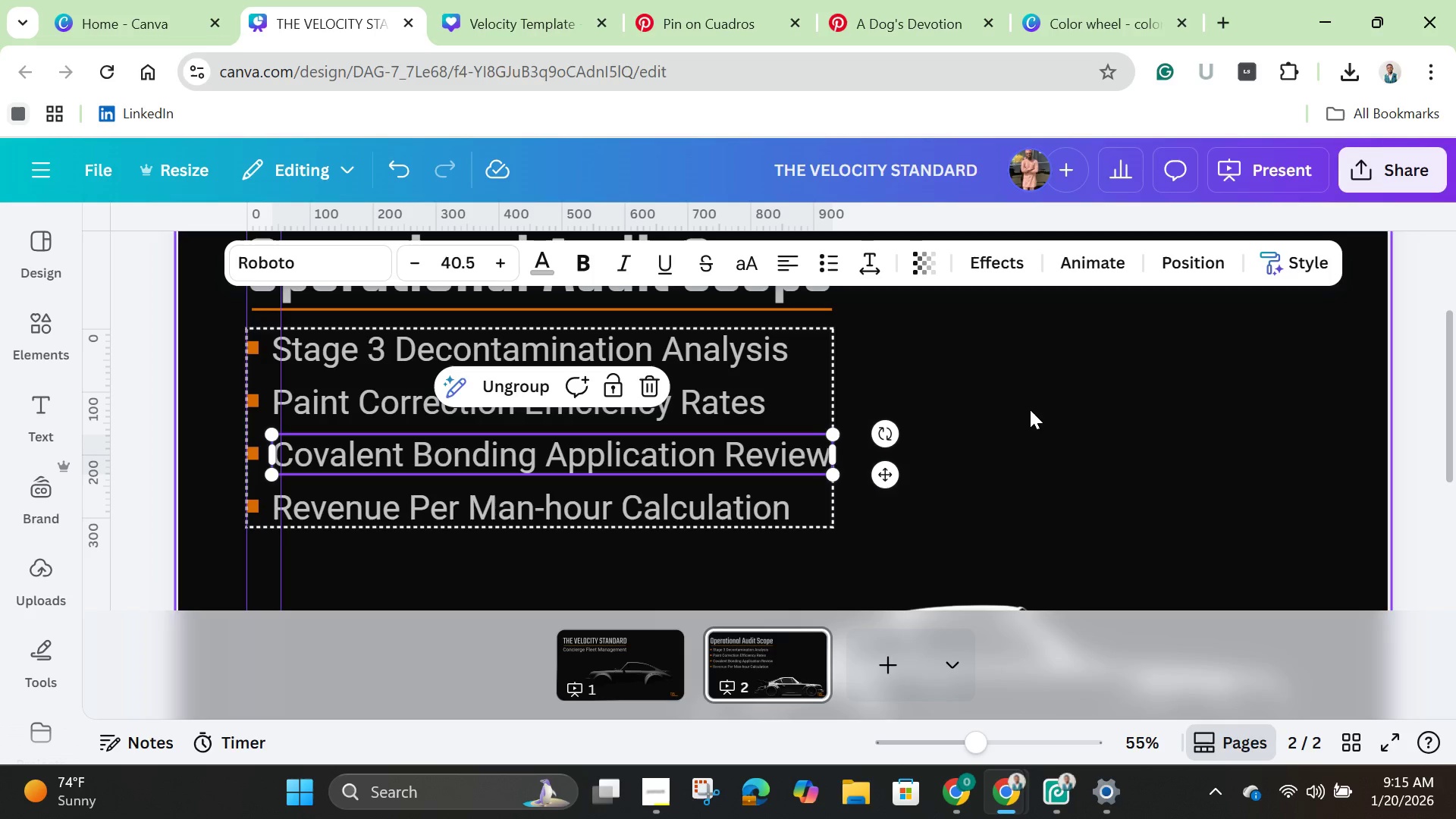 
left_click([1031, 409])
 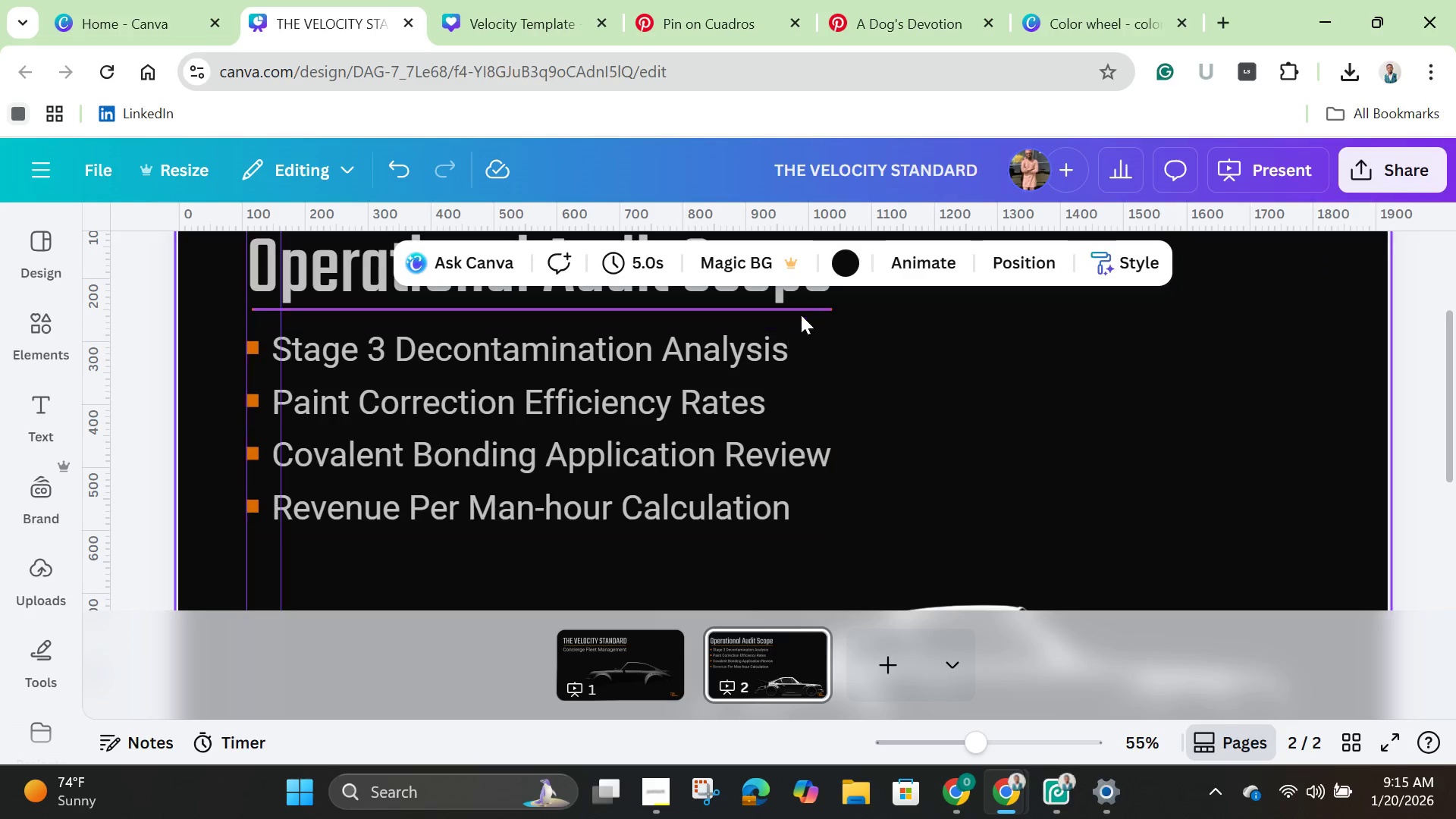 
left_click([802, 312])
 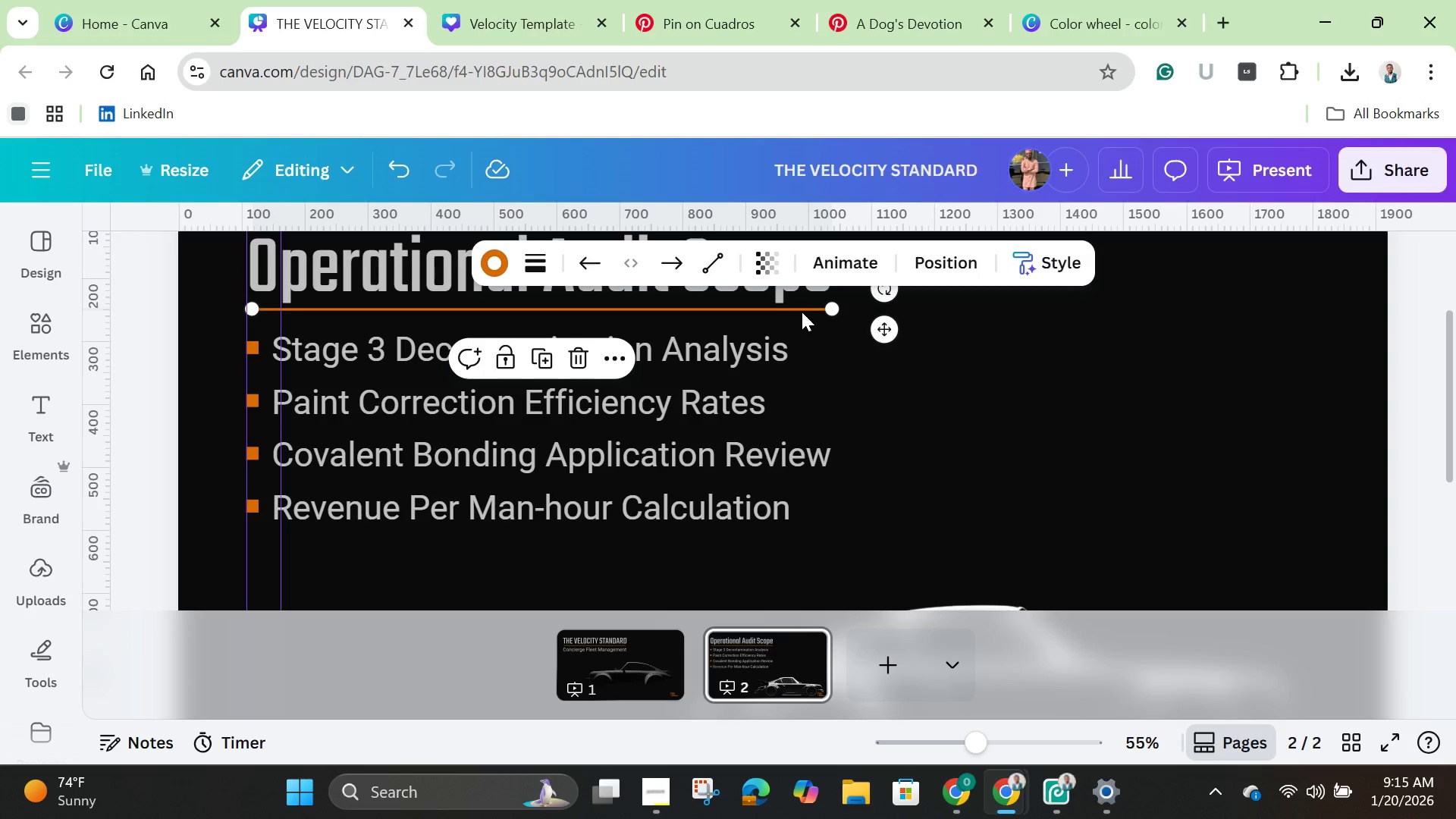 
hold_key(key=ArrowDown, duration=0.61)
 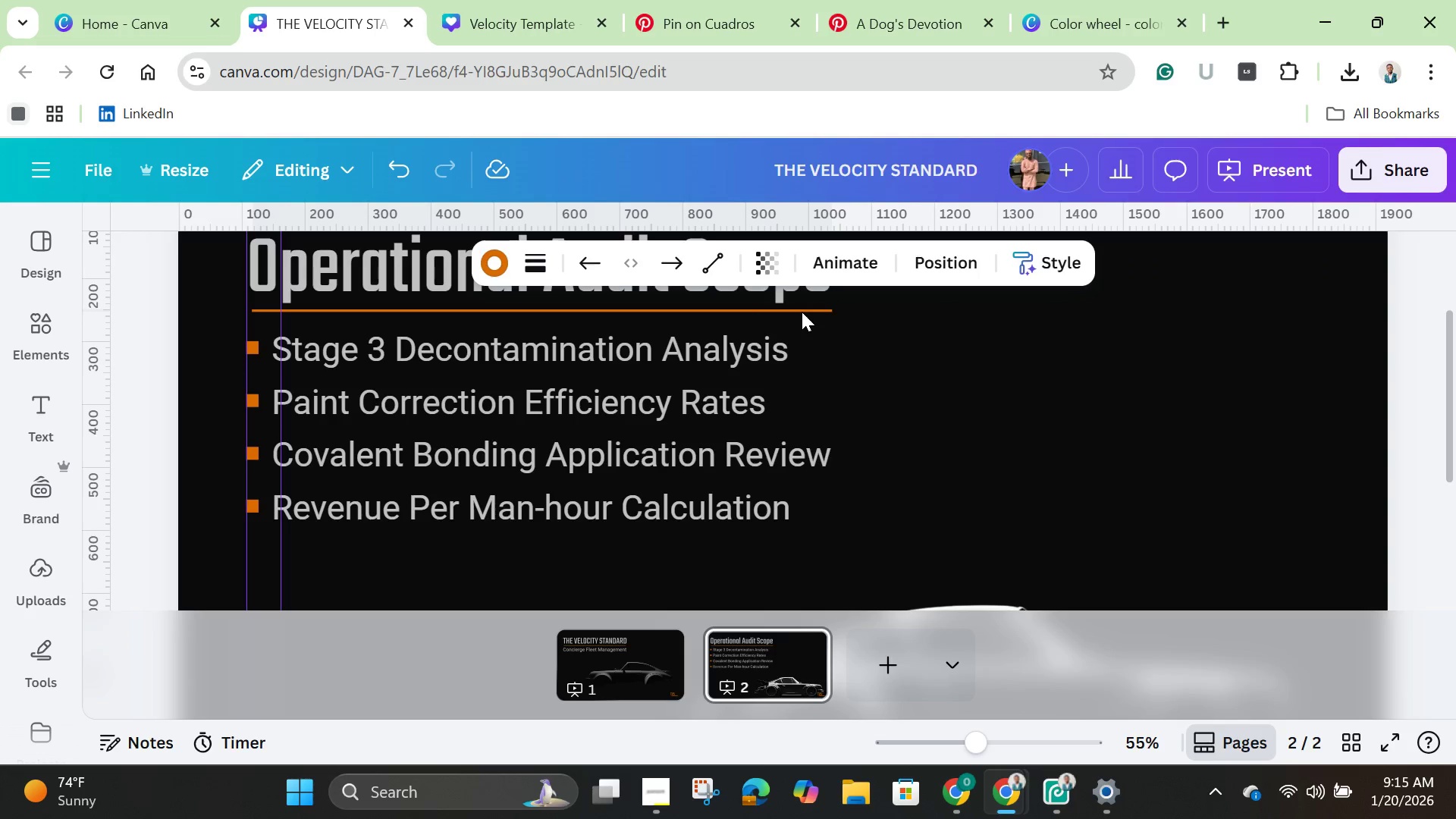 
hold_key(key=ArrowDown, duration=0.77)
 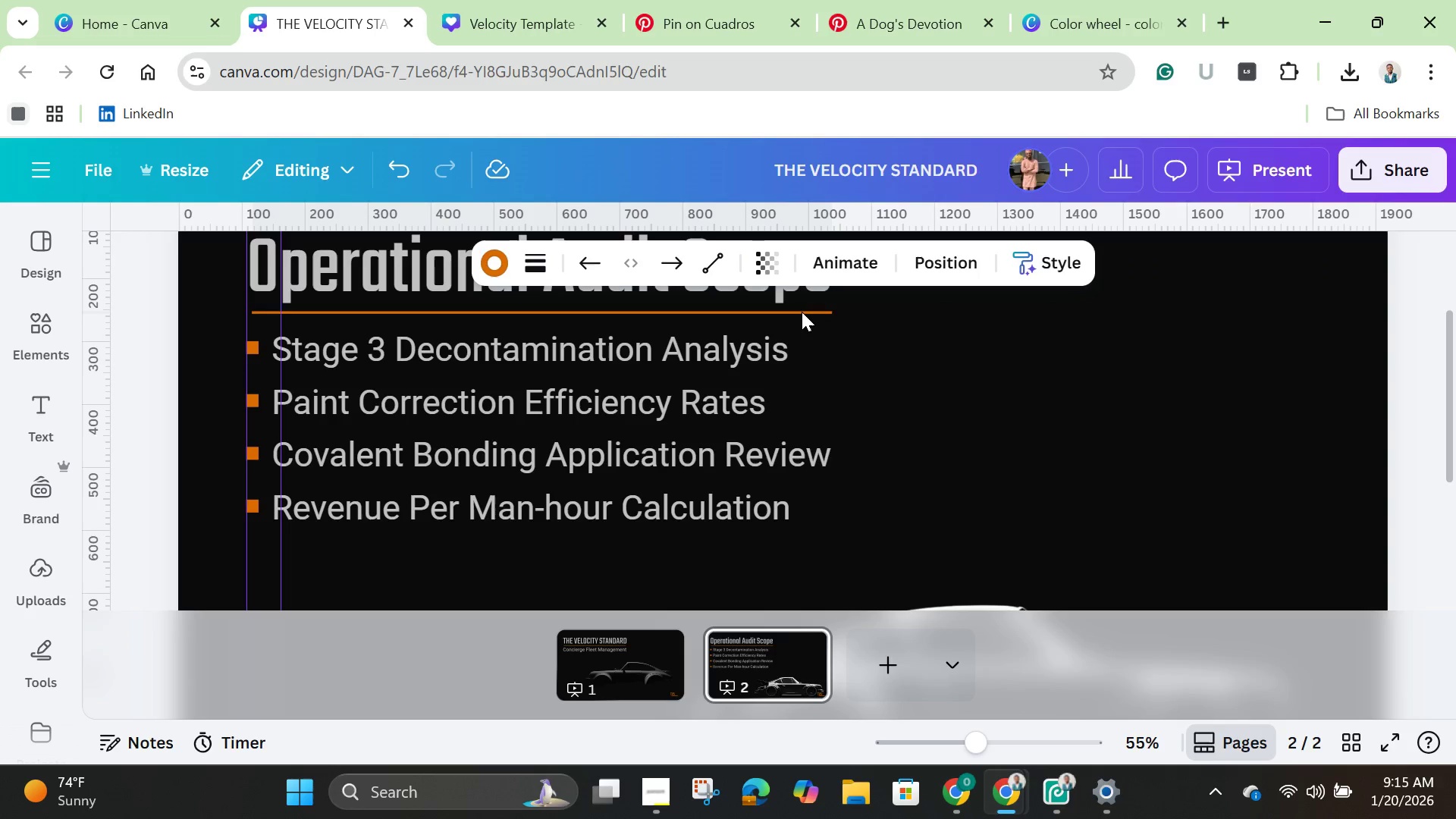 
key(ArrowDown)
 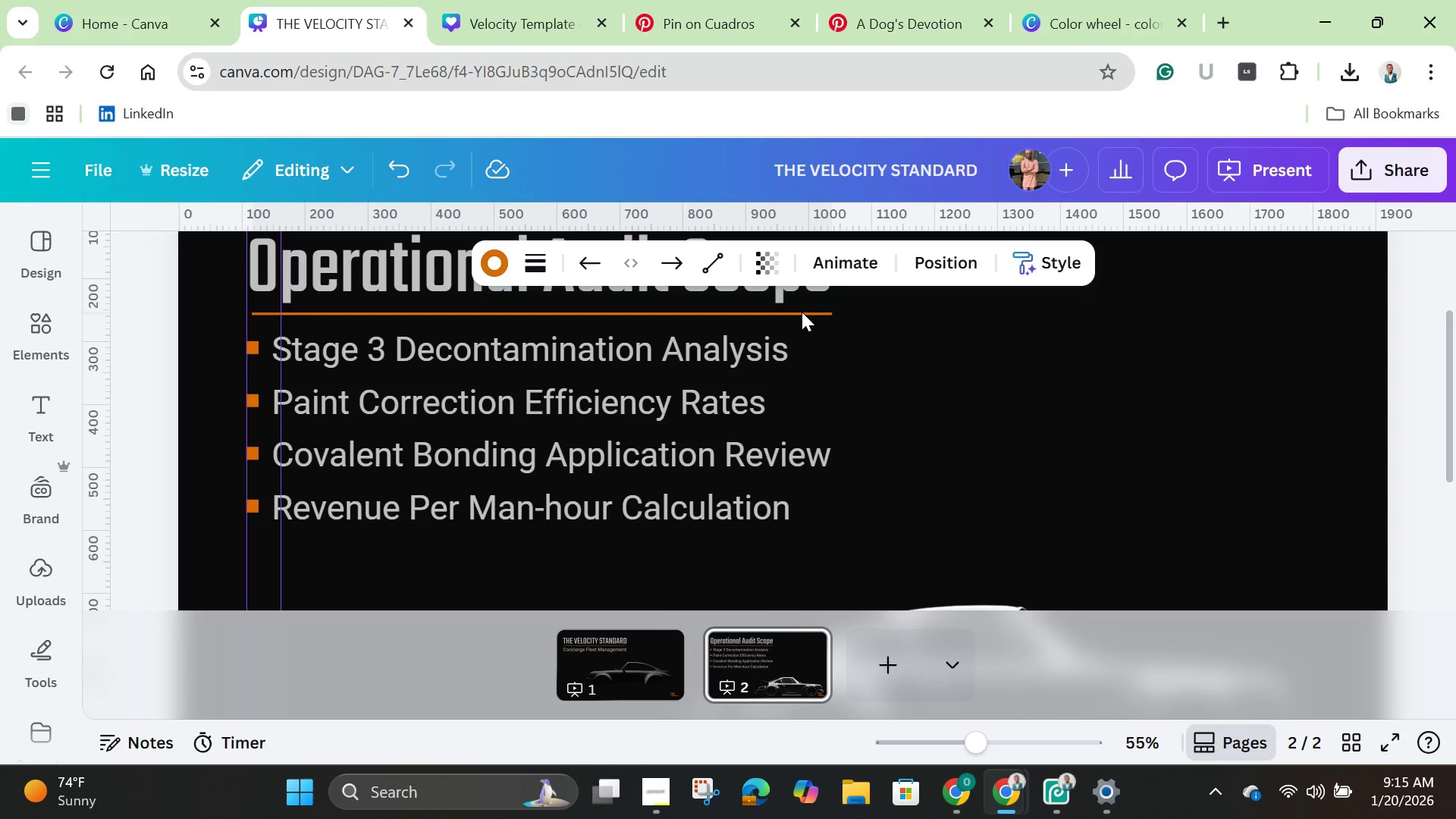 
key(ArrowDown)
 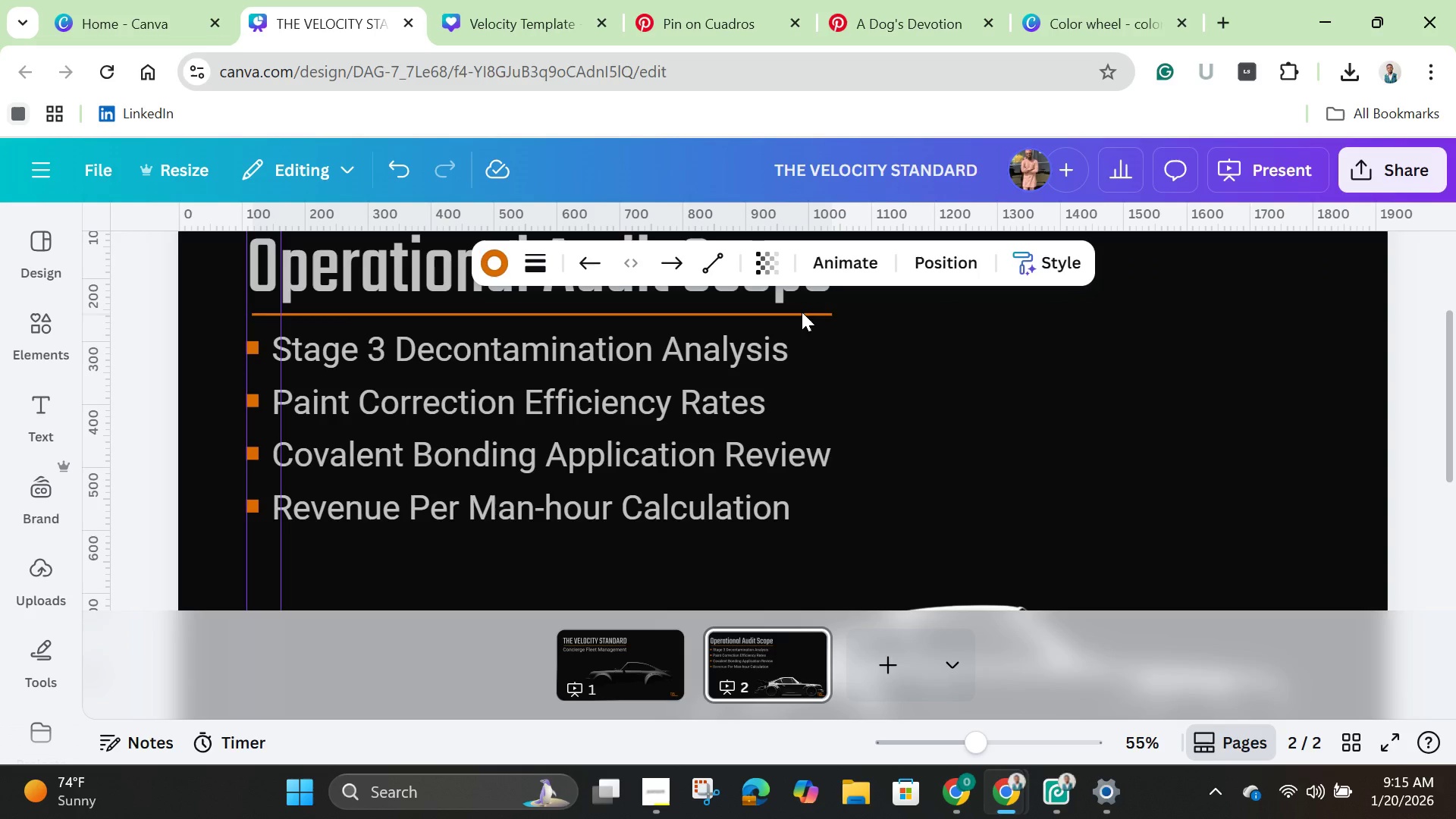 
key(ArrowDown)
 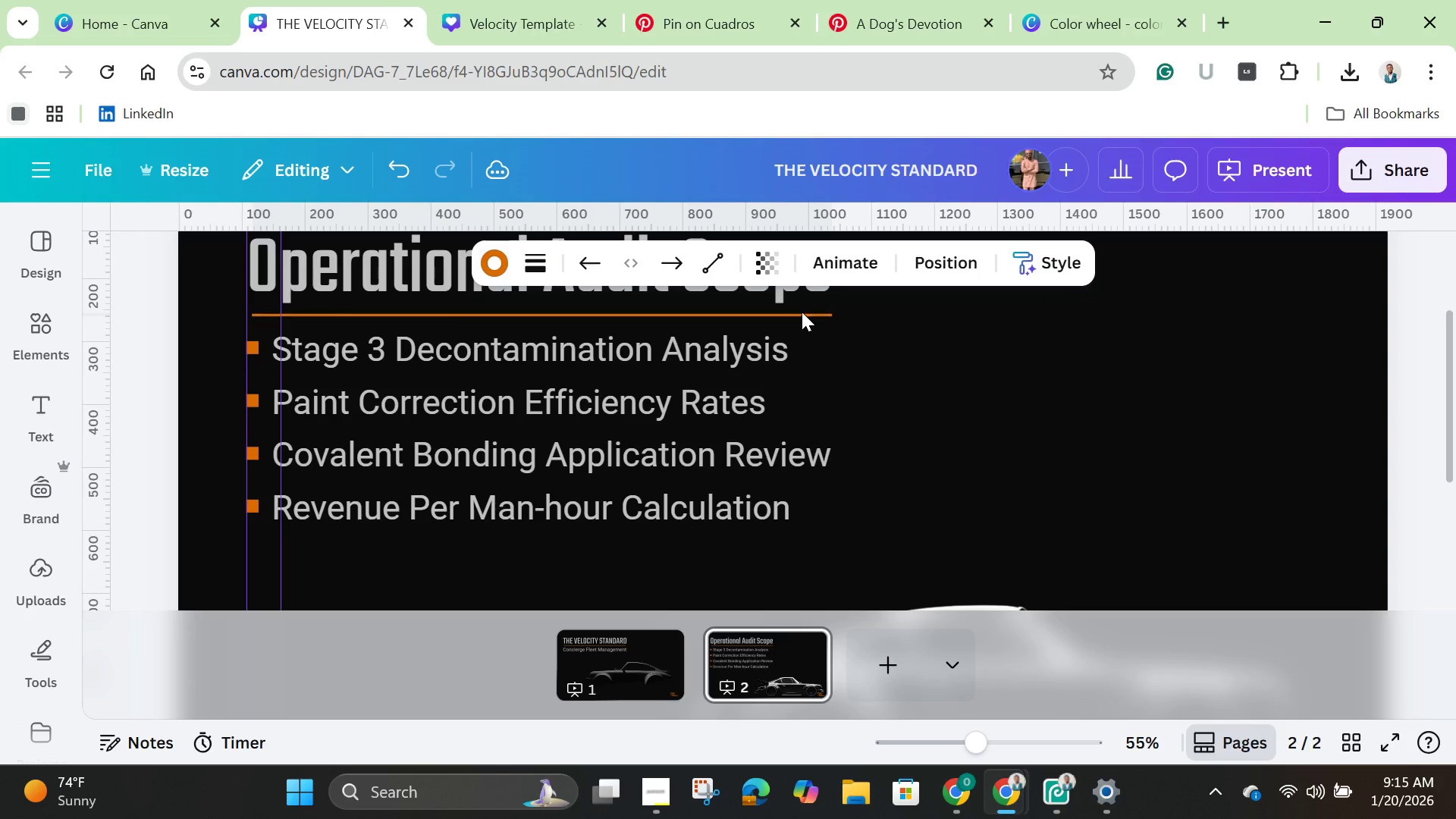 
key(ArrowDown)
 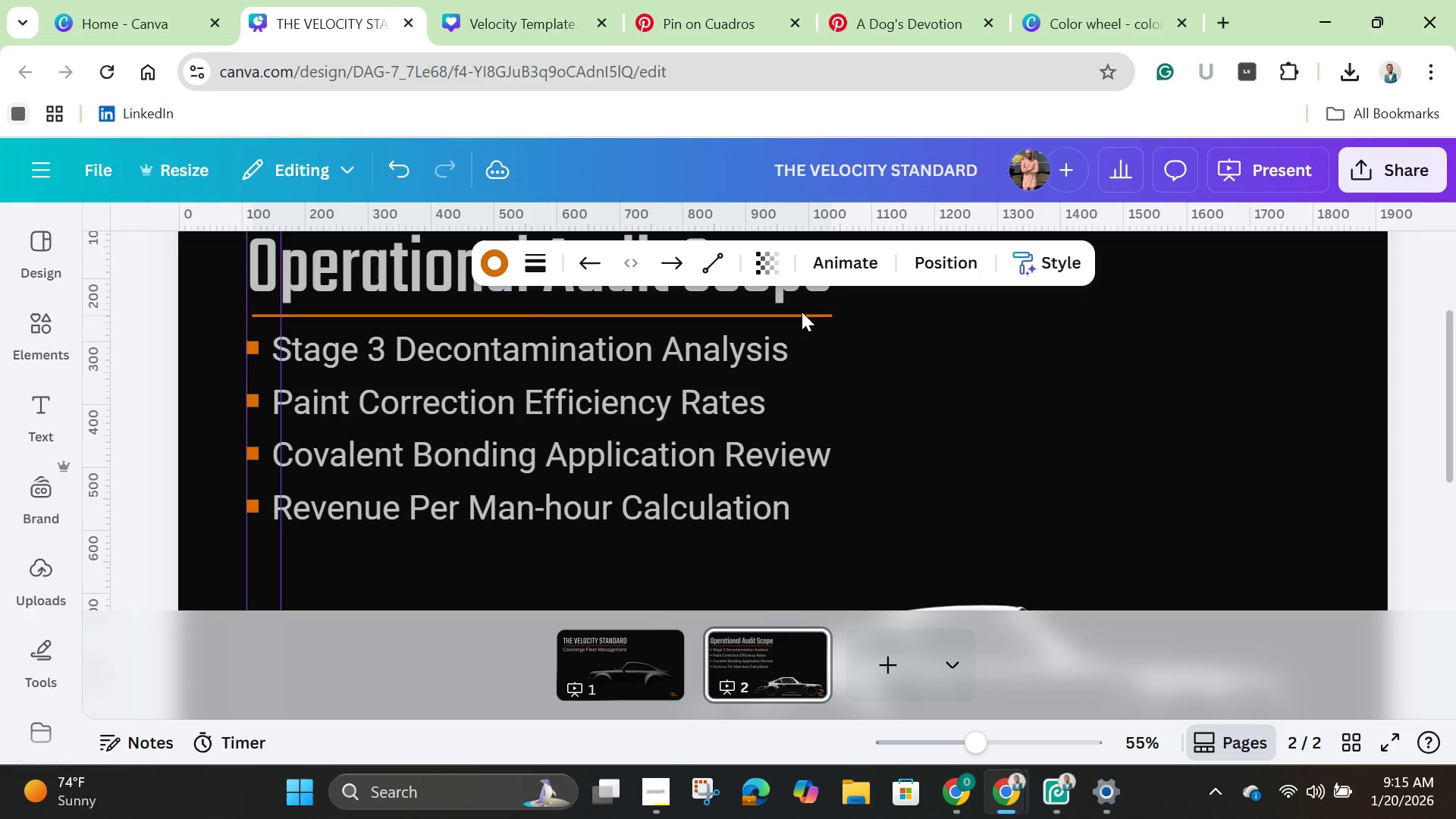 
key(ArrowDown)
 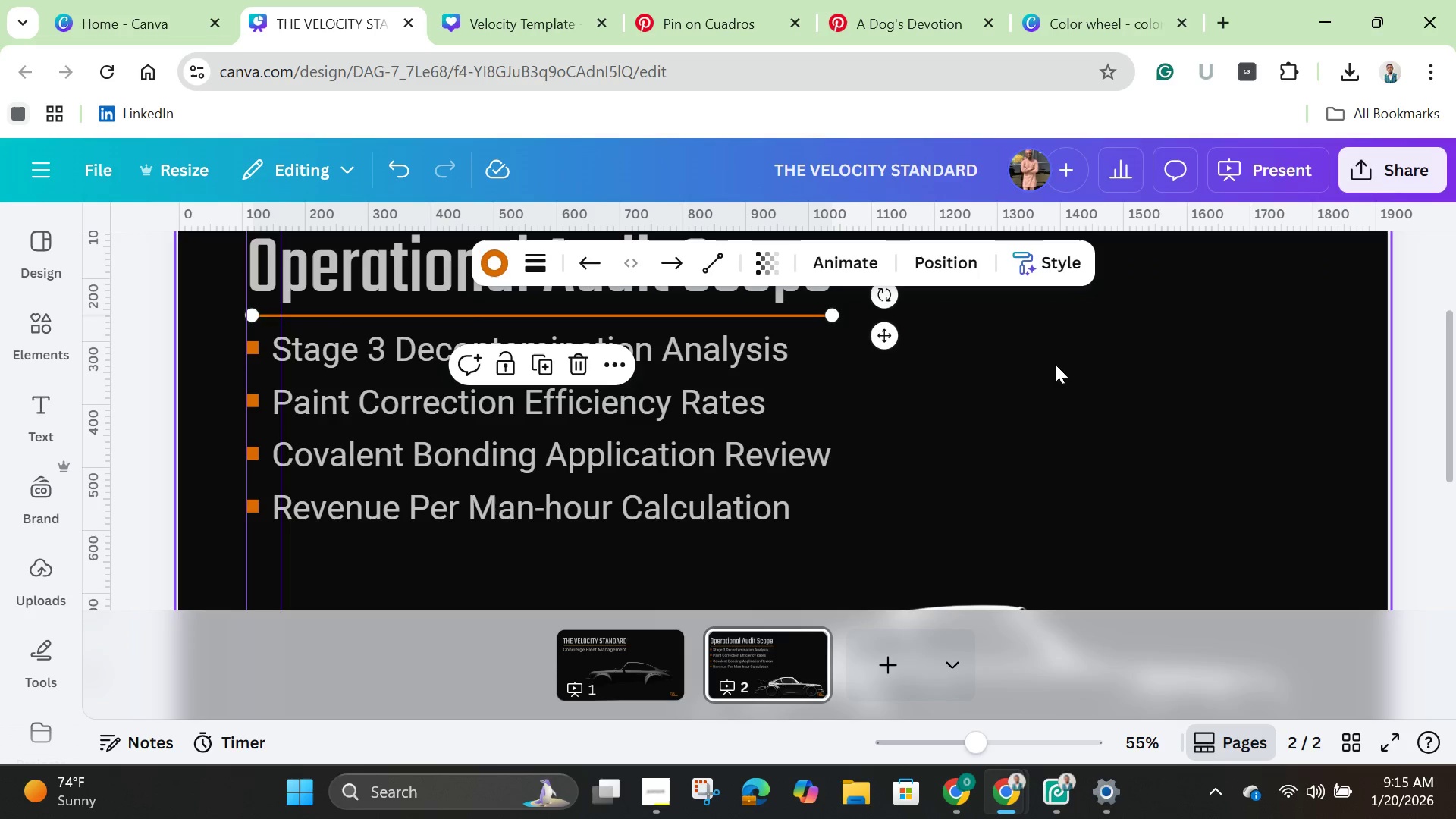 
left_click([1066, 459])
 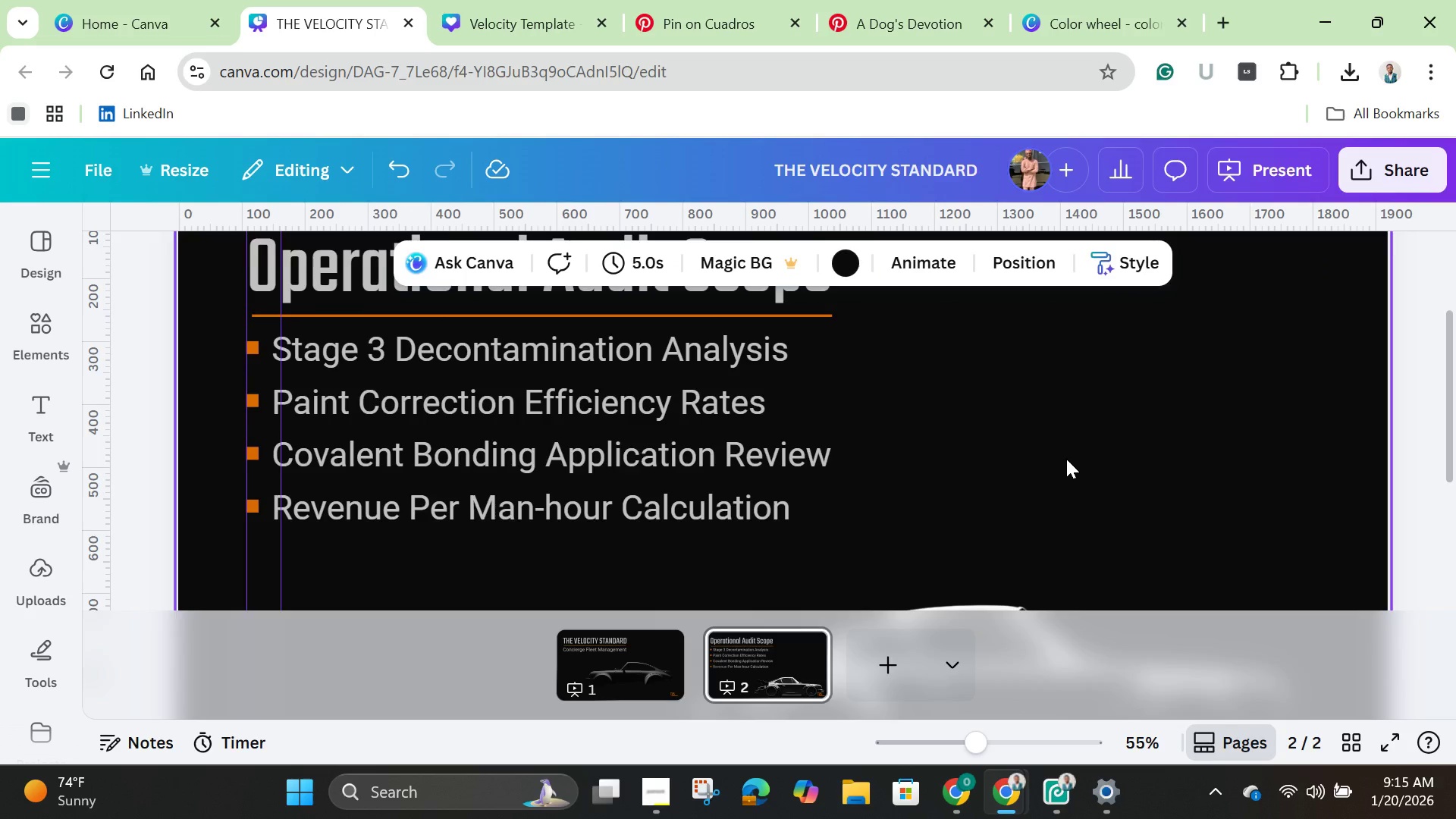 
scroll: coordinate [1066, 459], scroll_direction: down, amount: 2.0
 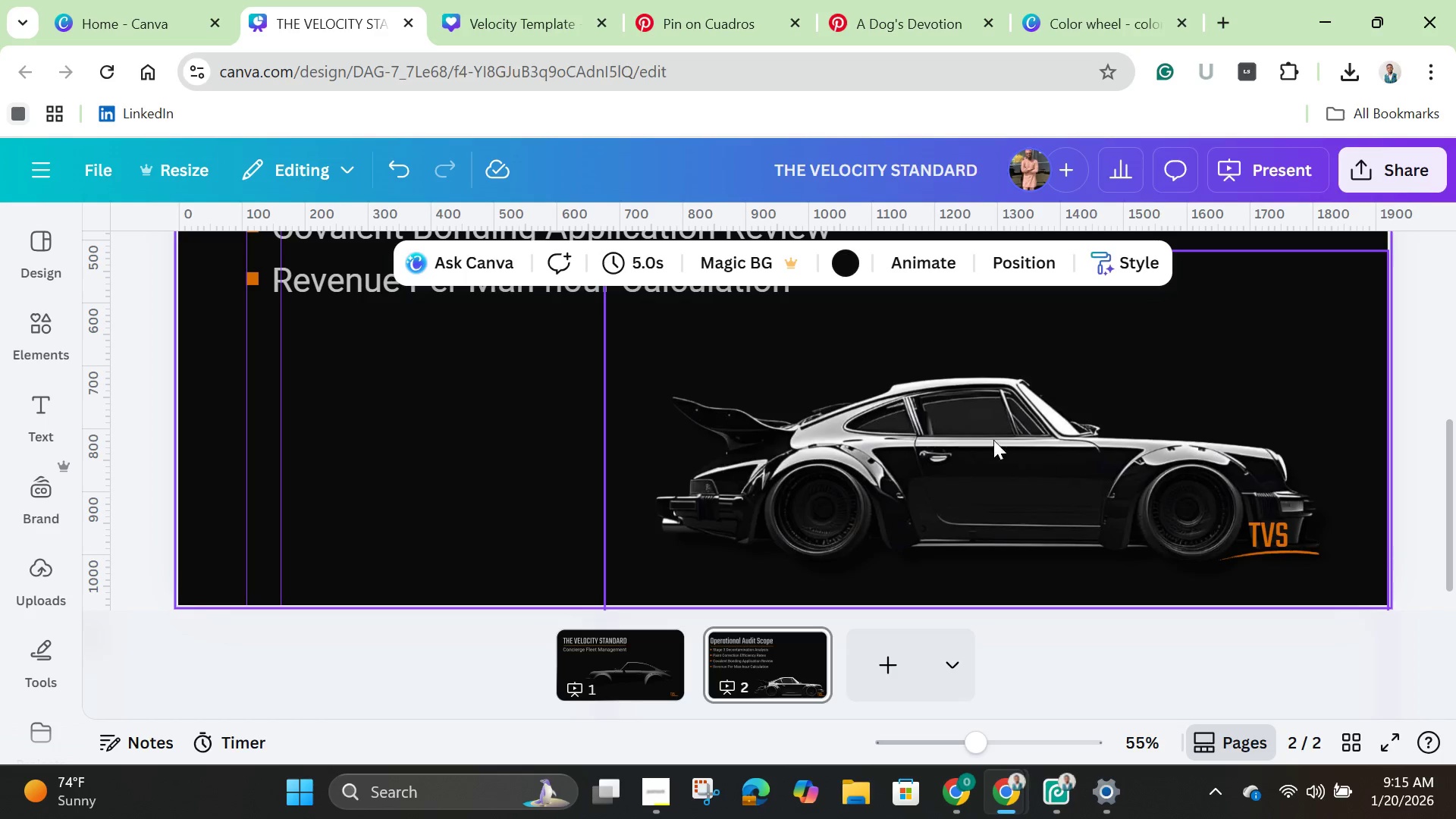 
left_click([974, 431])
 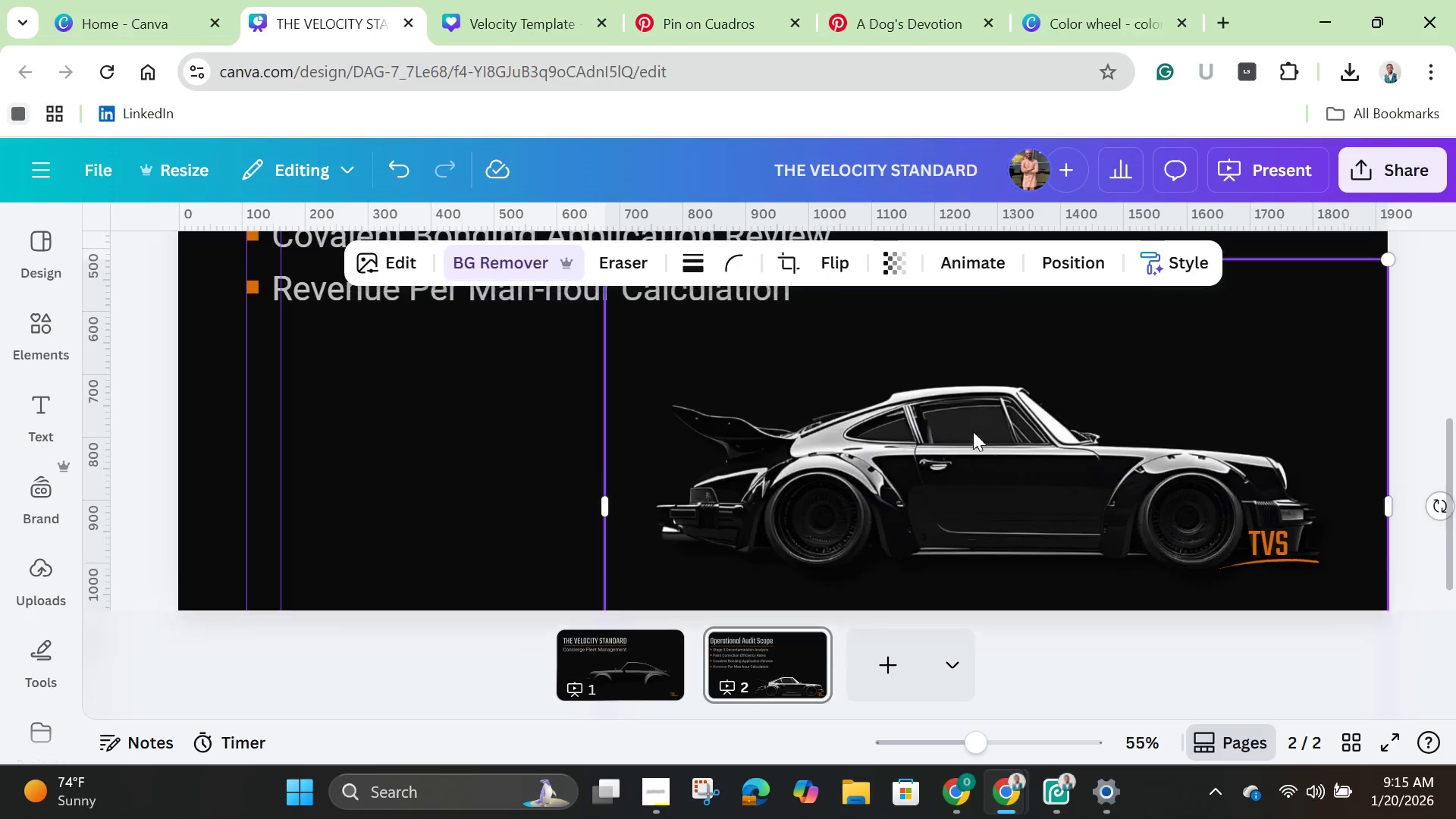 
scroll: coordinate [973, 431], scroll_direction: up, amount: 1.0
 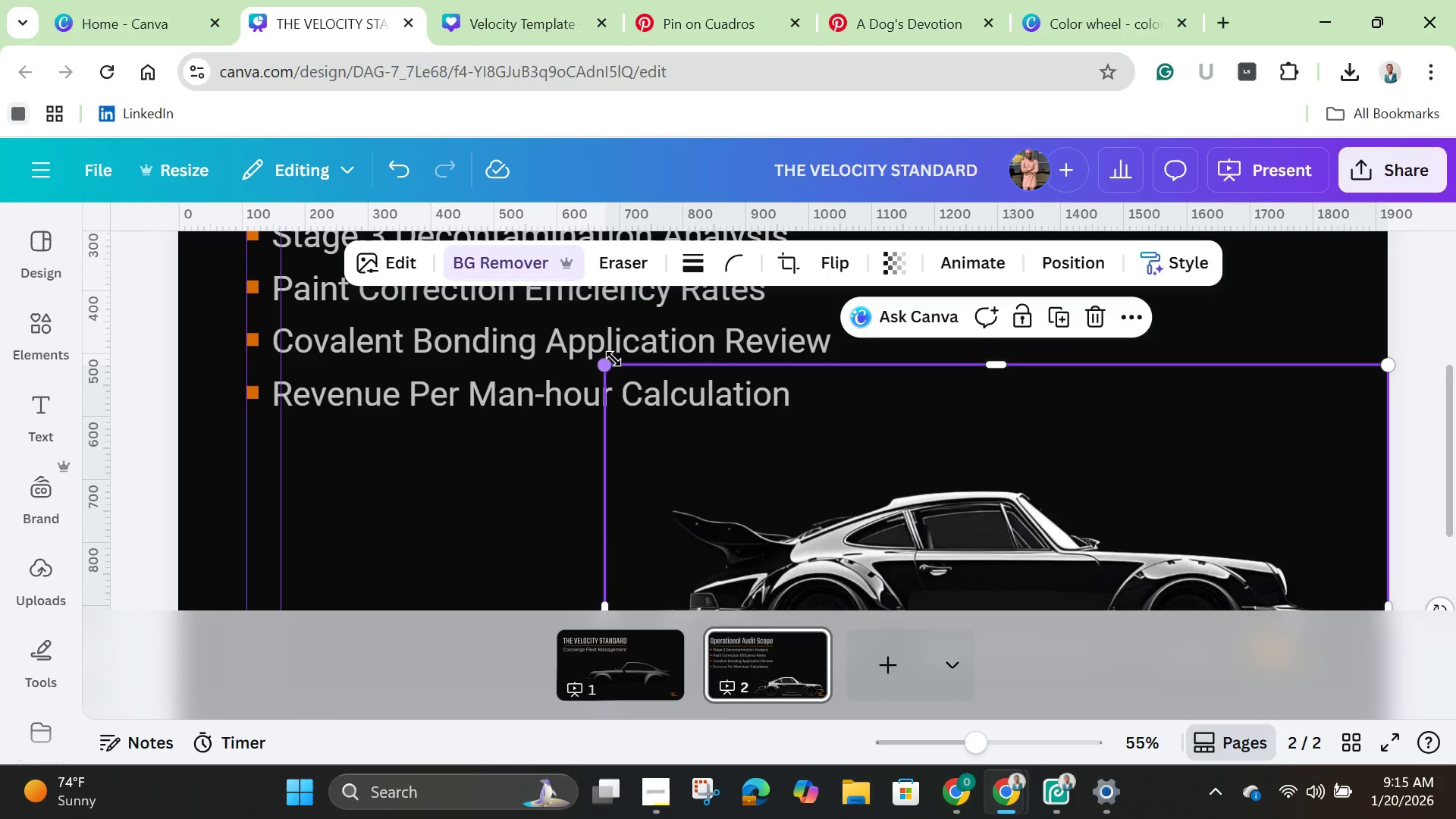 
left_click_drag(start_coordinate=[601, 366], to_coordinate=[526, 321])
 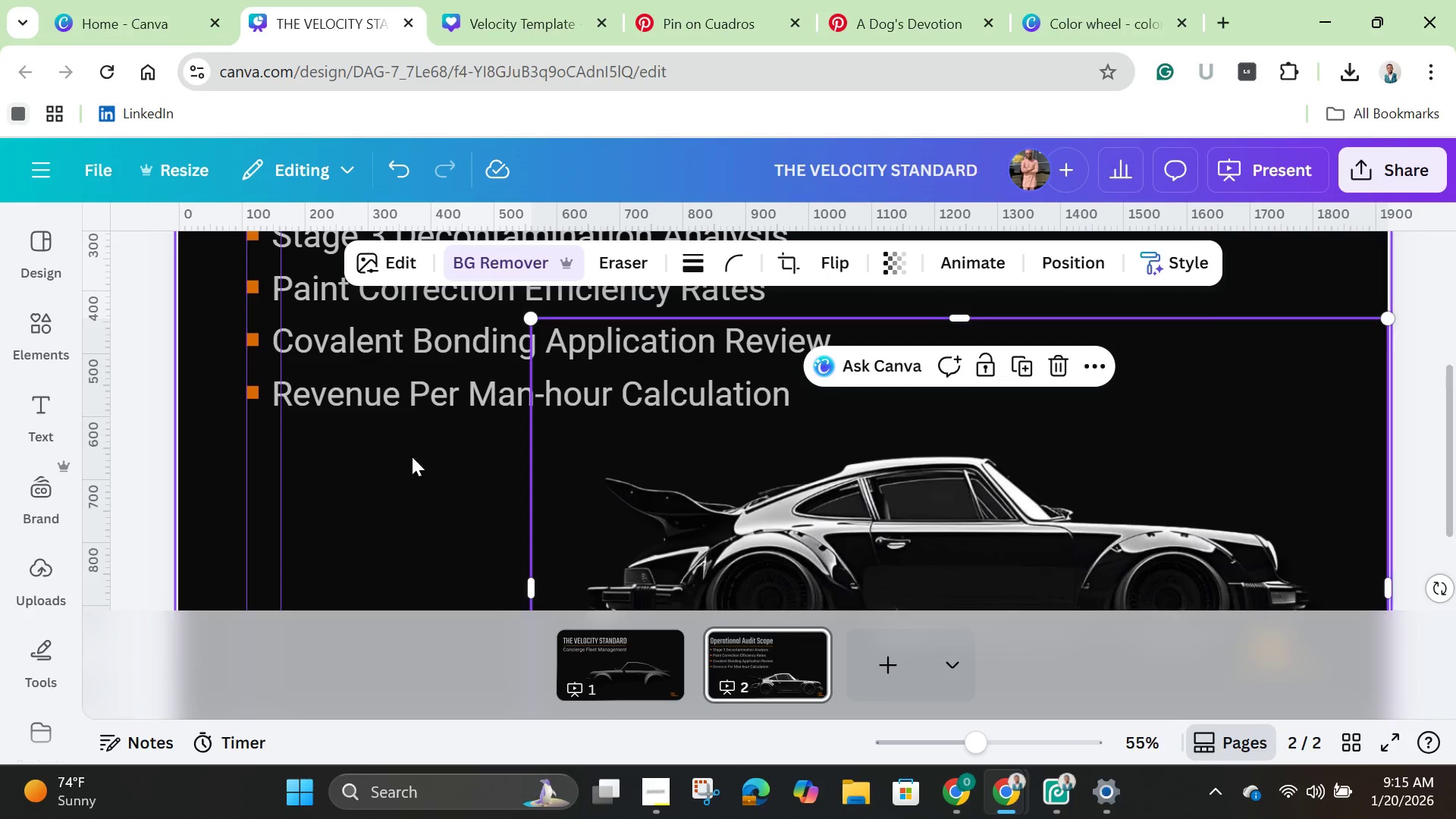 
left_click([411, 478])
 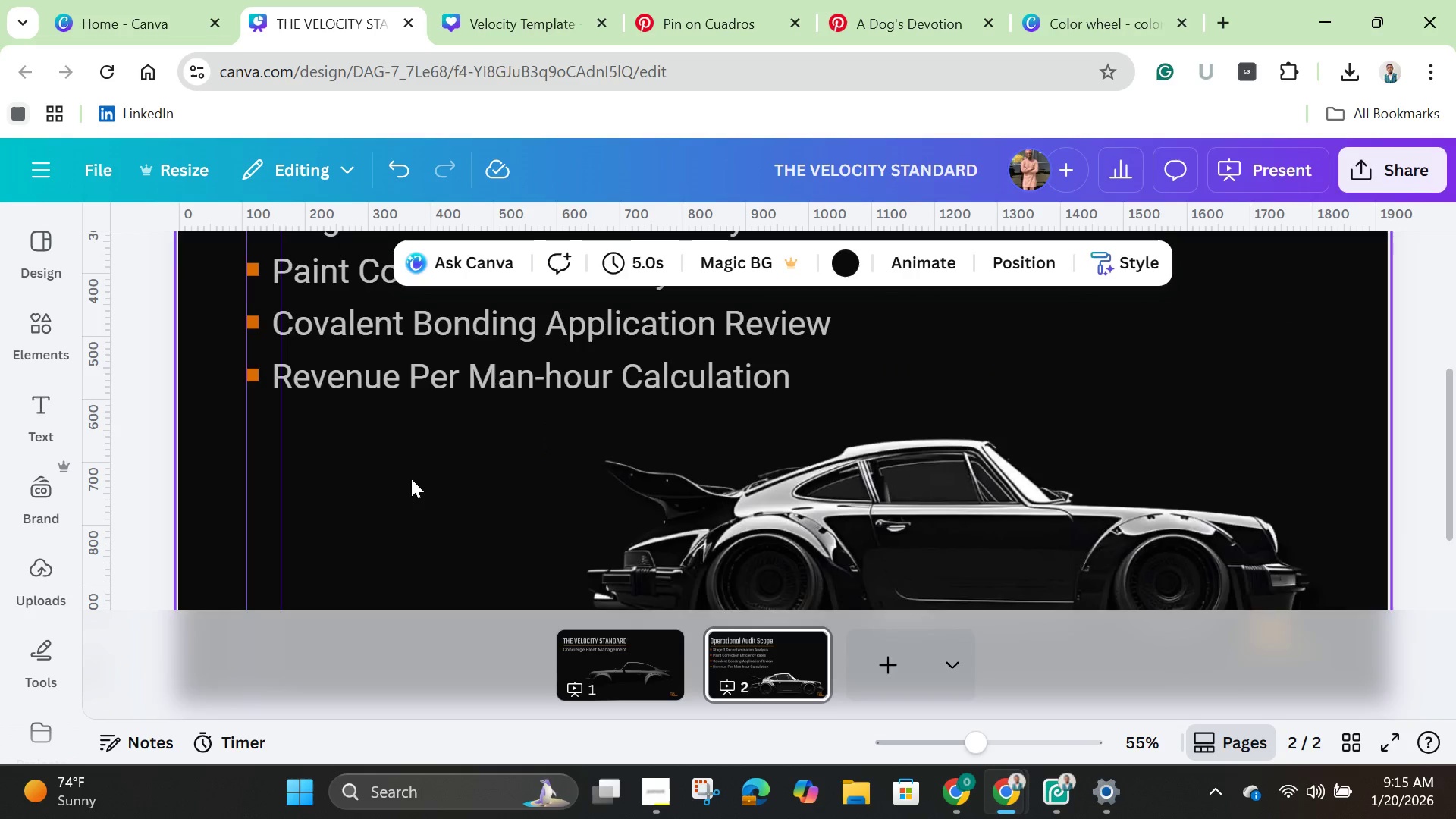 
scroll: coordinate [411, 479], scroll_direction: down, amount: 3.0
 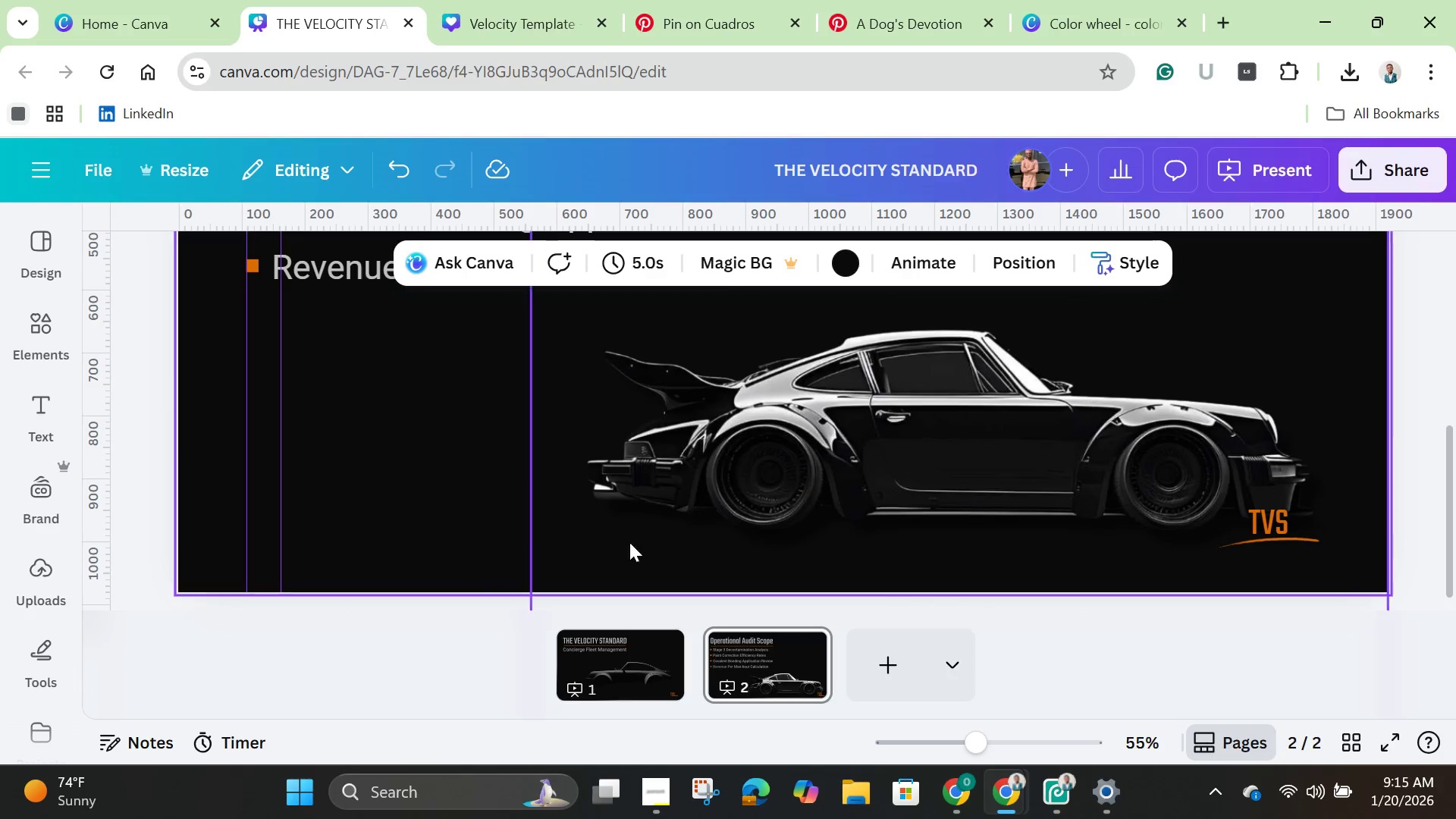 
mouse_move([846, 668])
 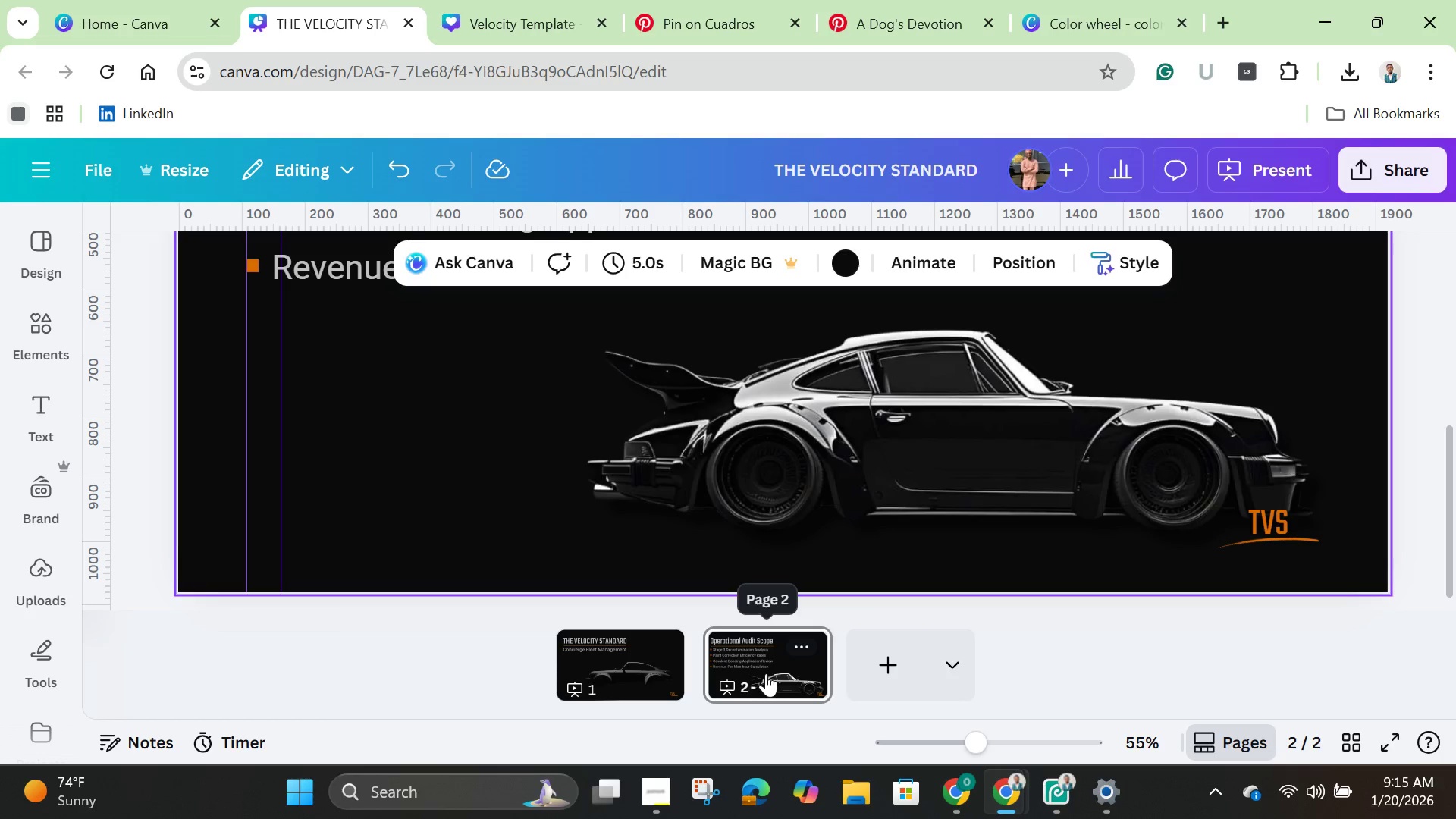 
right_click([766, 673])
 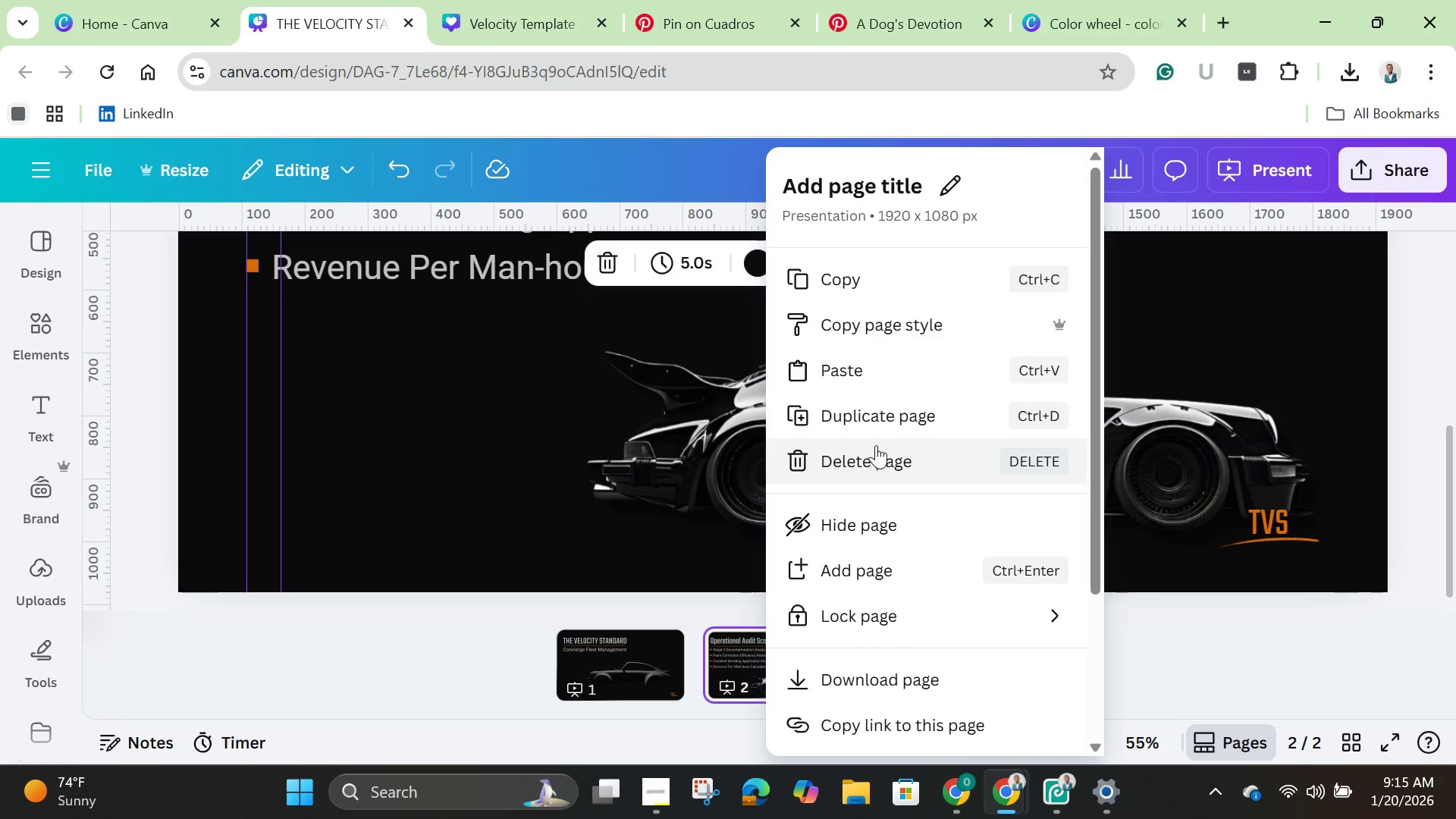 
left_click([887, 403])
 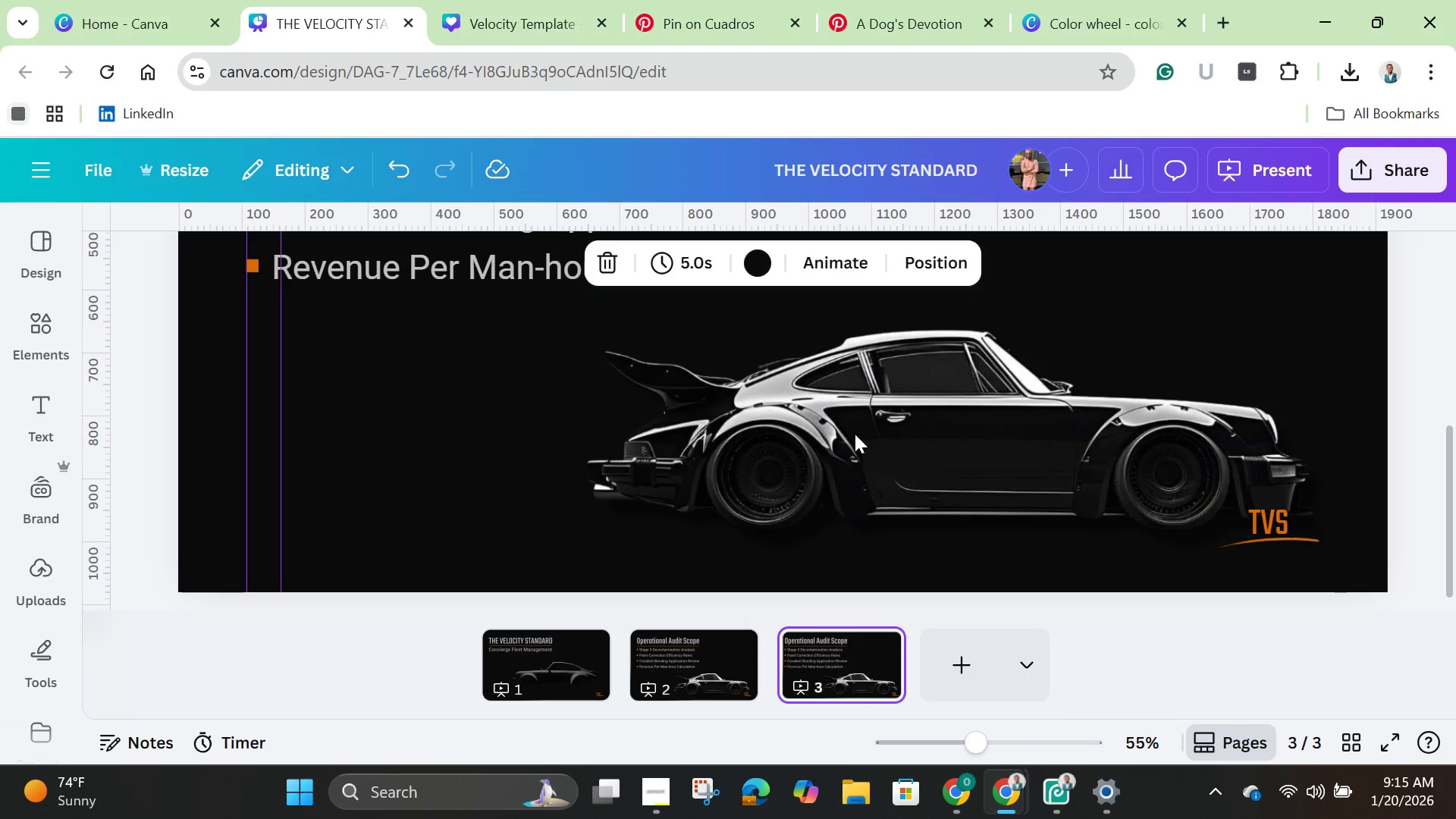 
left_click([814, 430])
 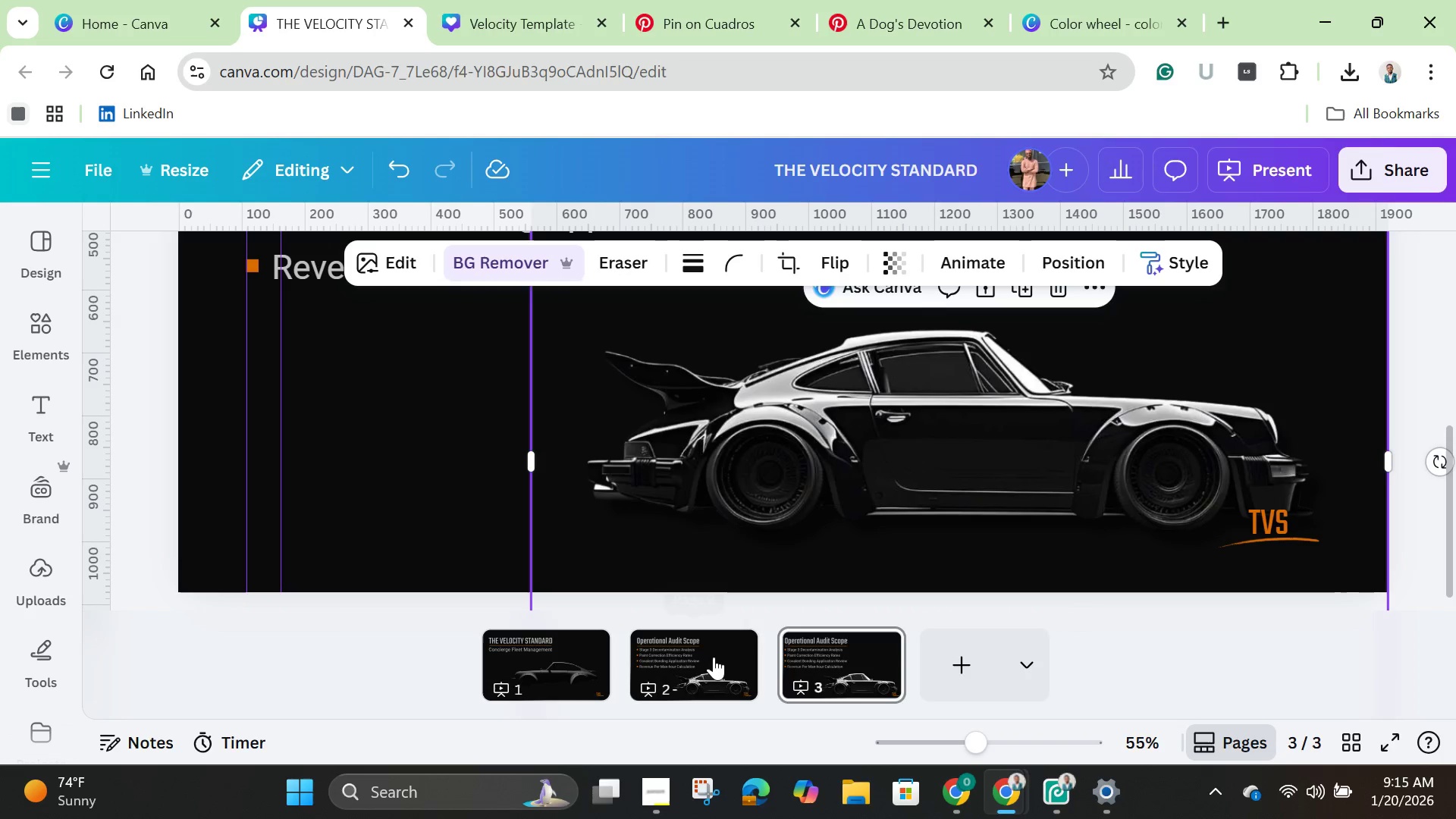 
left_click([714, 657])
 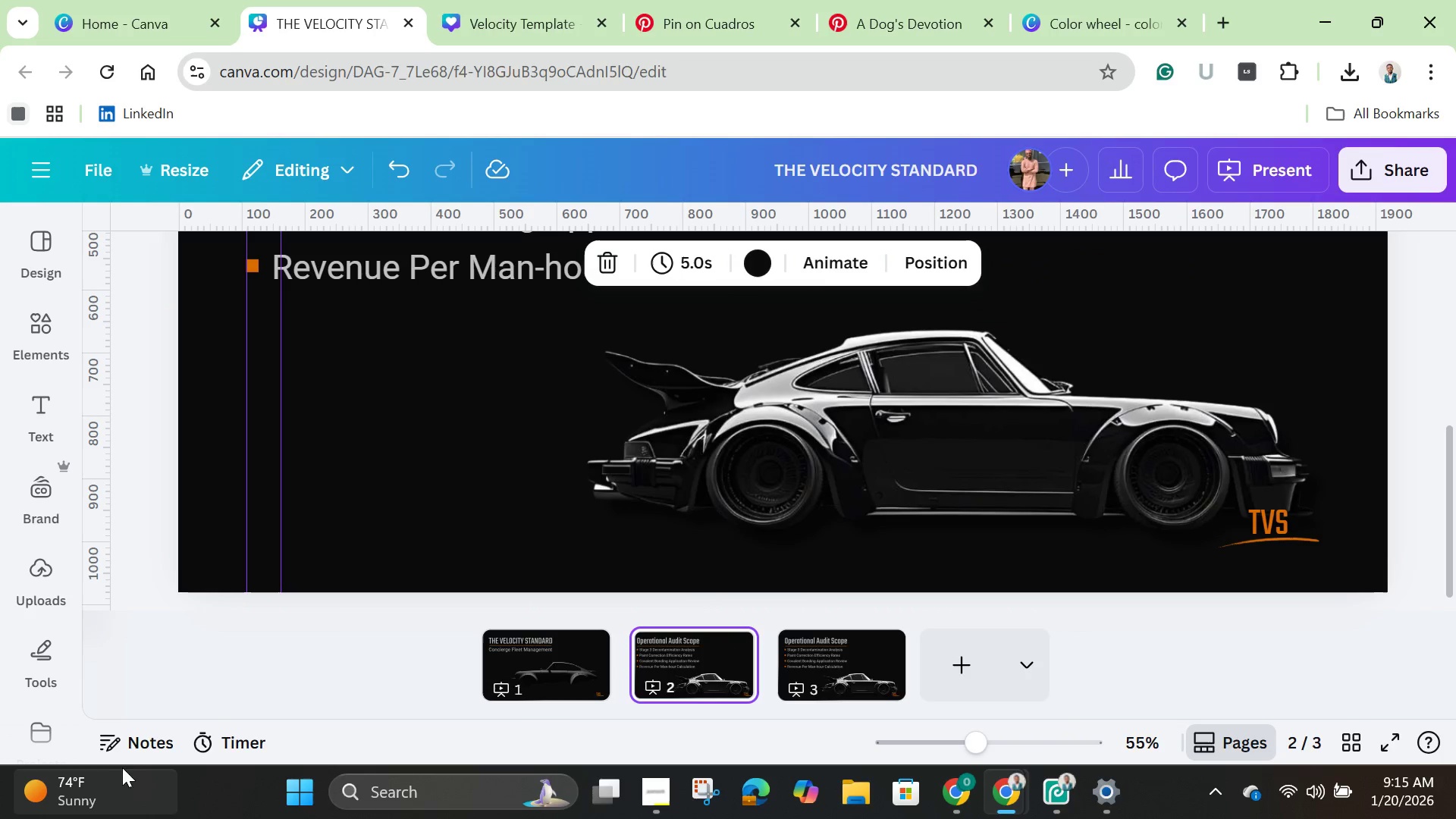 
left_click([127, 752])
 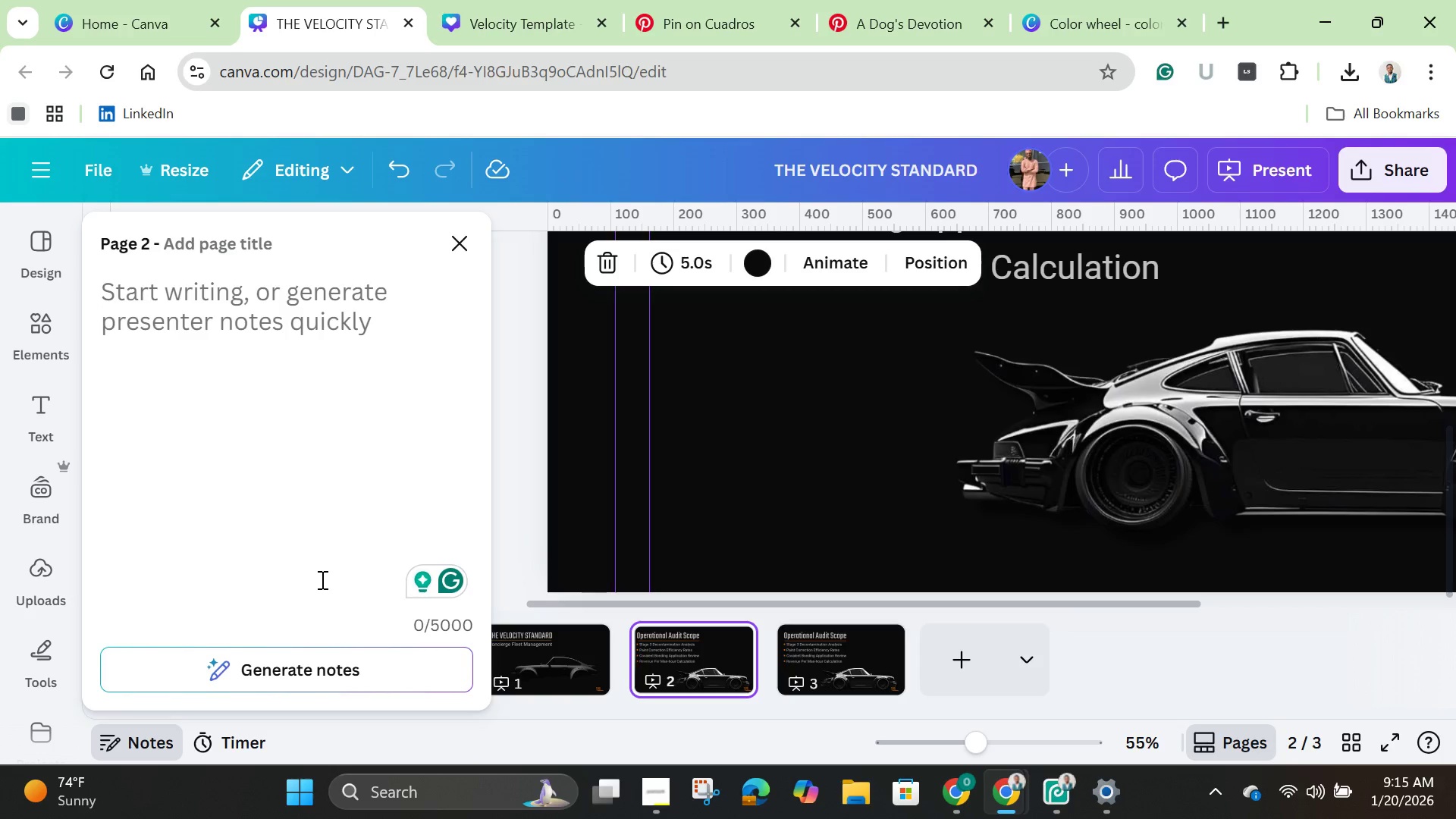 
wait(5.73)
 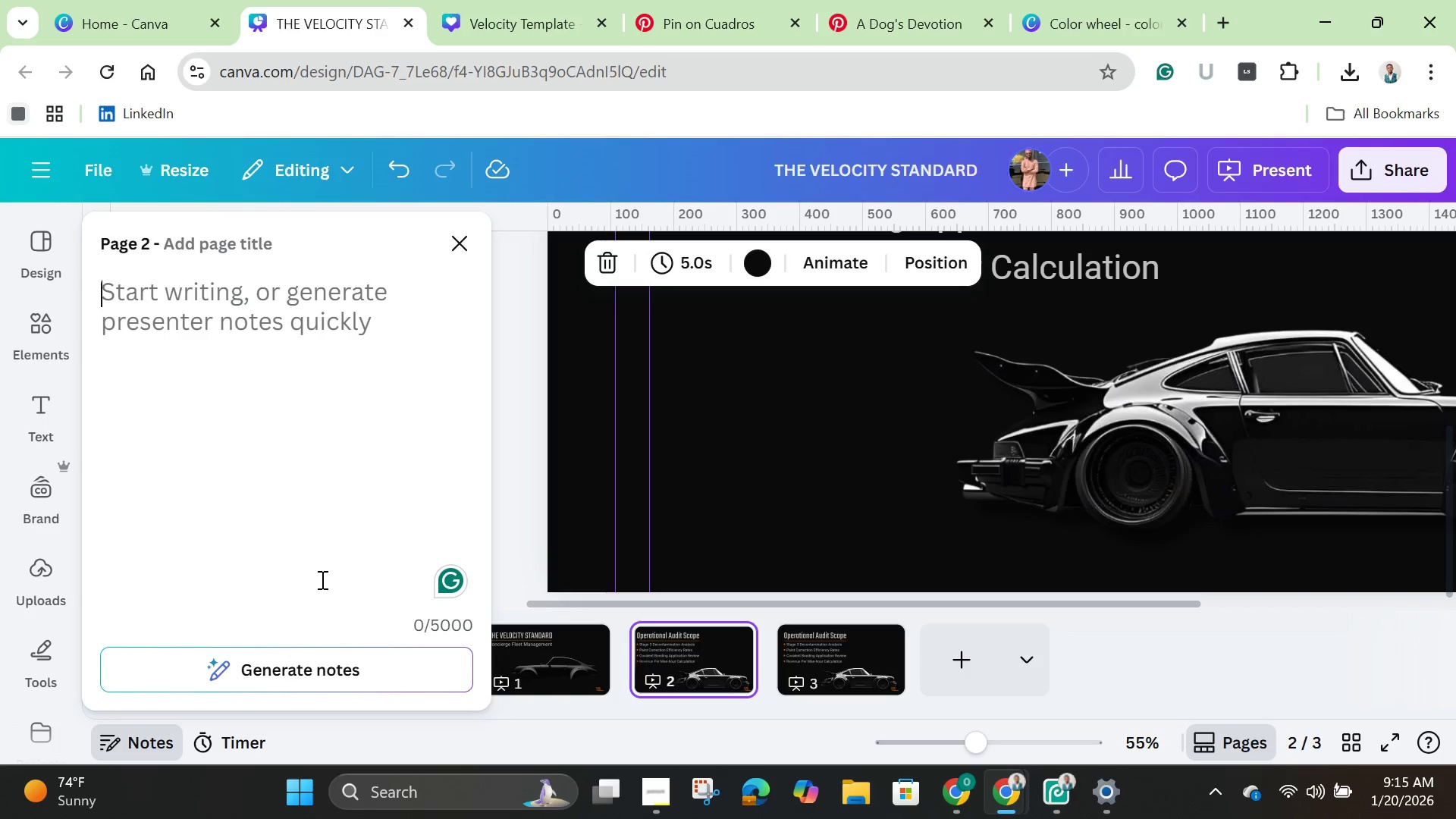 
type(Agenda slide: )
 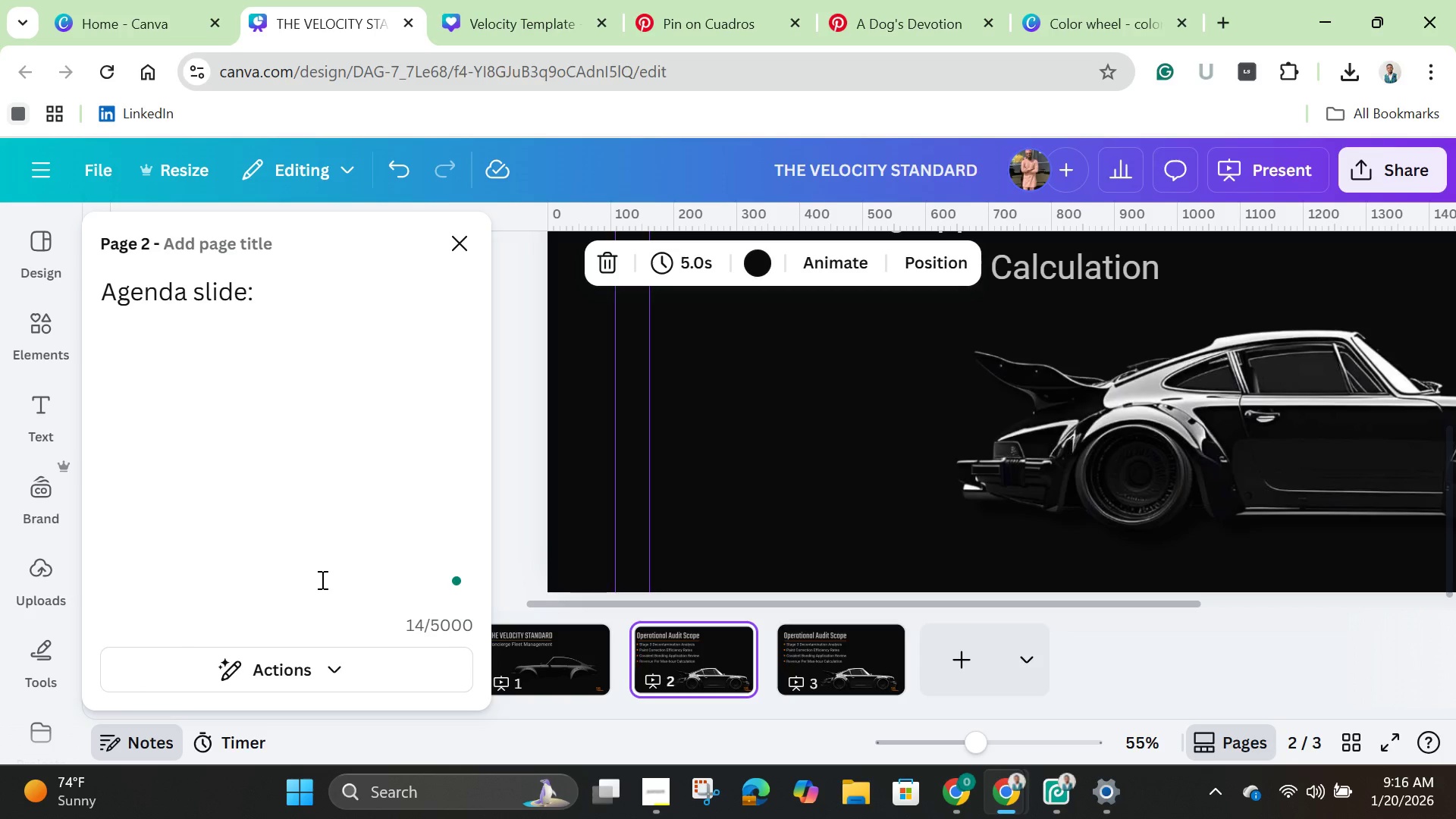 
wait(22.84)
 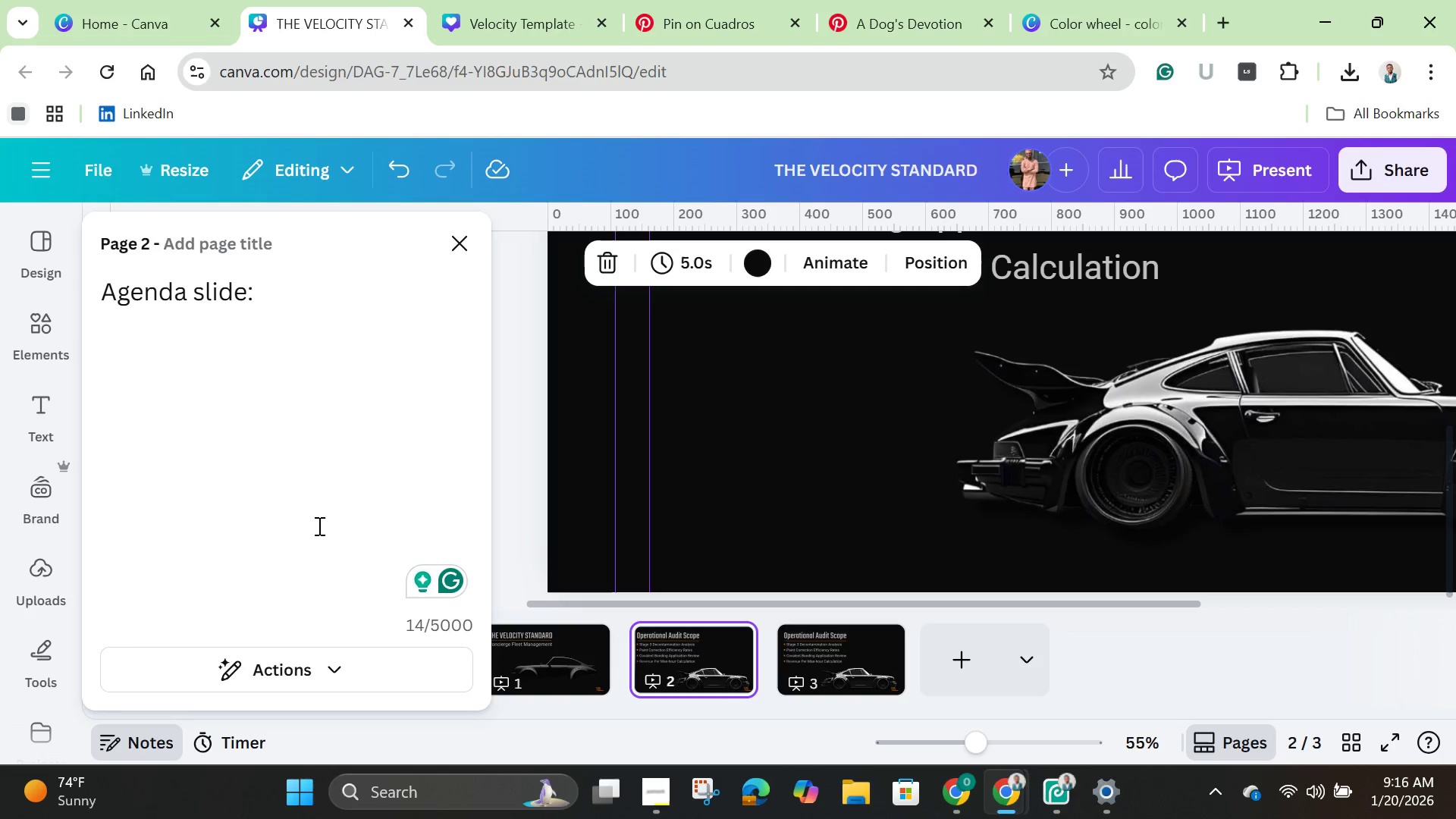 
left_click([656, 792])